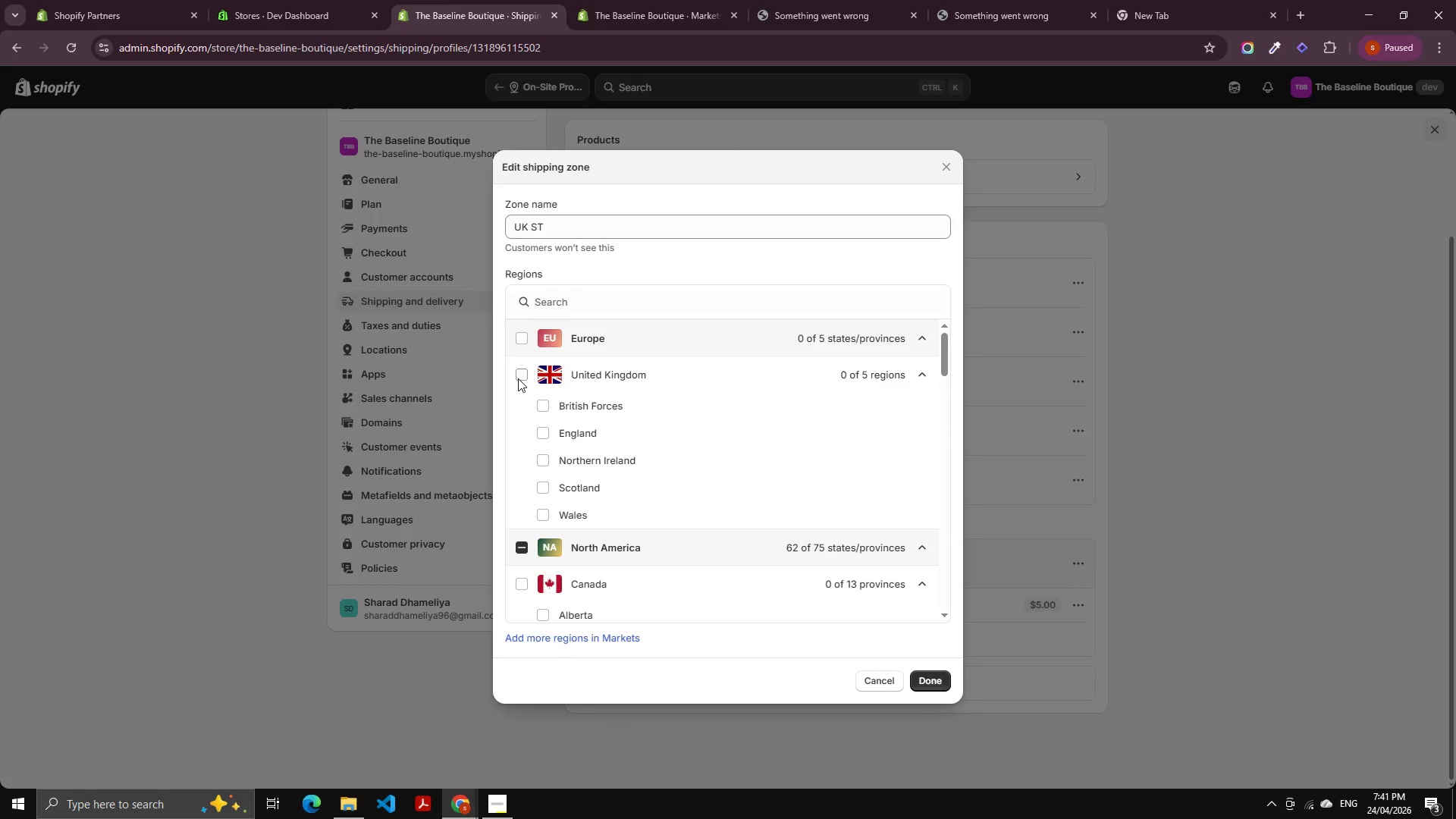 
left_click([516, 378])
 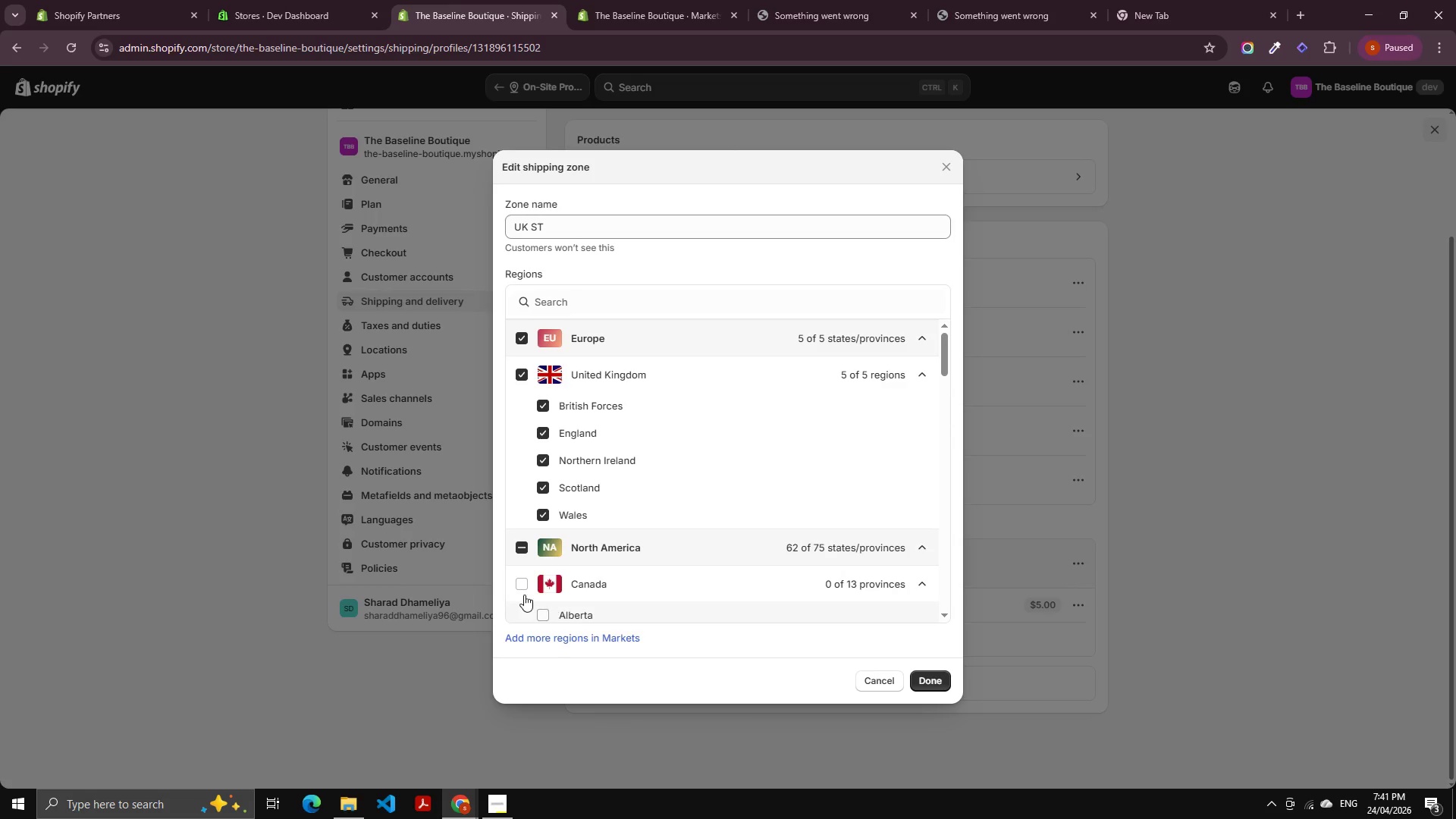 
left_click([516, 591])
 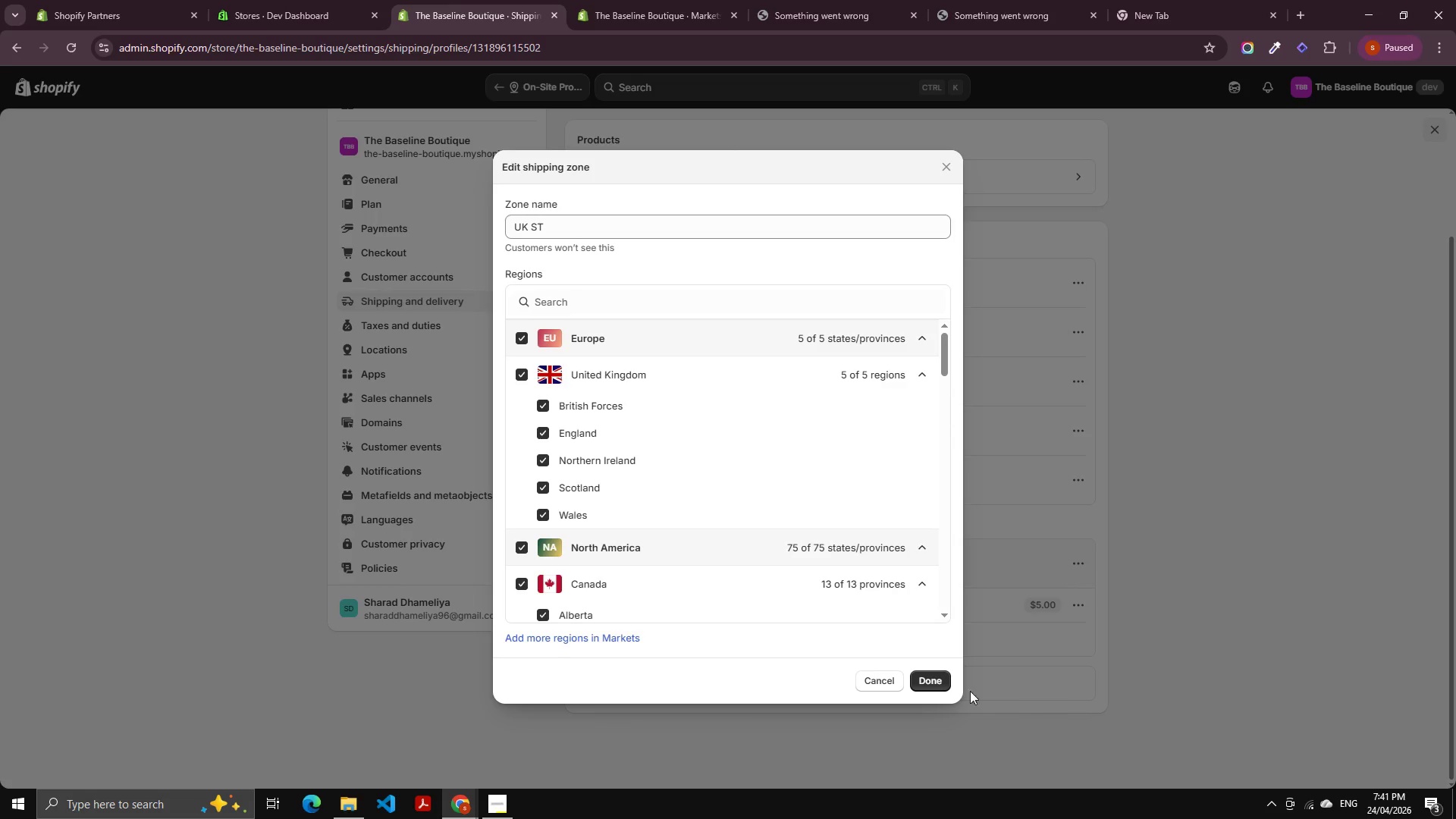 
left_click([932, 681])
 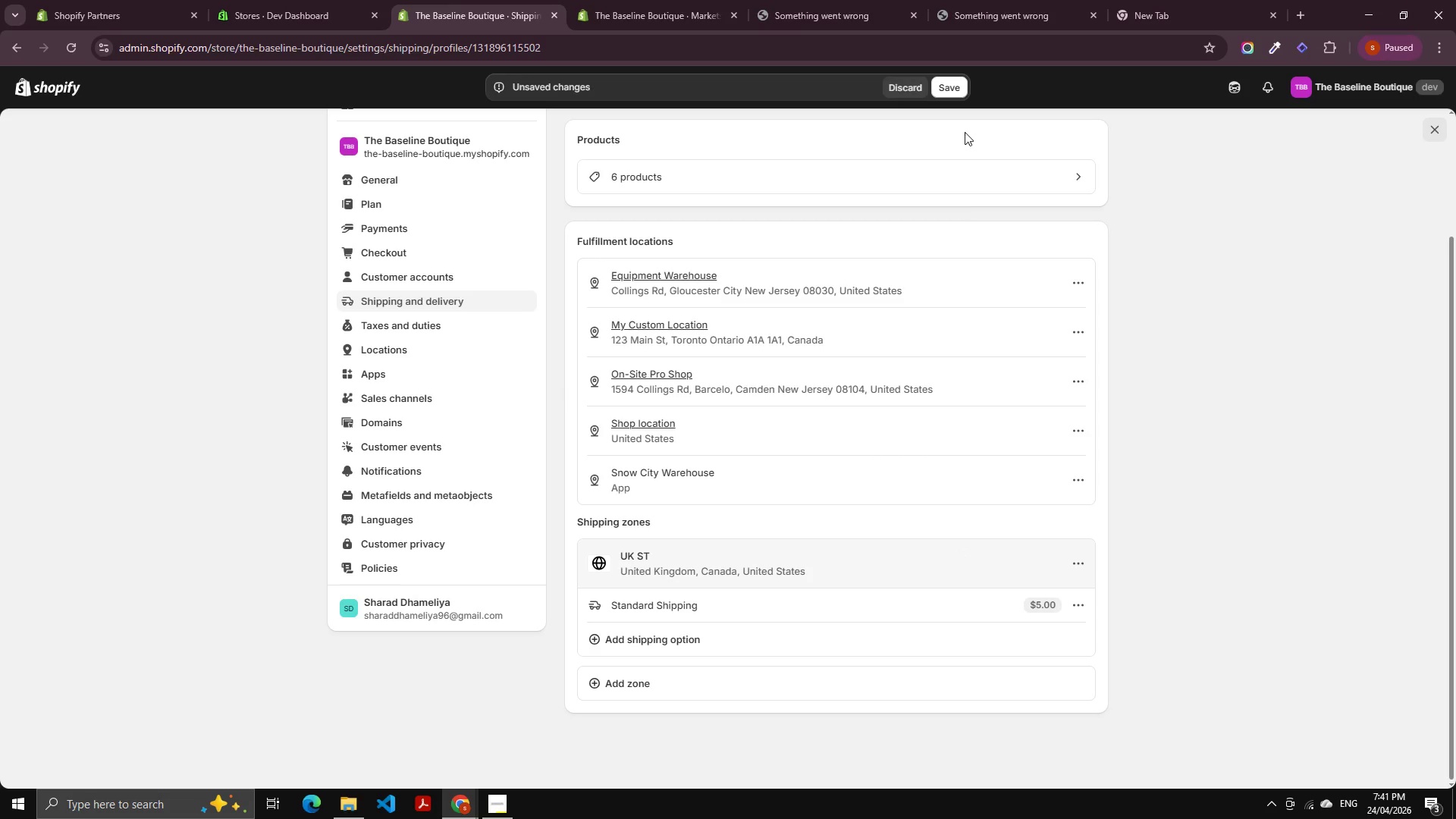 
left_click([947, 97])
 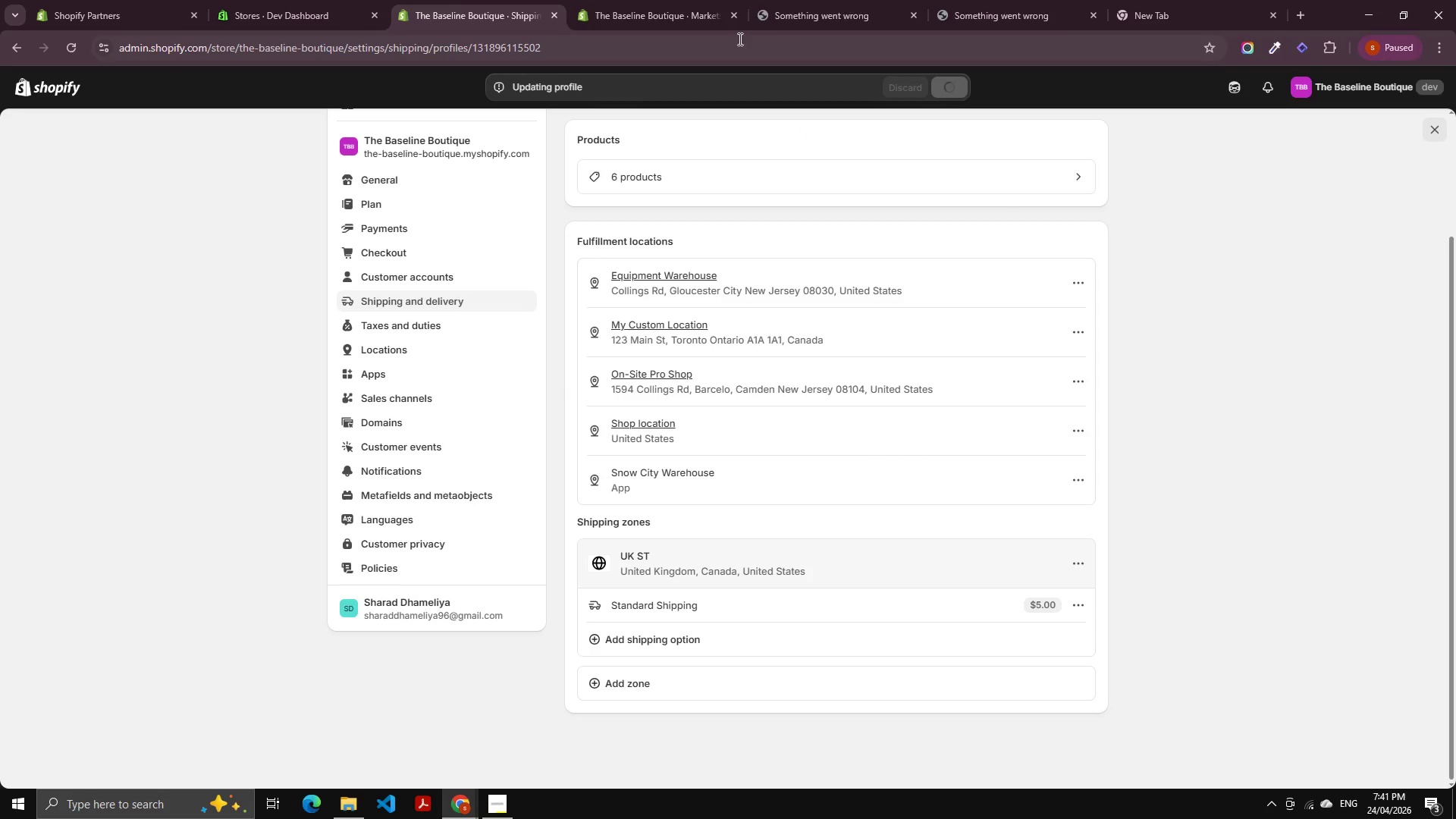 
left_click([691, 5])
 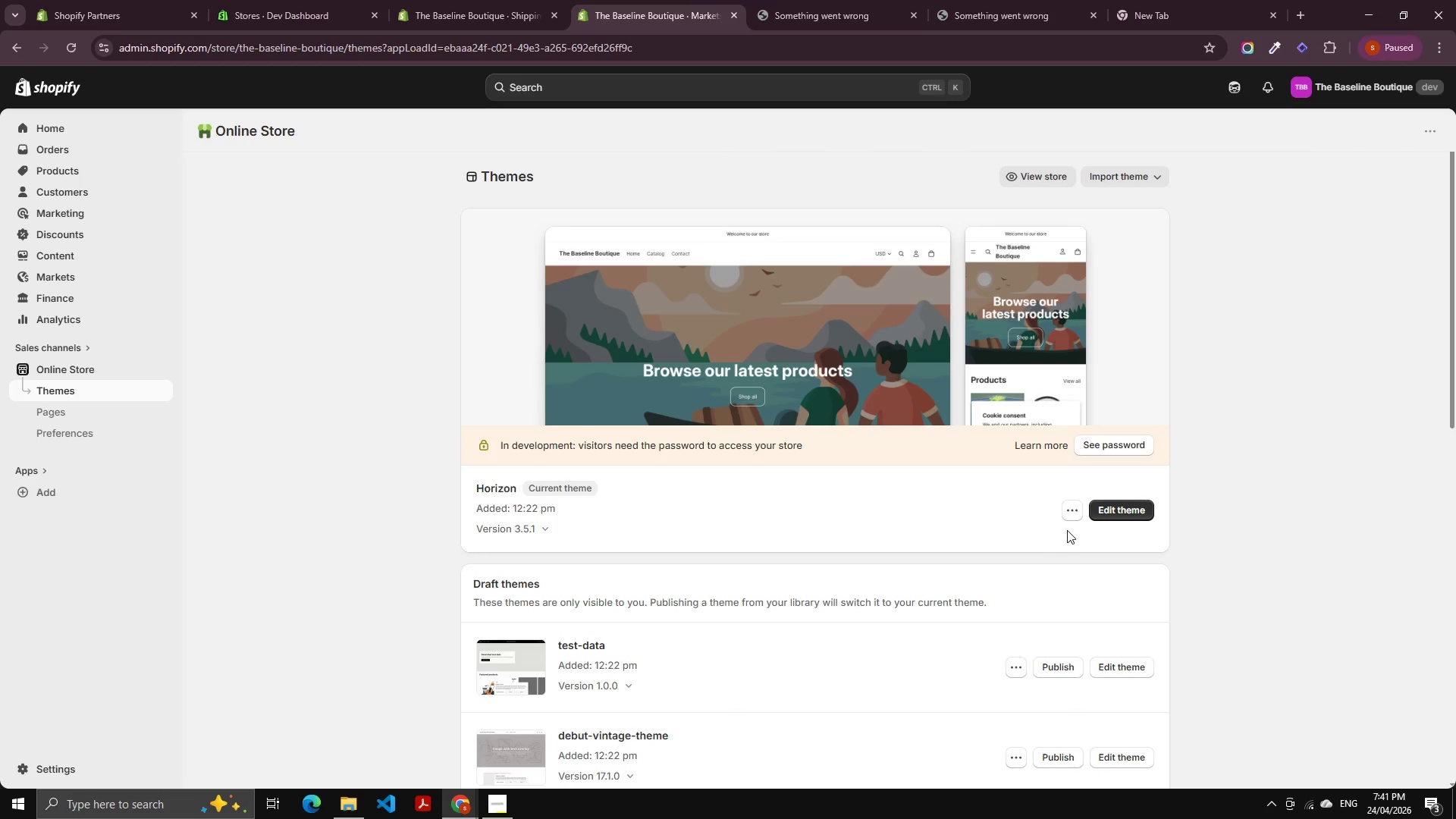 
left_click([1072, 509])
 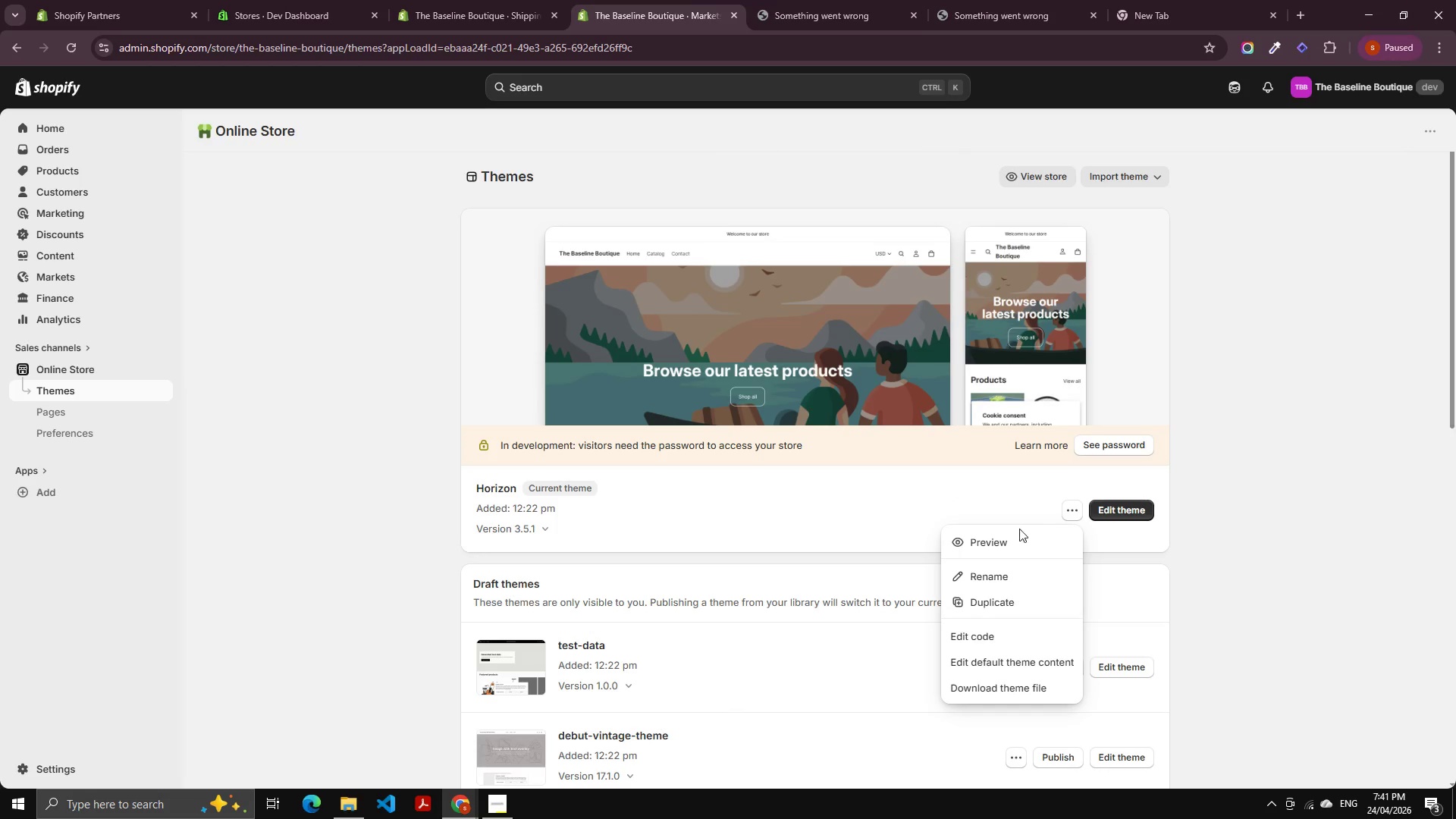 
left_click([1010, 538])
 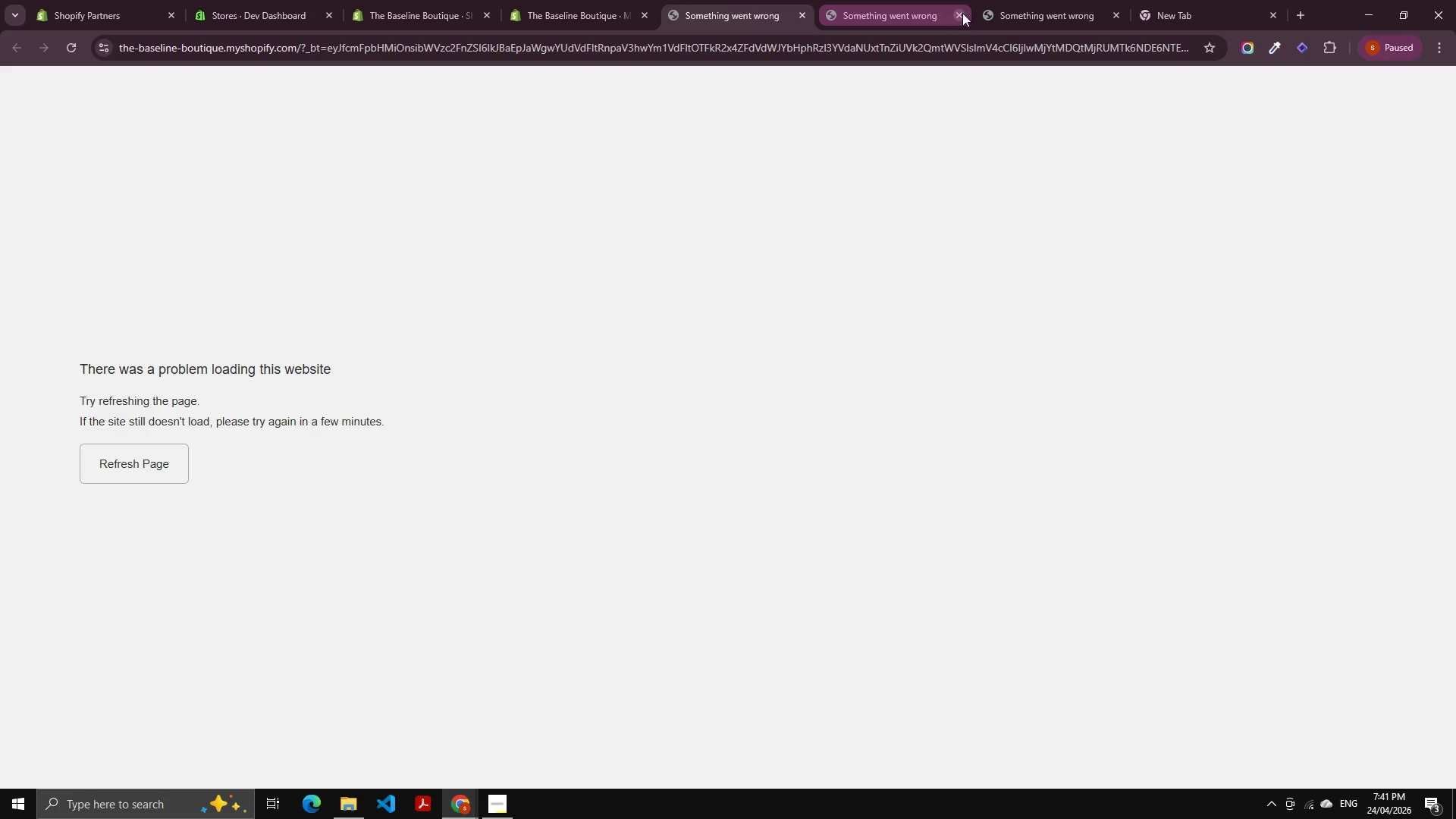 
double_click([963, 11])
 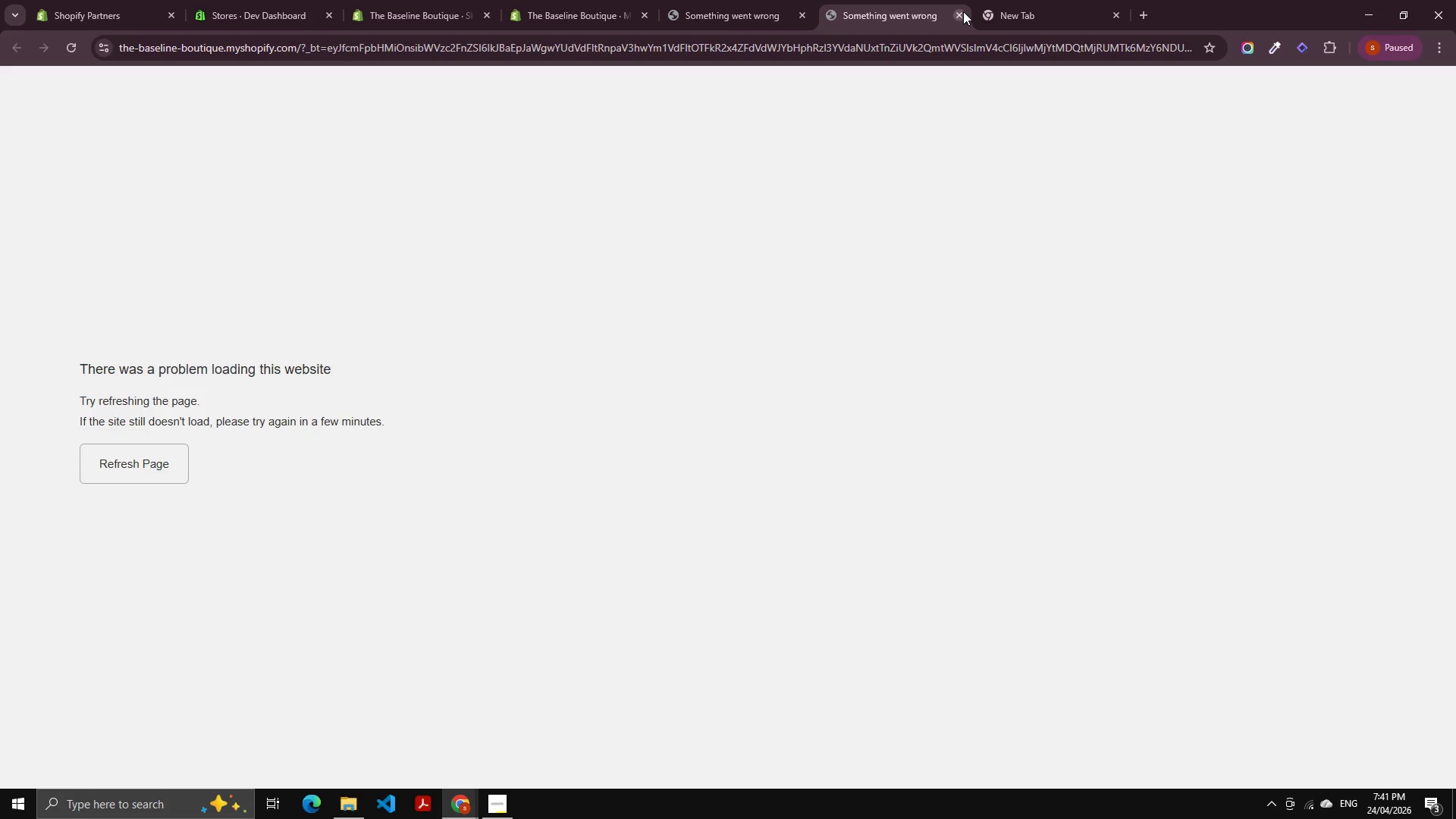 
triple_click([963, 11])
 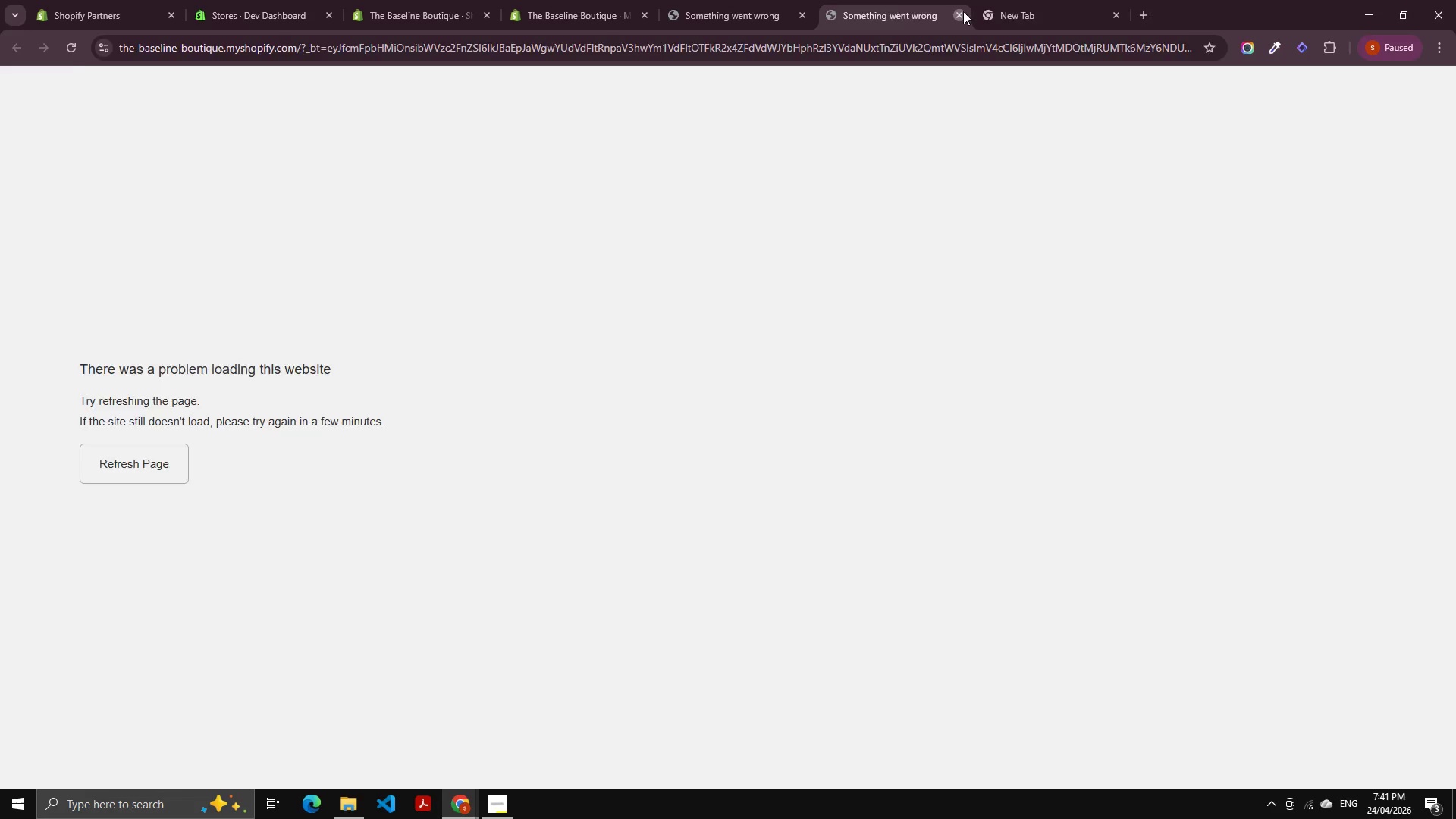 
triple_click([963, 11])
 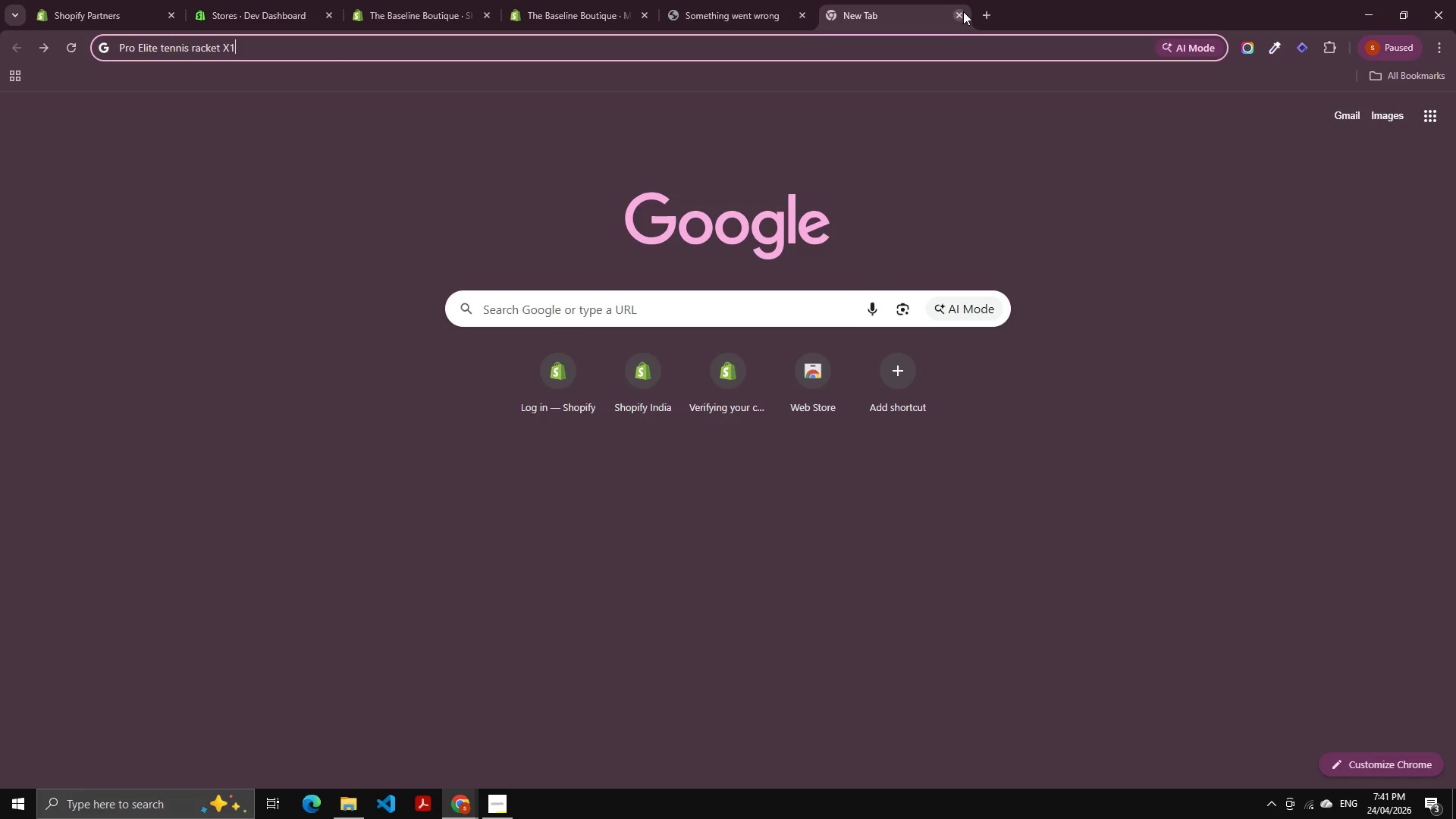 
triple_click([963, 11])
 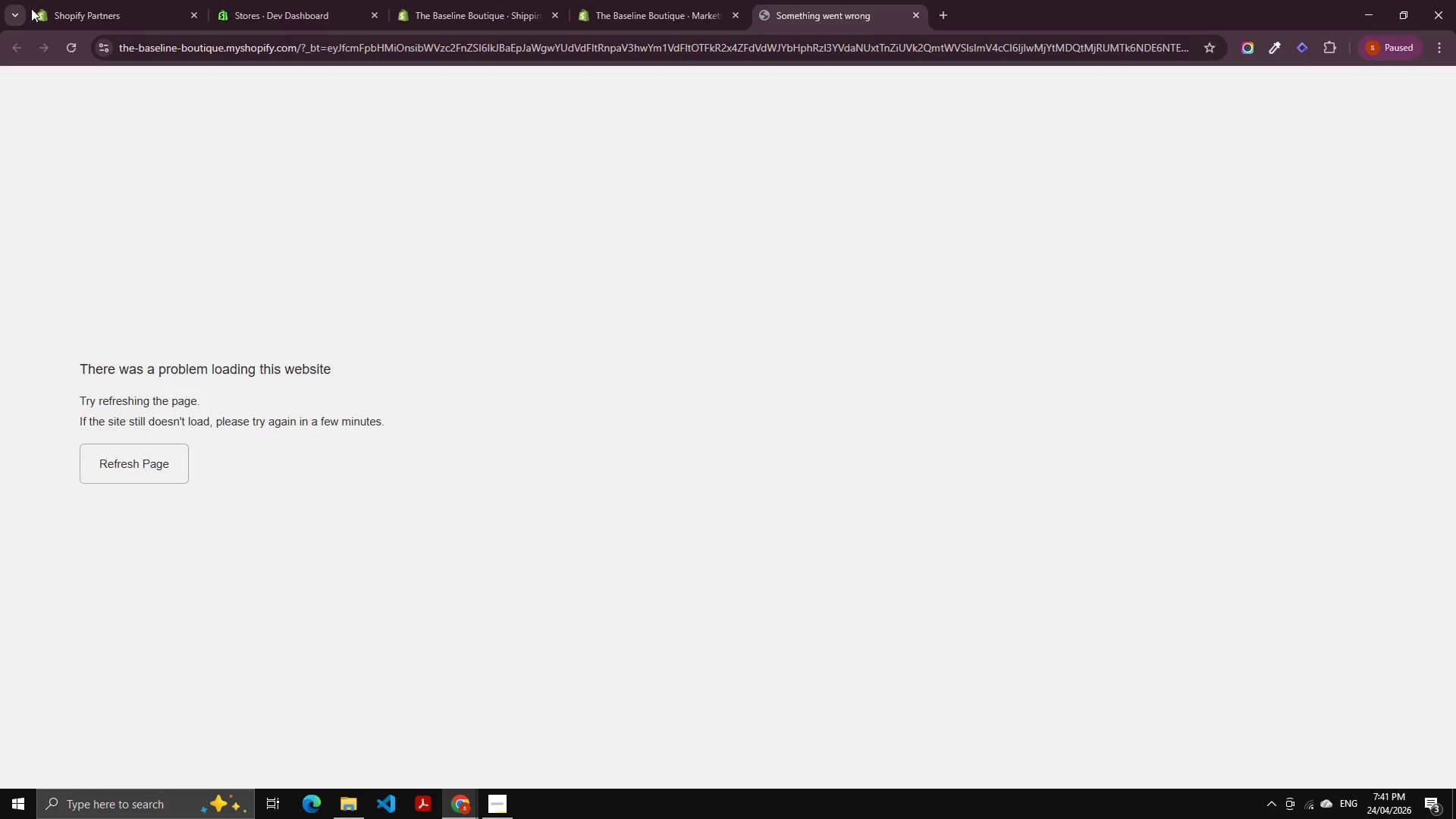 
left_click([107, 50])
 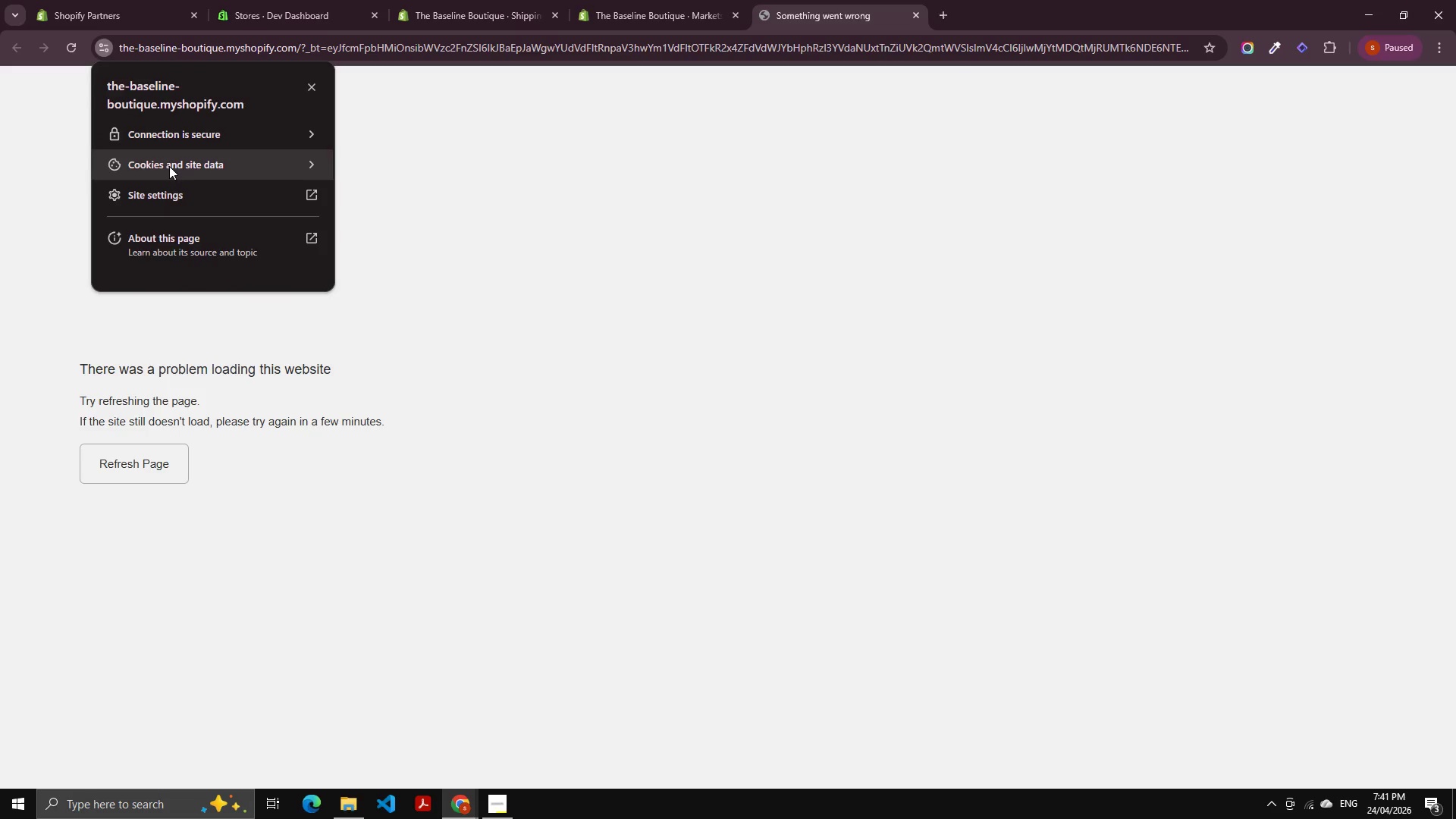 
left_click([169, 166])
 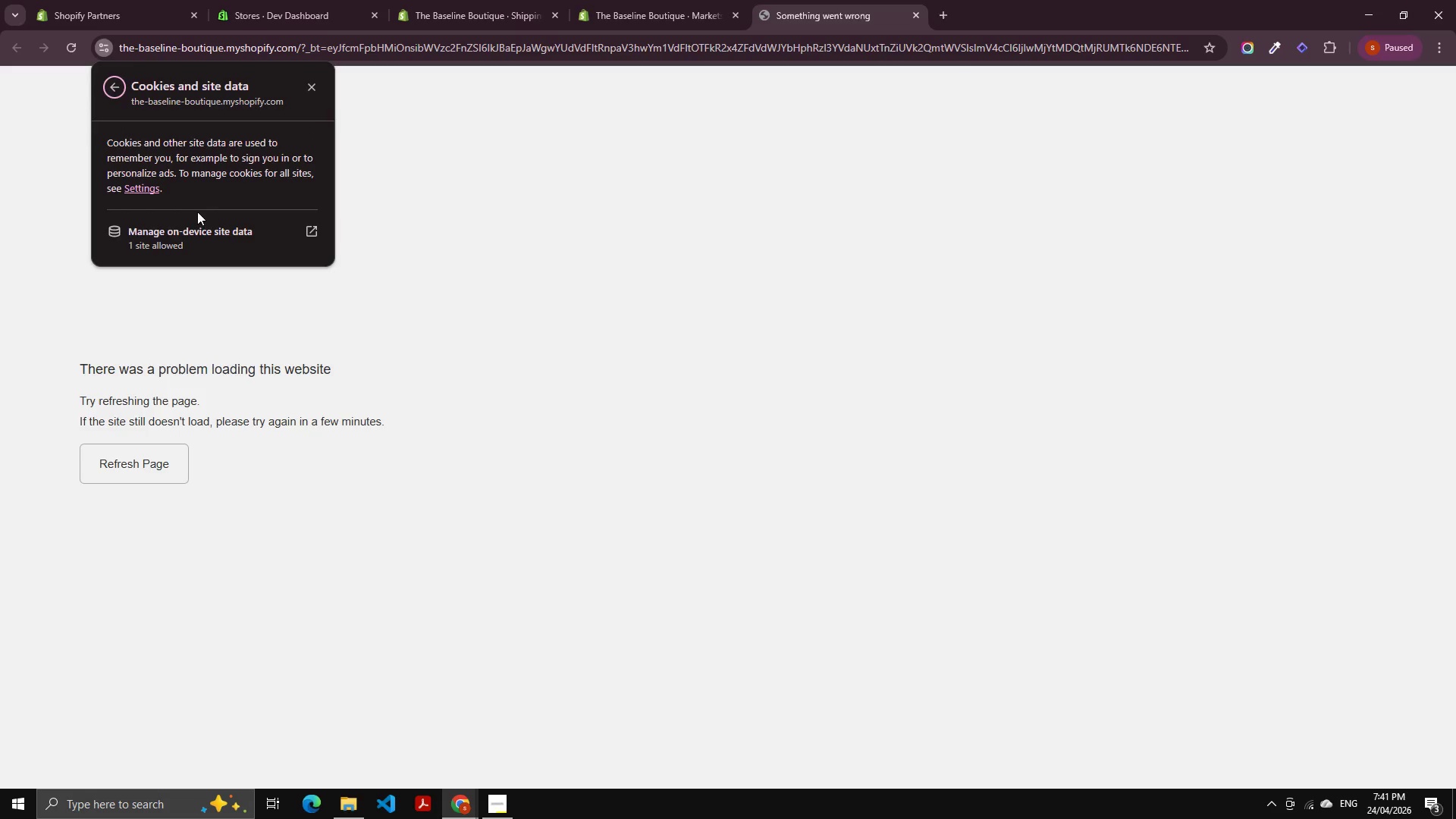 
left_click([194, 234])
 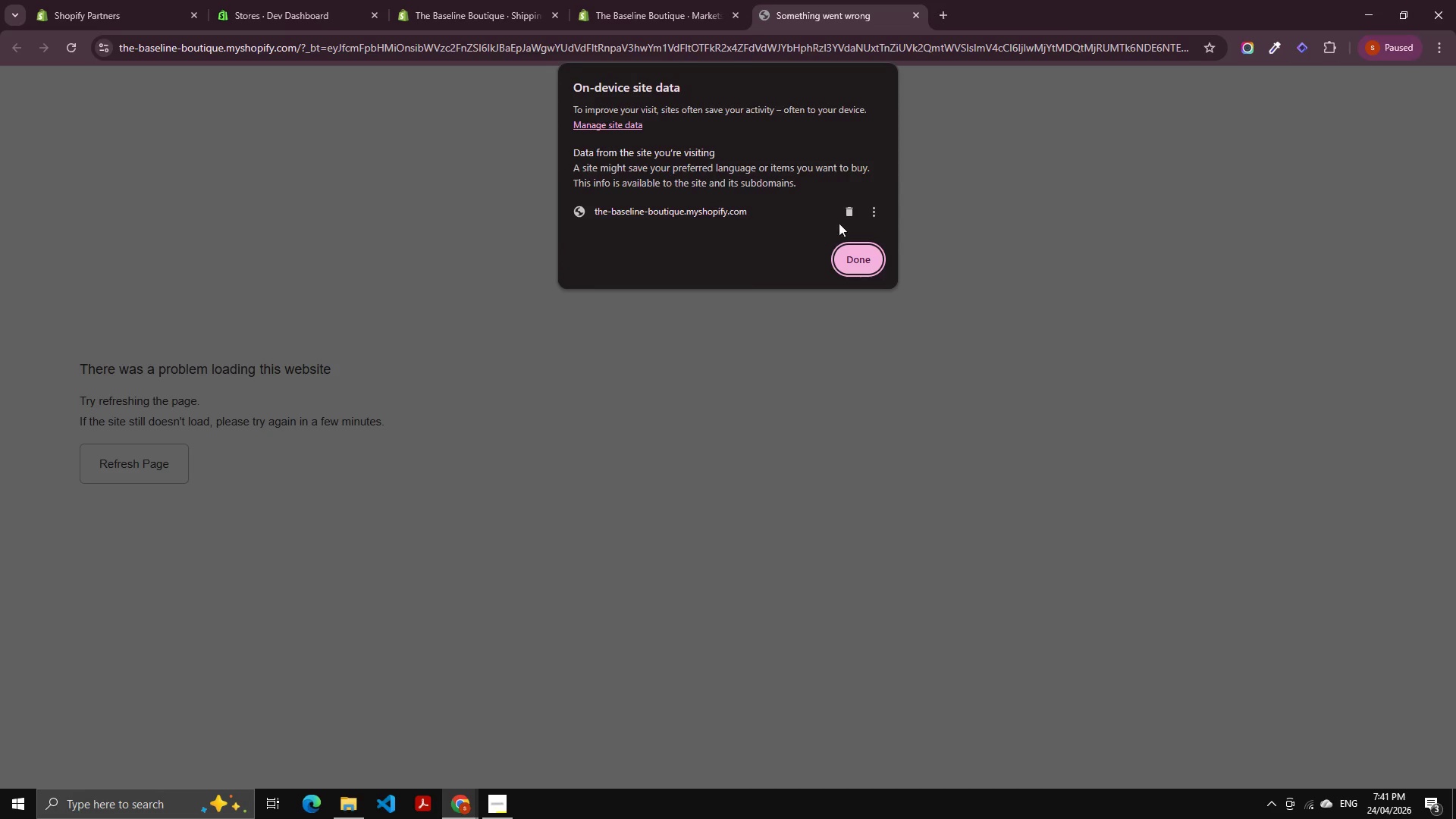 
left_click([849, 215])
 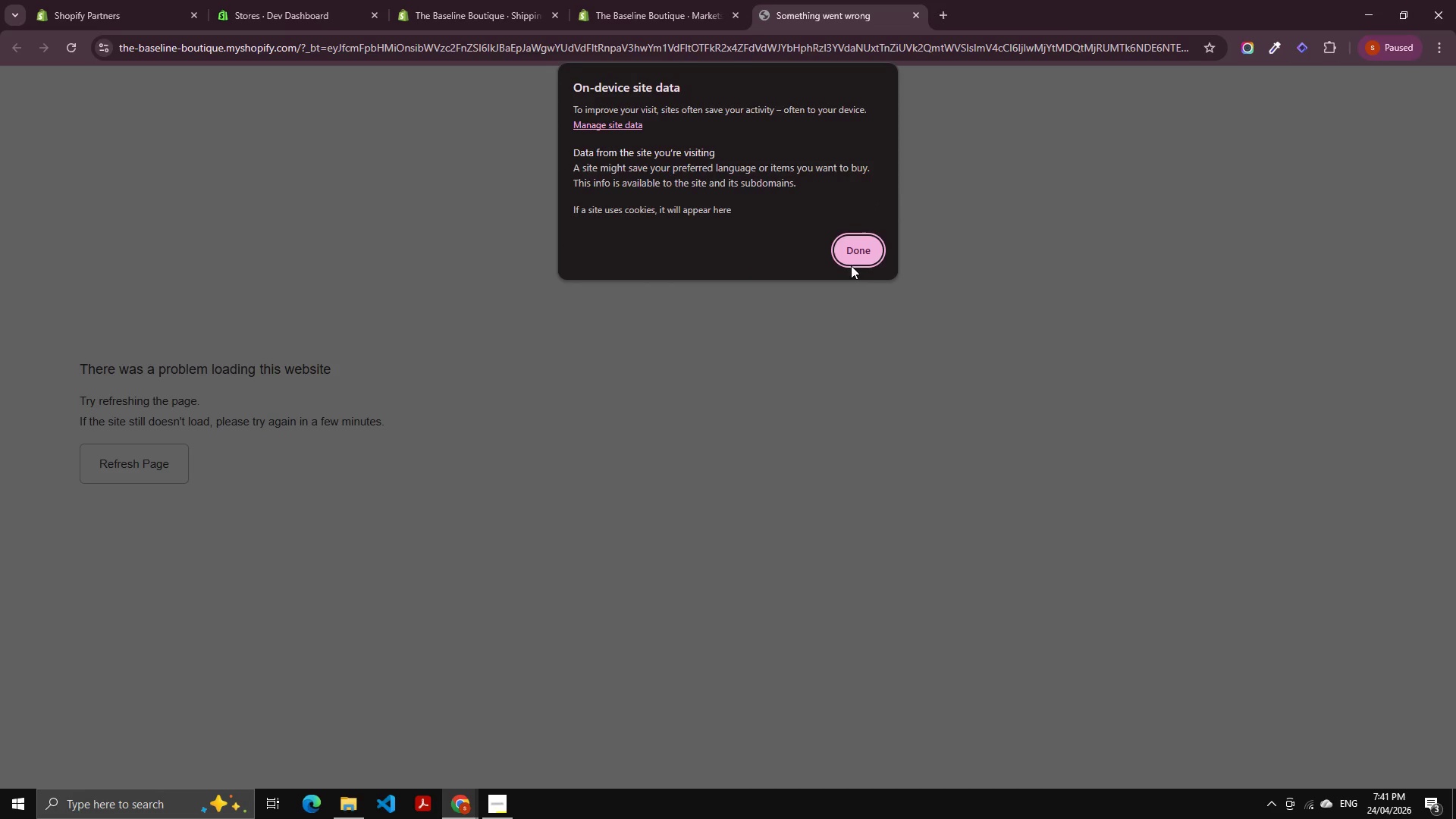 
left_click([852, 257])
 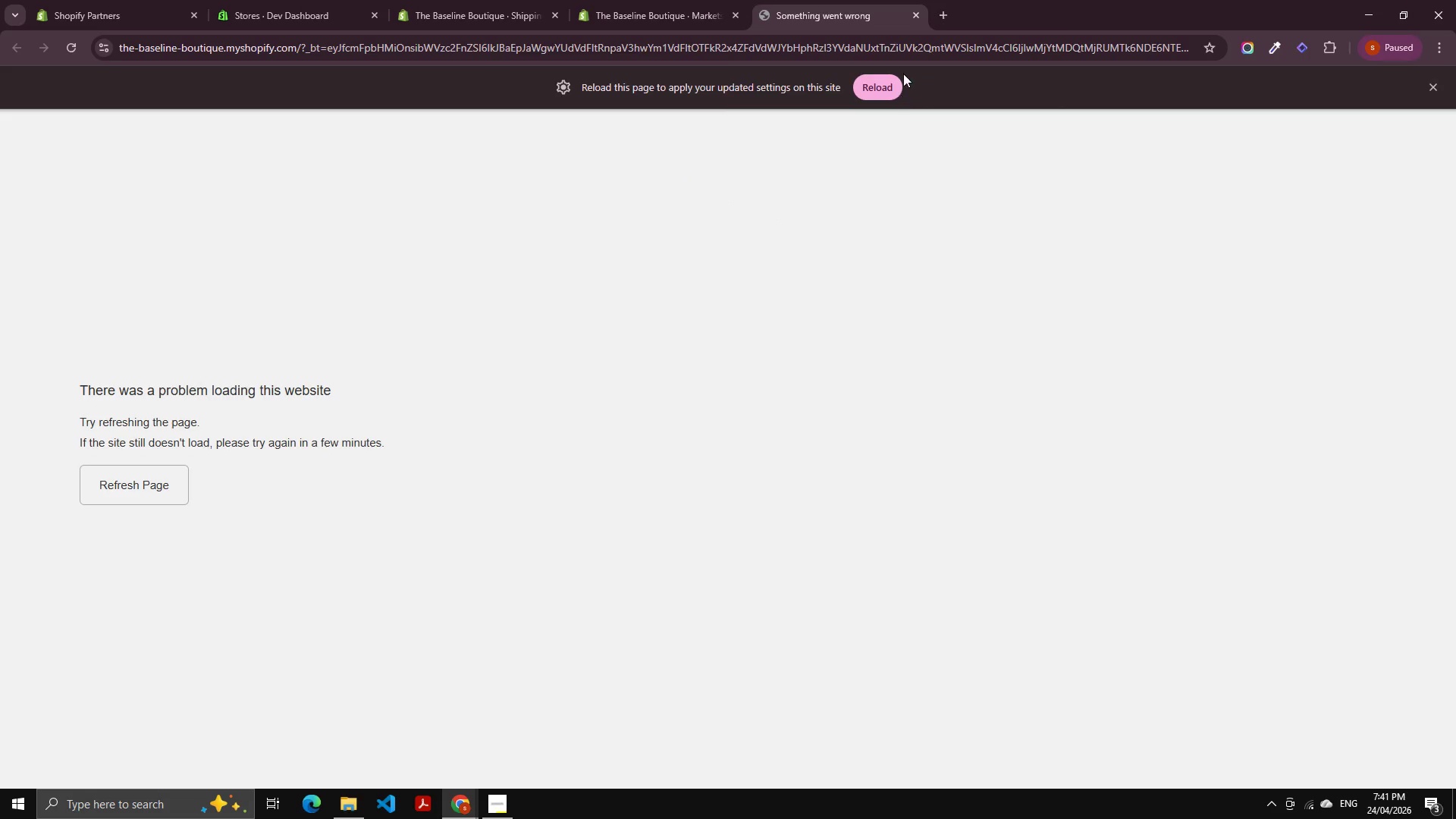 
left_click([869, 86])
 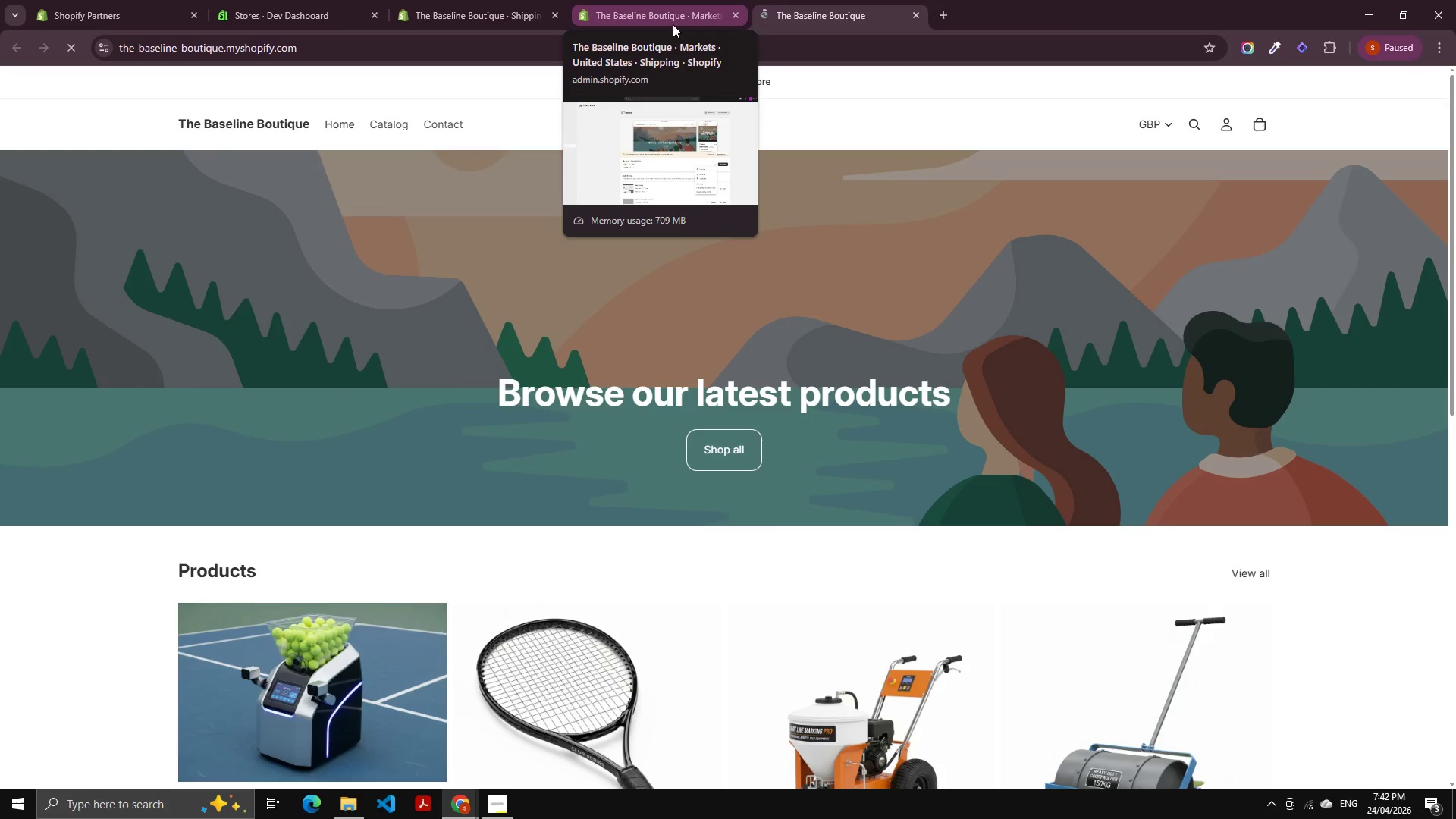 
scroll: coordinate [717, 414], scroll_direction: down, amount: 5.0
 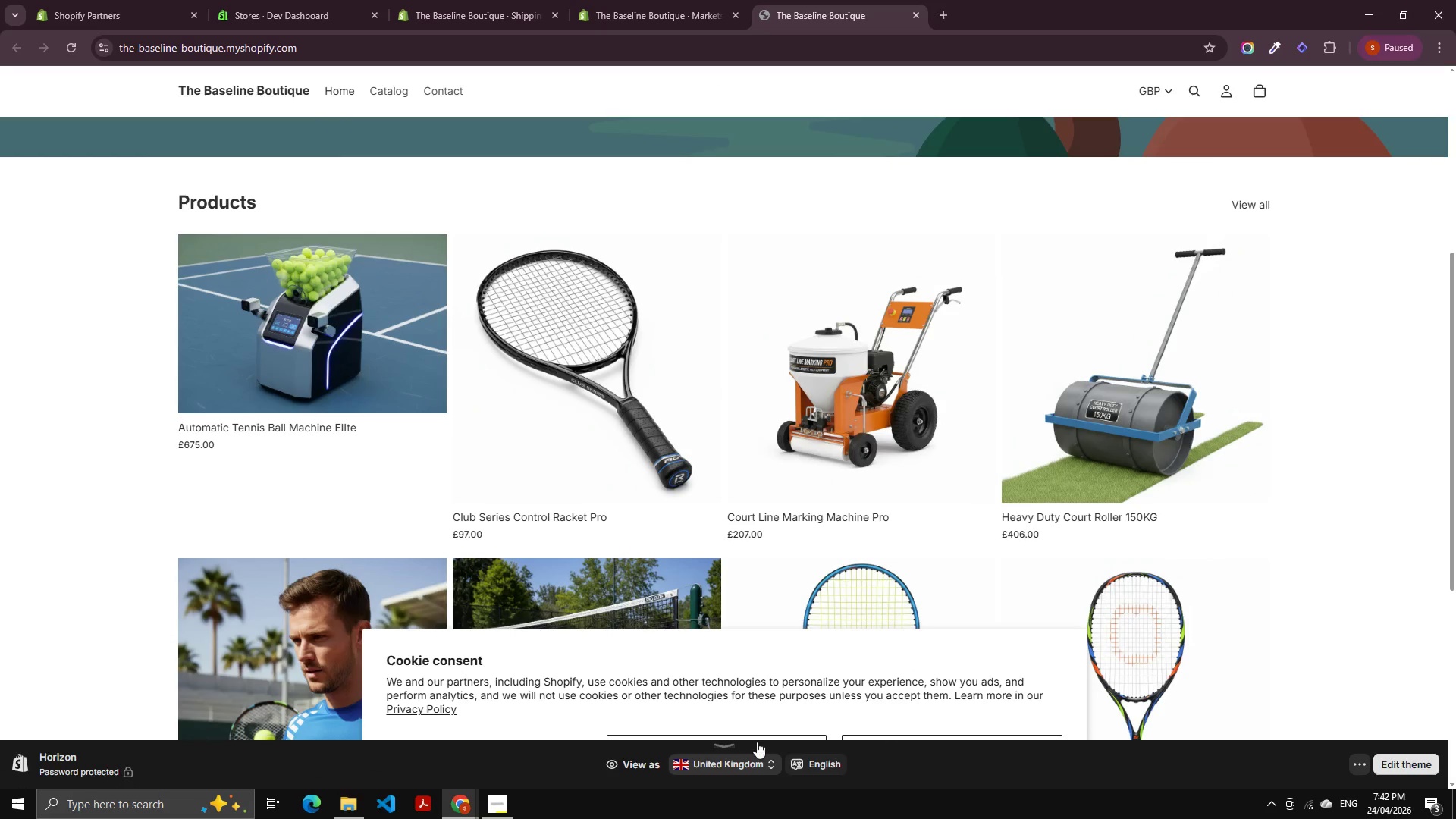 
left_click([761, 736])
 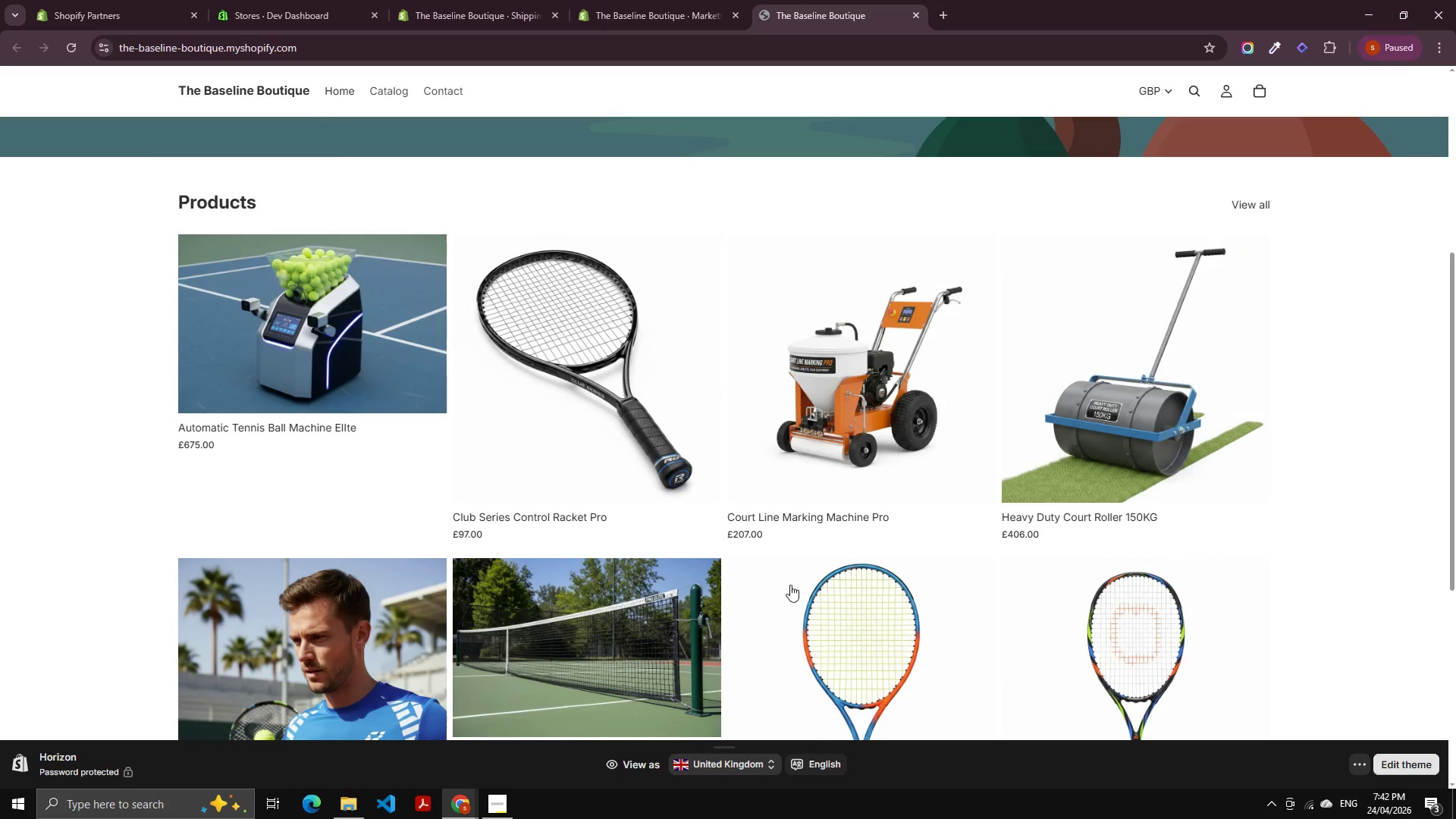 
left_click([879, 504])
 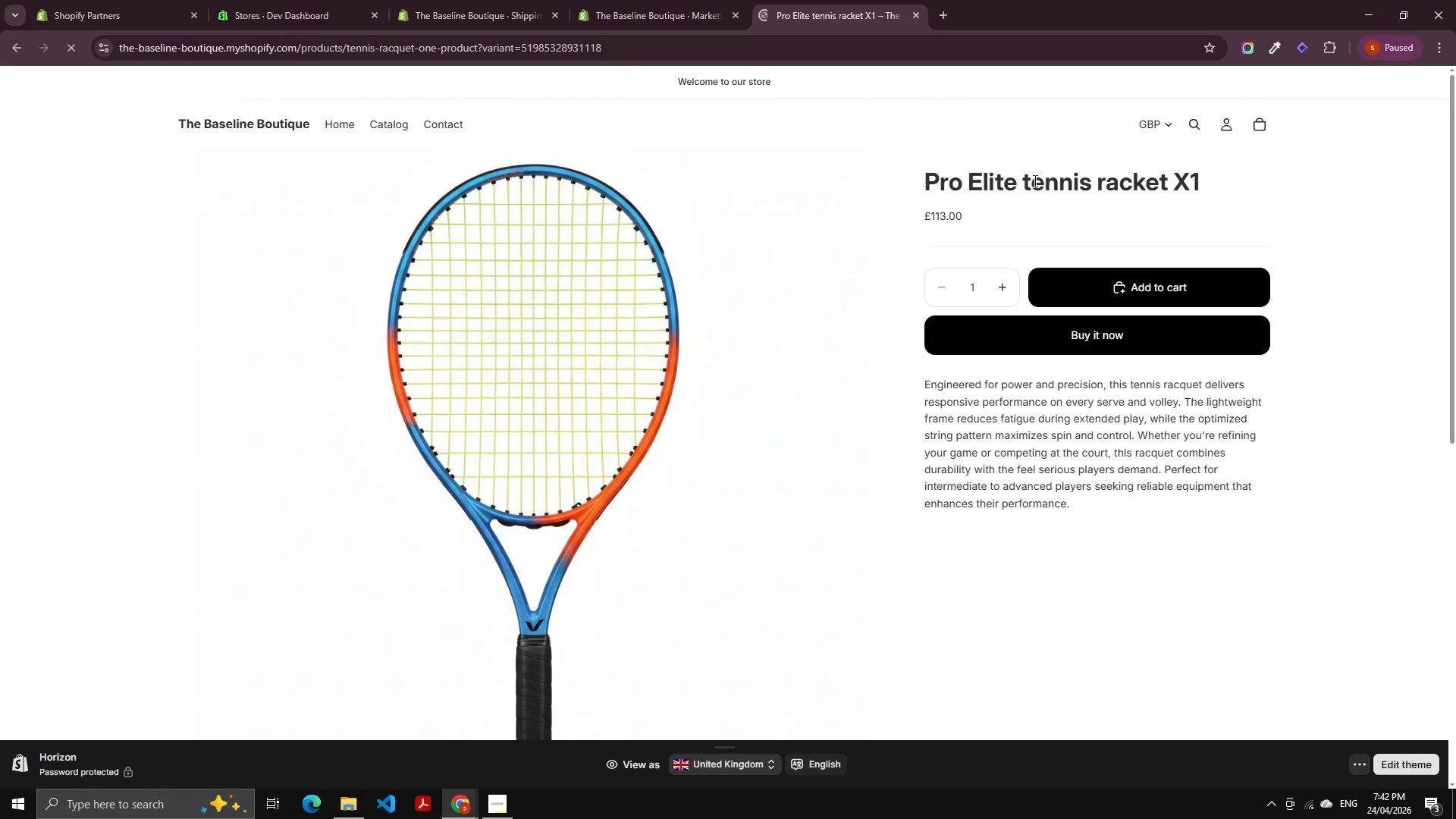 
scroll: coordinate [817, 541], scroll_direction: down, amount: 3.0
 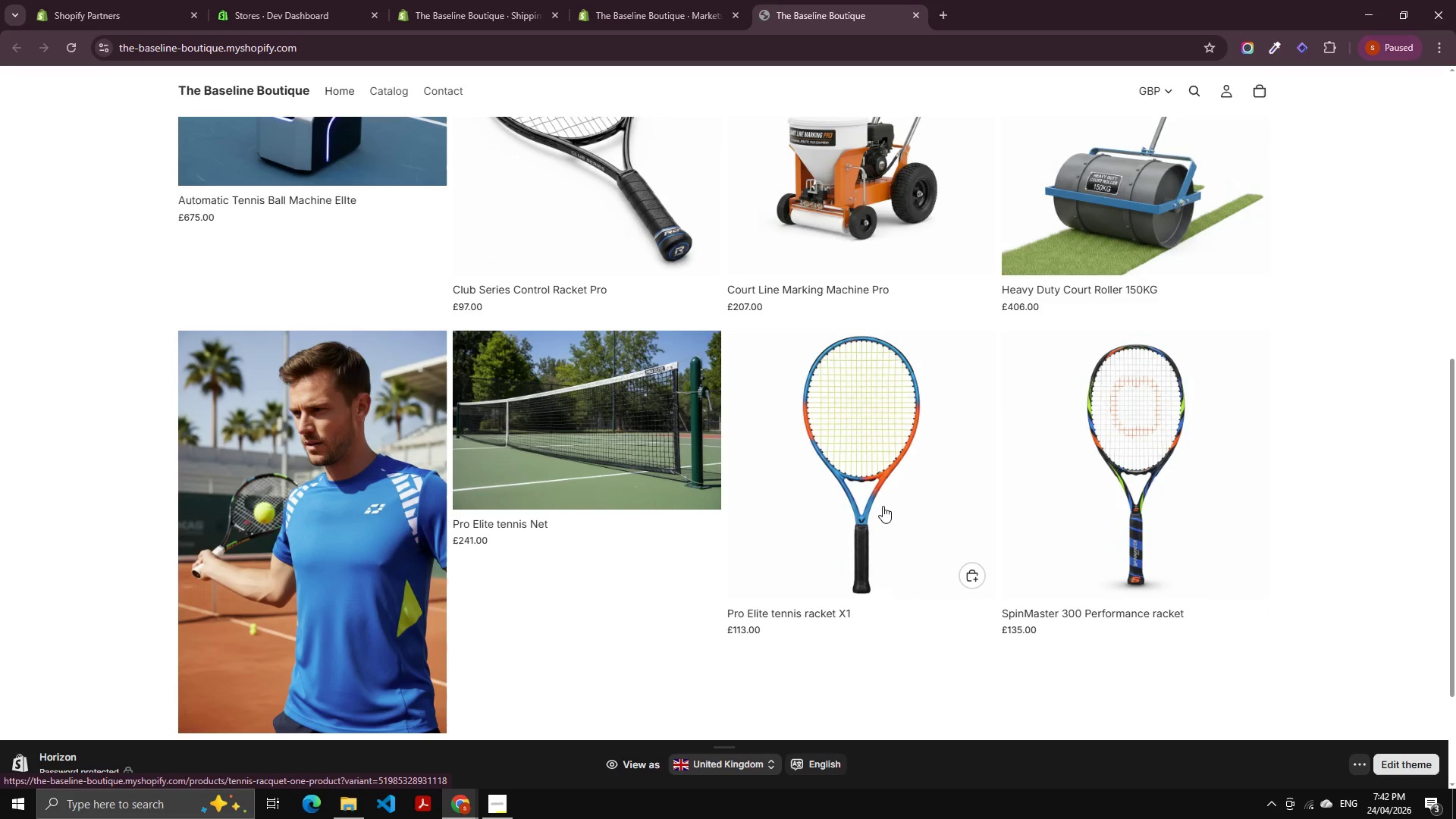 
left_click([1140, 331])
 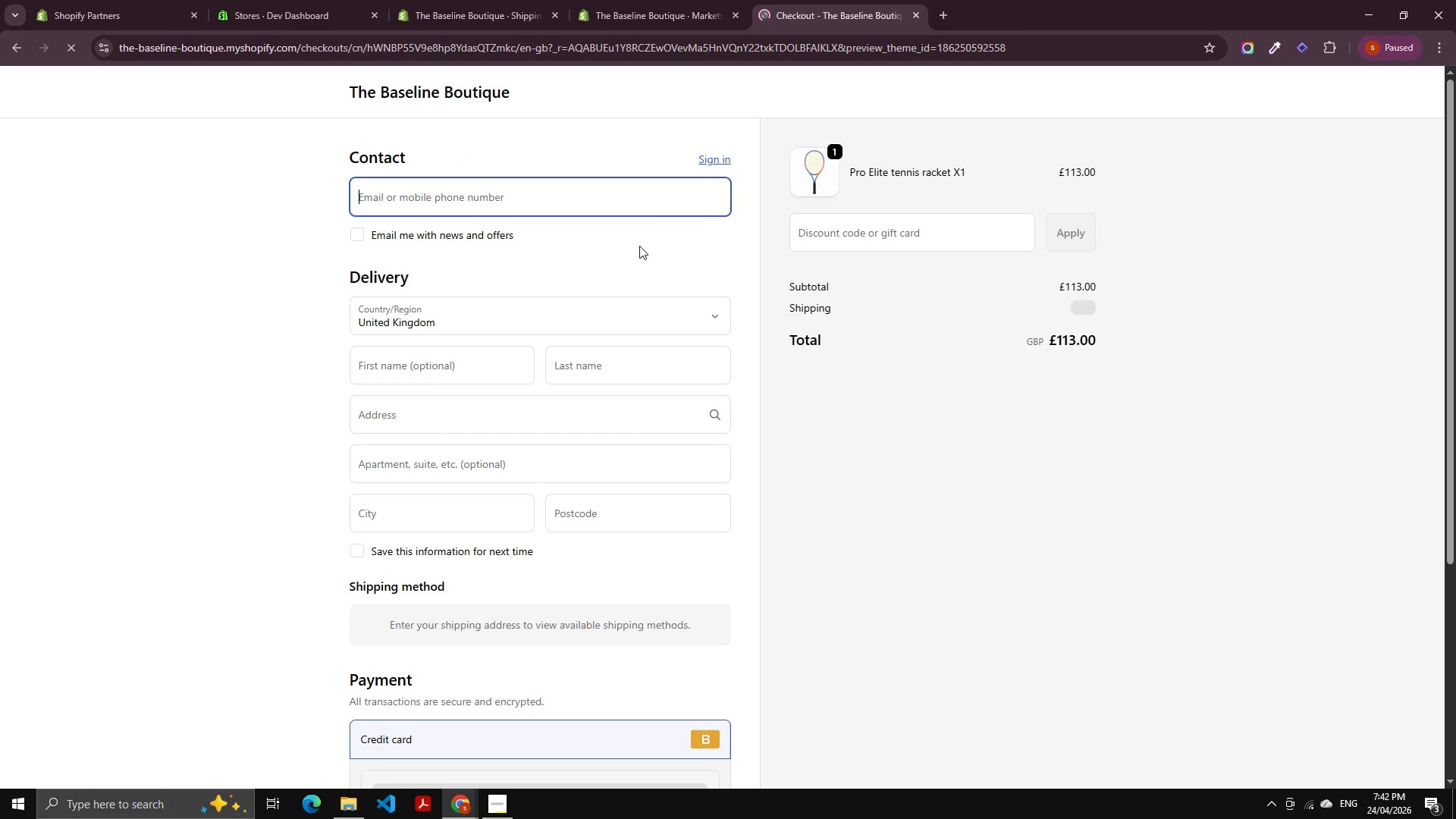 
wait(5.81)
 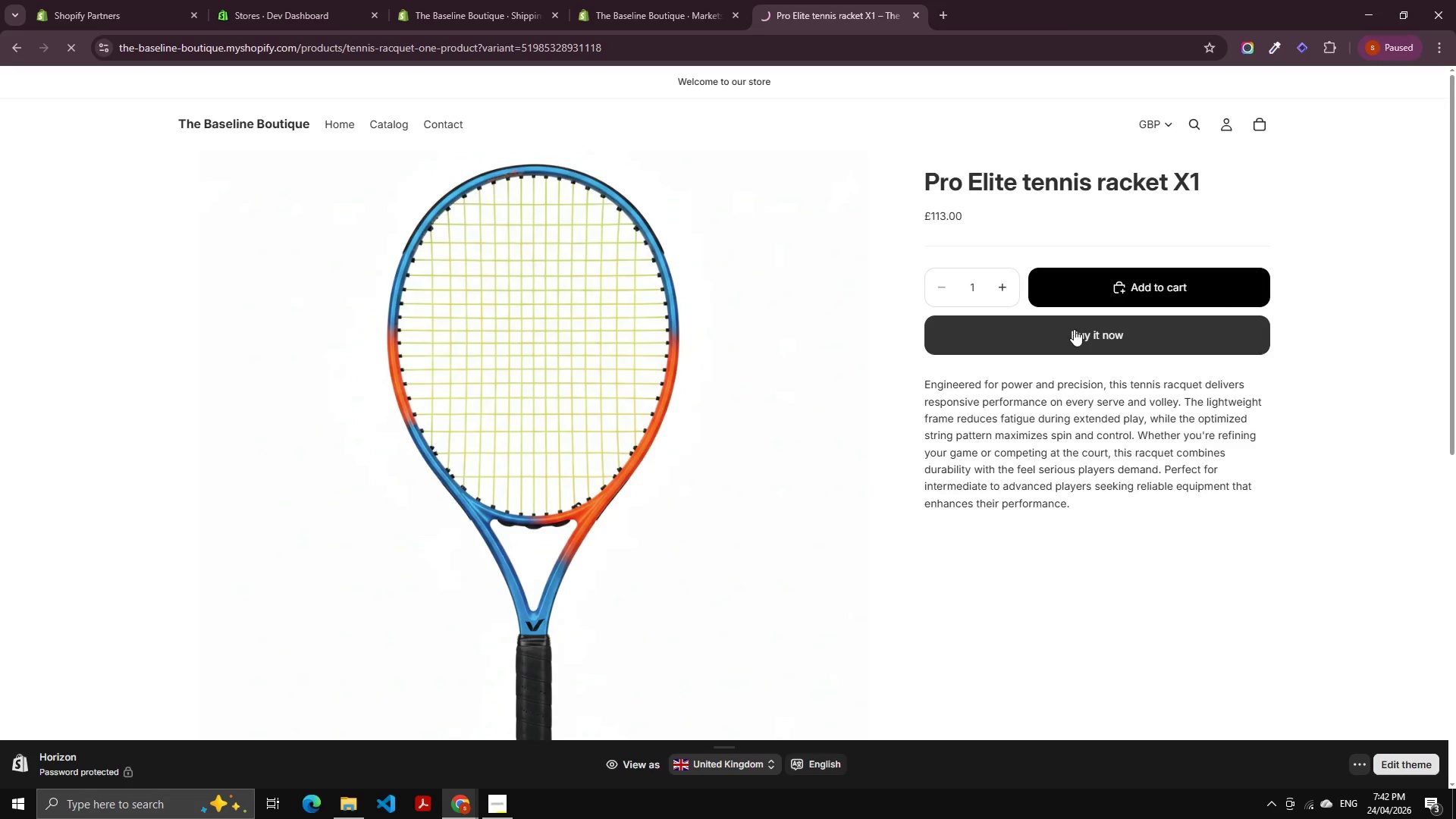 
scroll: coordinate [618, 288], scroll_direction: up, amount: 1.0
 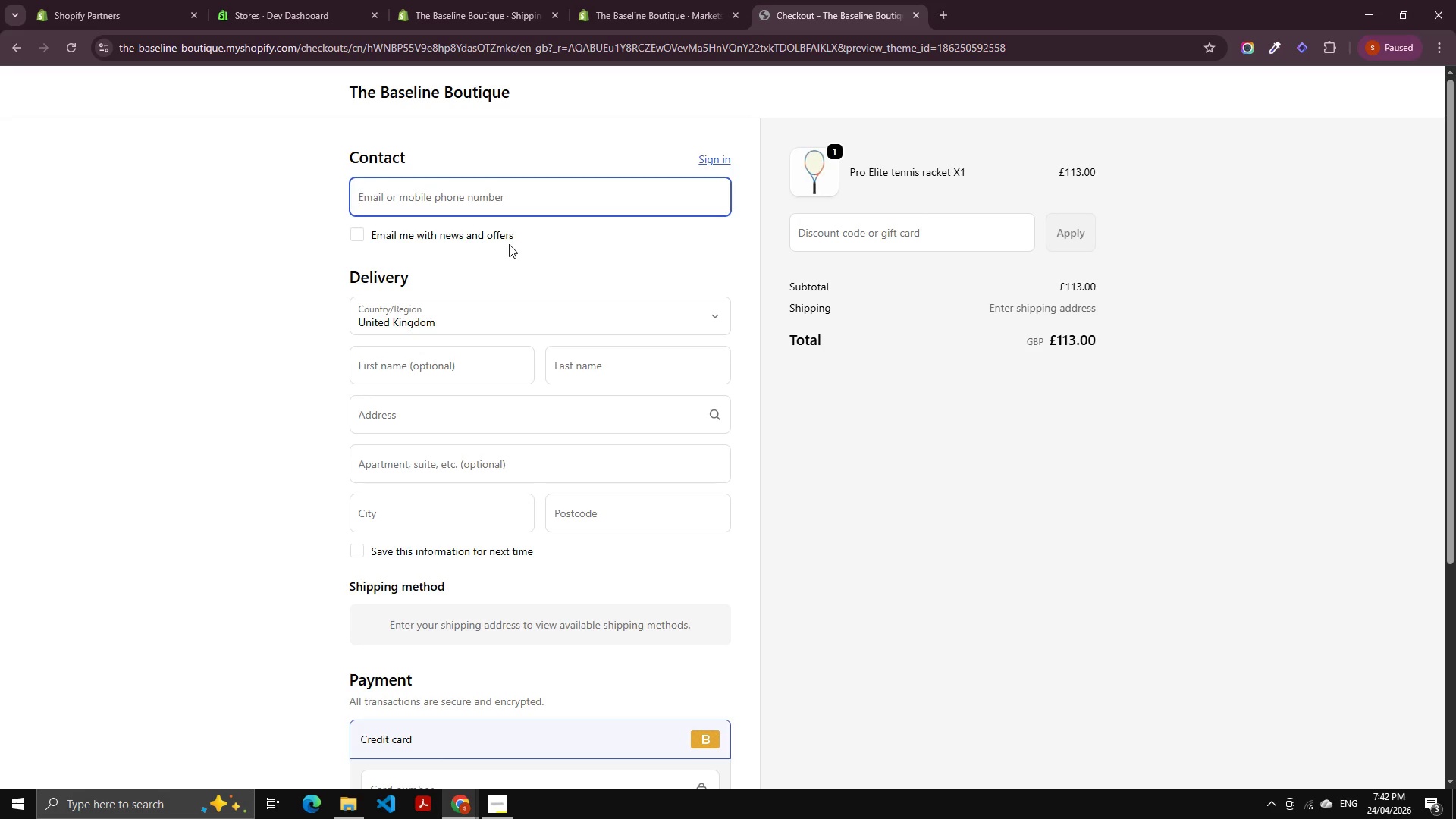 
wait(6.9)
 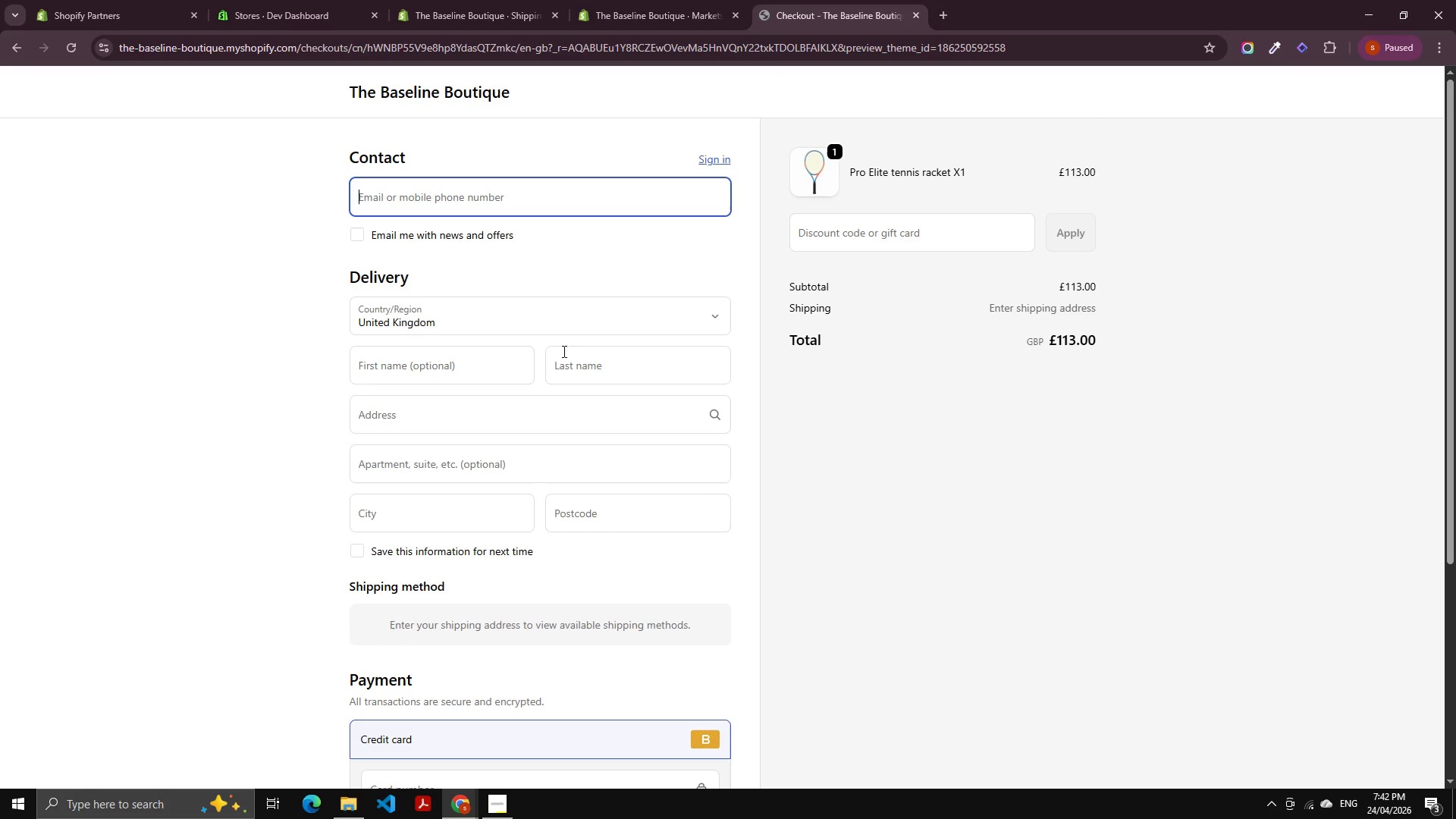 
left_click([491, 314])
 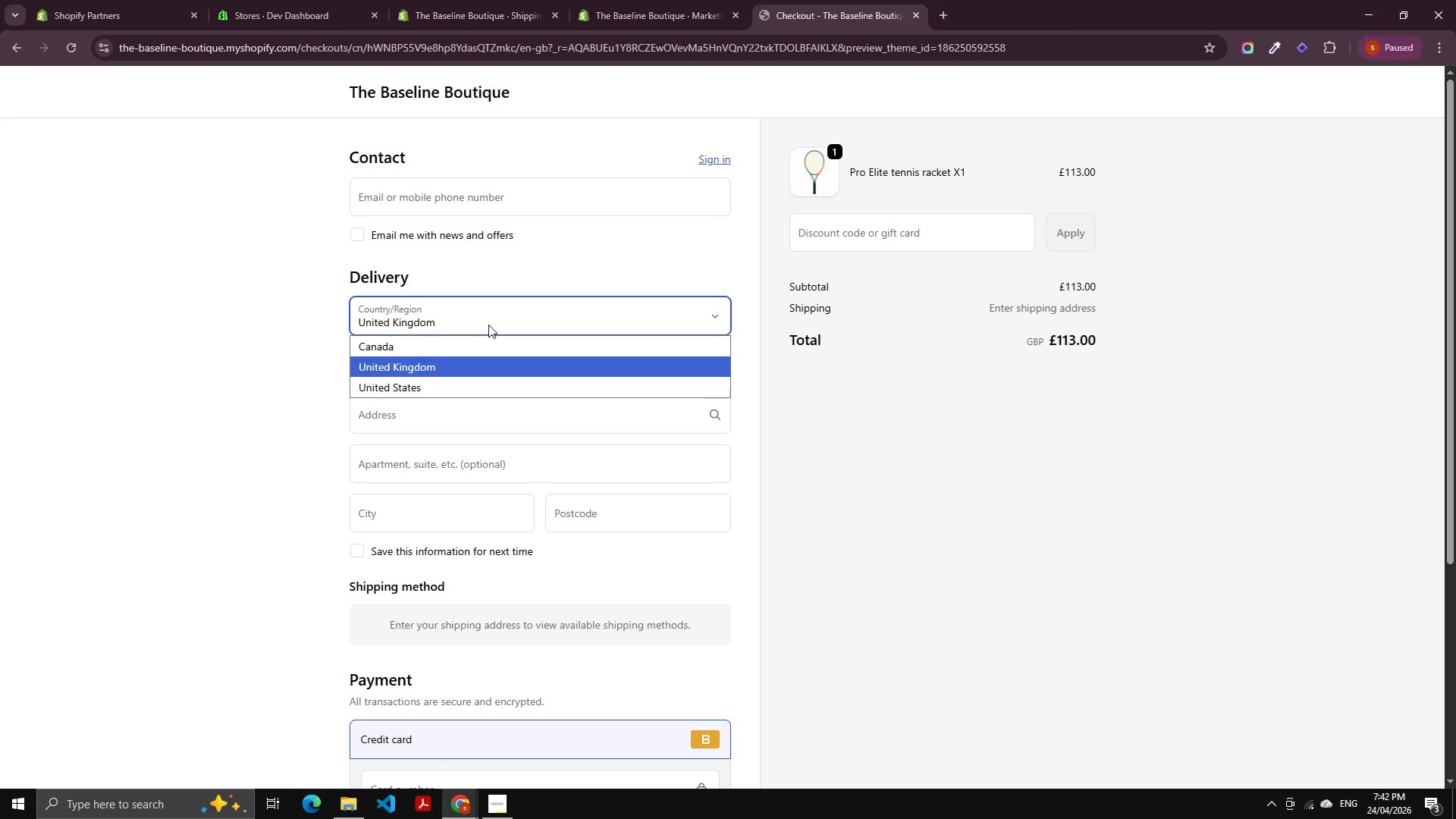 
left_click([499, 317])
 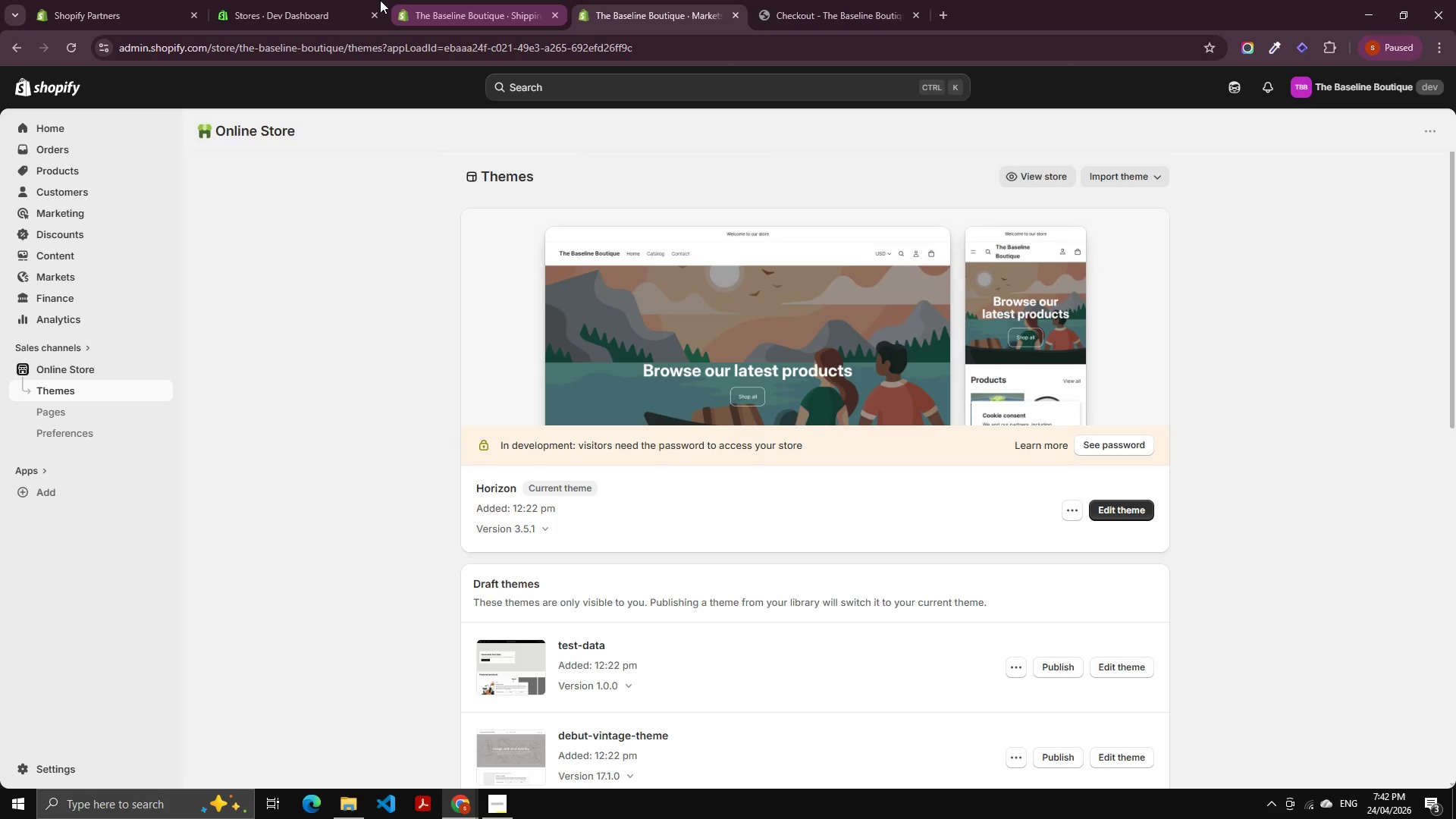 
double_click([95, 0])
 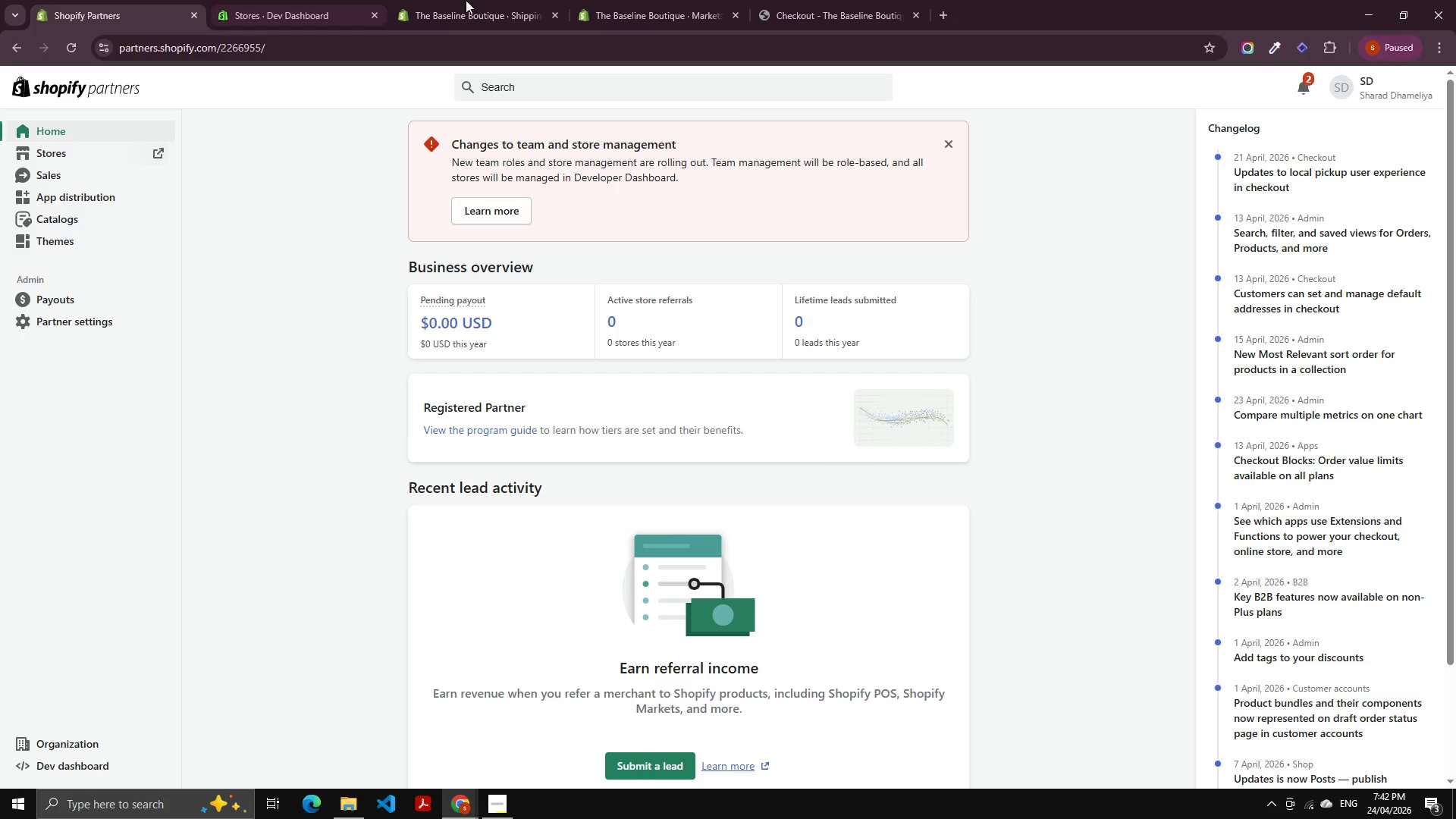 
left_click_drag(start_coordinate=[582, 0], to_coordinate=[574, 0])
 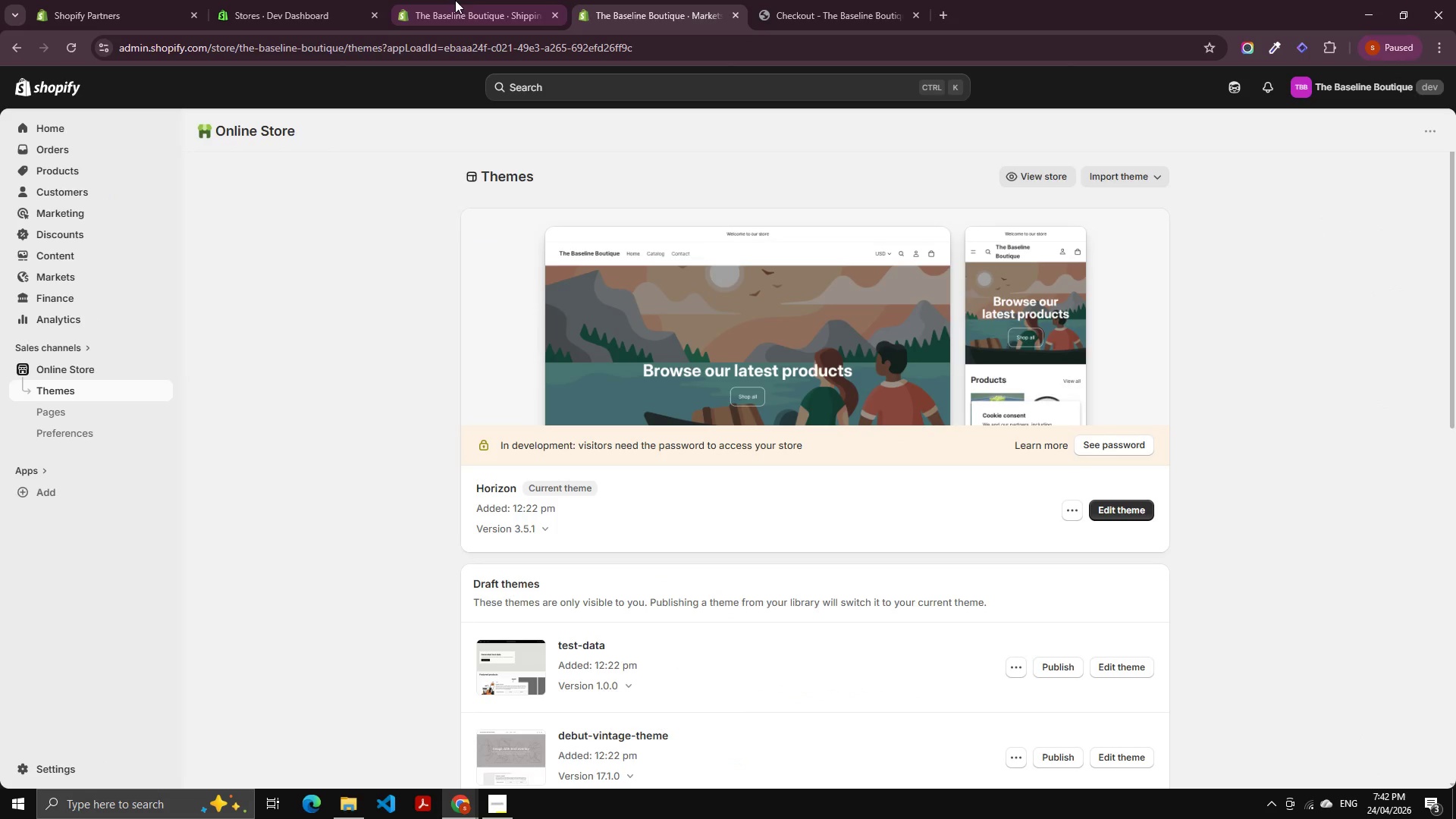 
double_click([454, 0])
 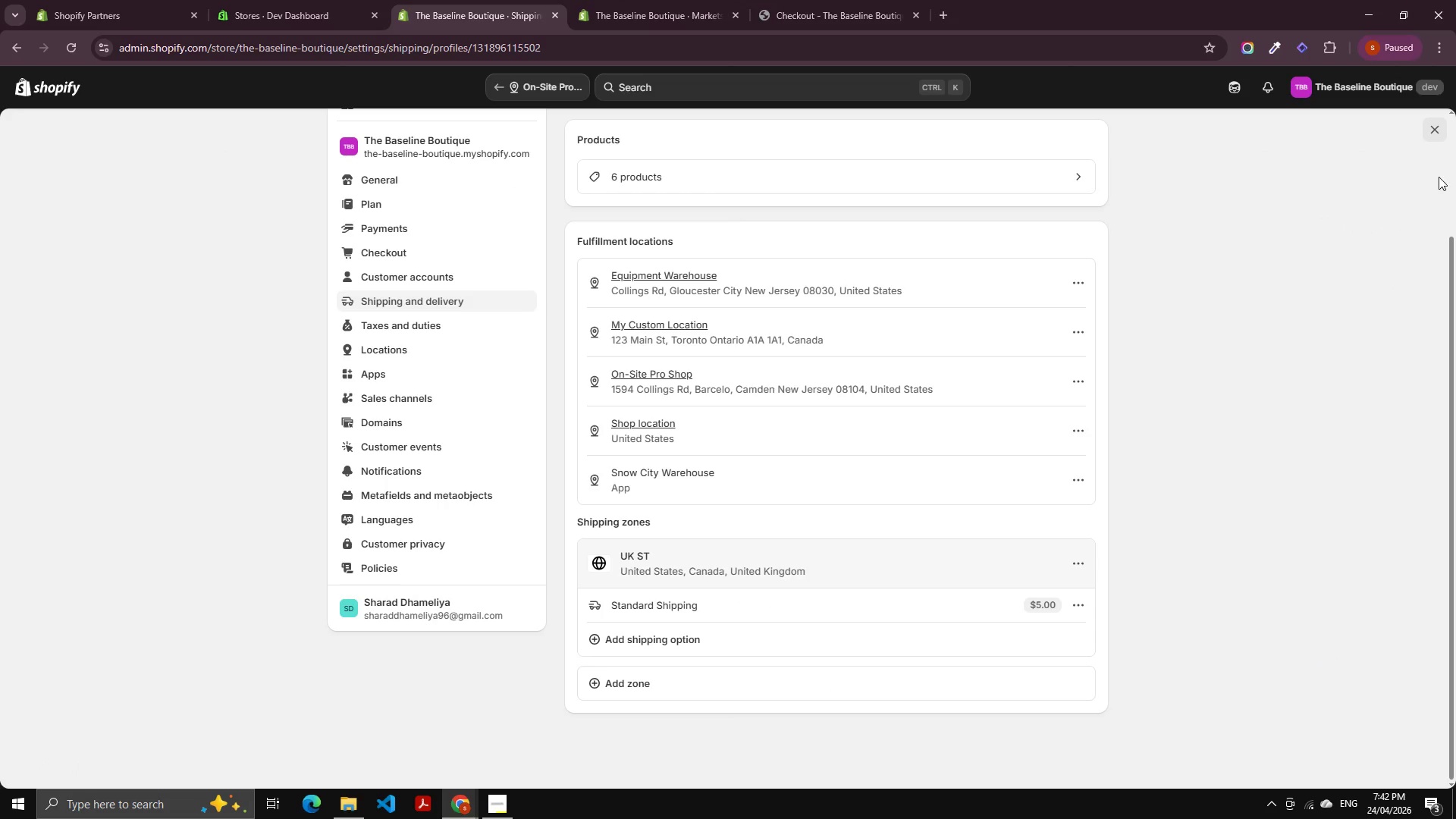 
left_click([1430, 118])
 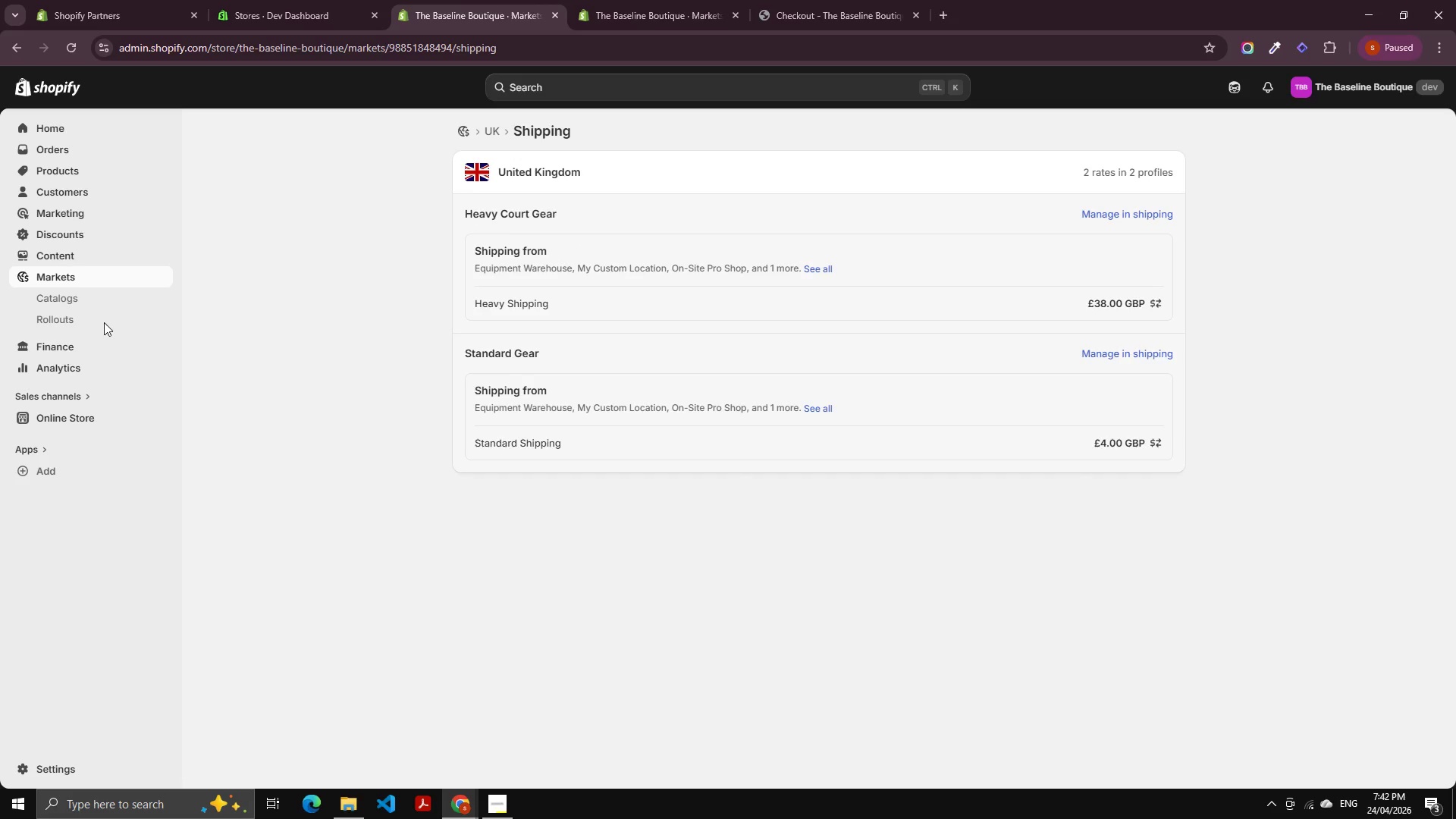 
left_click([469, 126])
 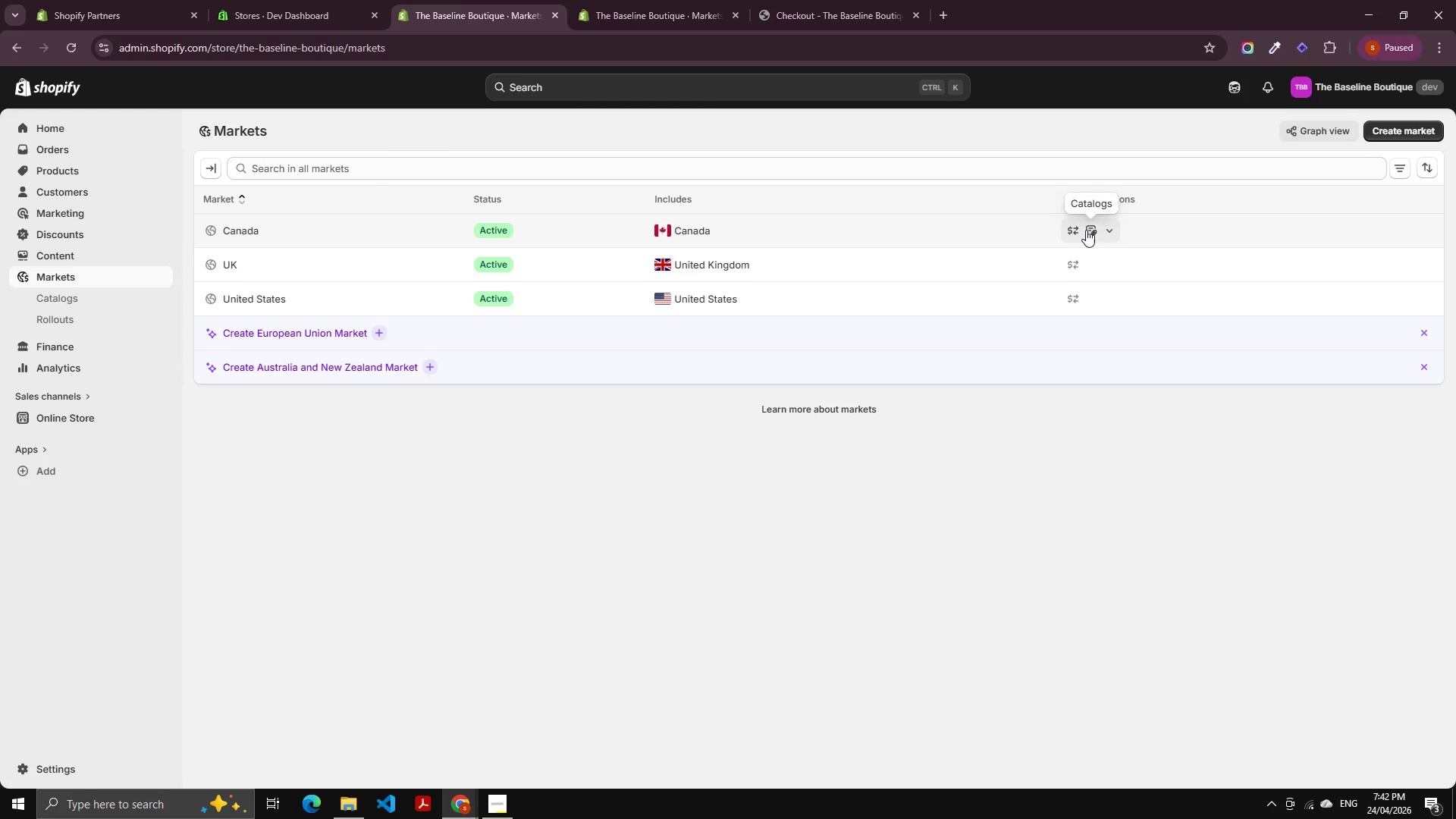 
wait(7.28)
 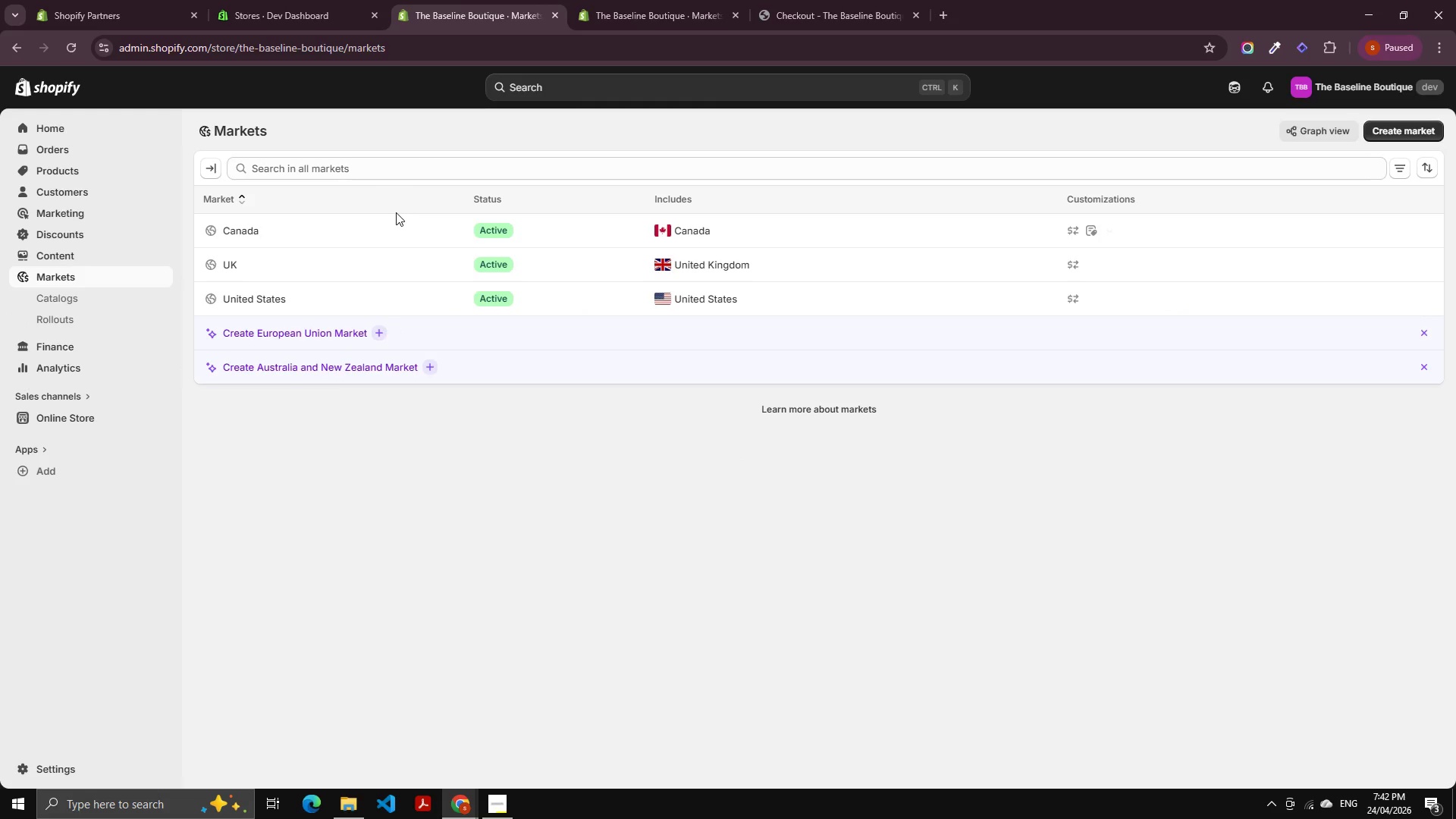 
left_click([1093, 262])
 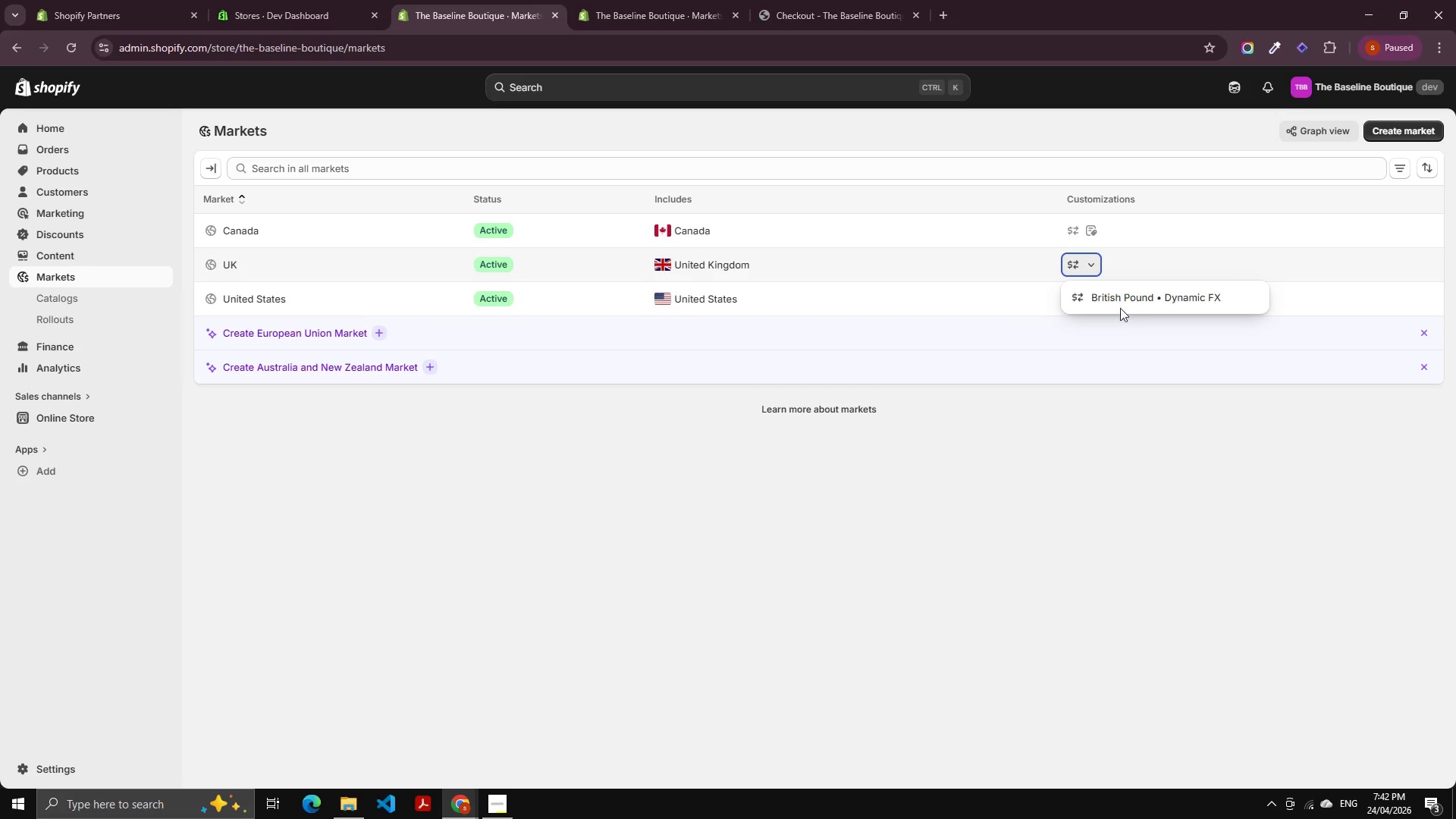 
left_click_drag(start_coordinate=[1131, 411], to_coordinate=[1139, 410])
 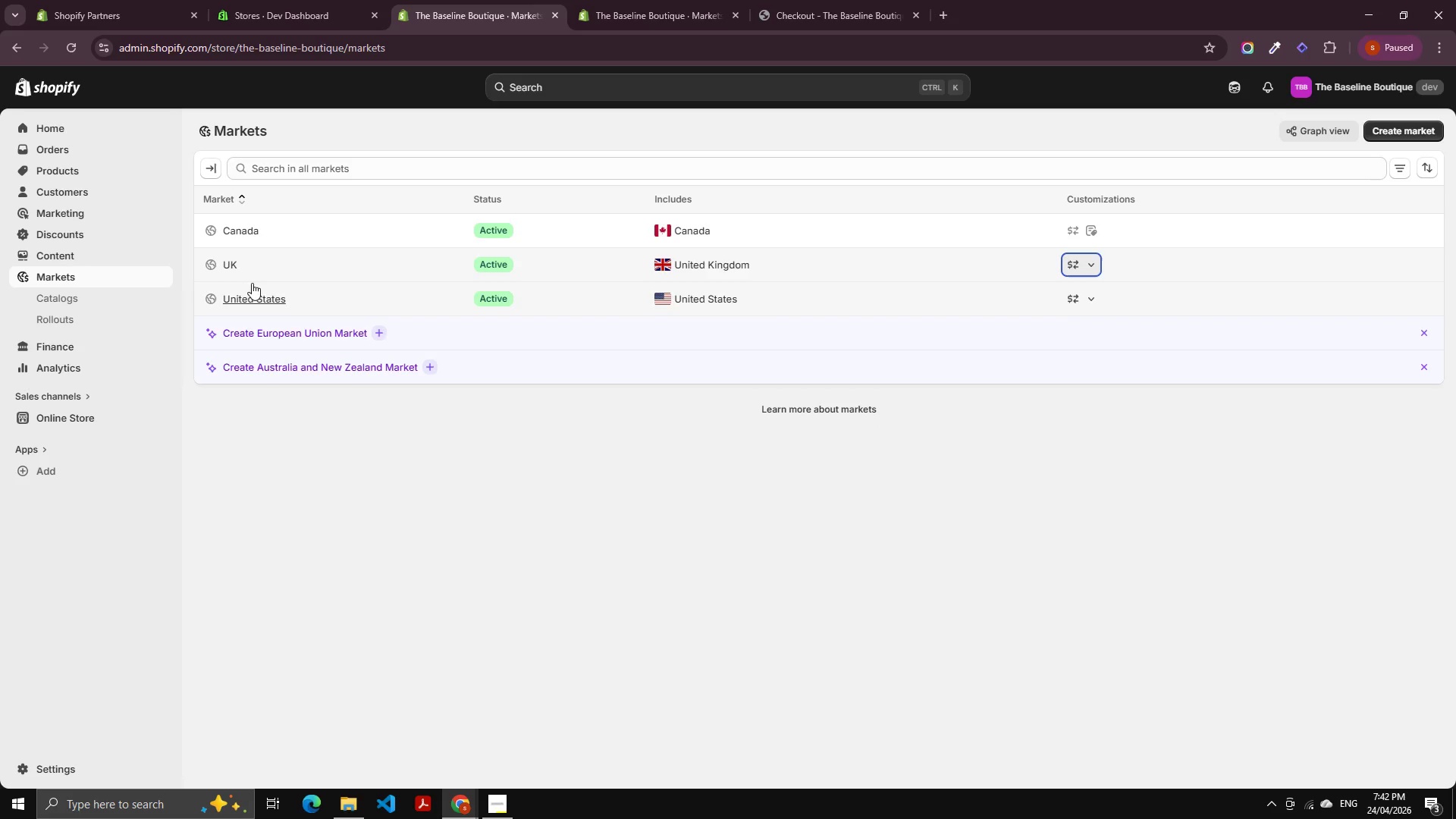 
left_click([242, 268])
 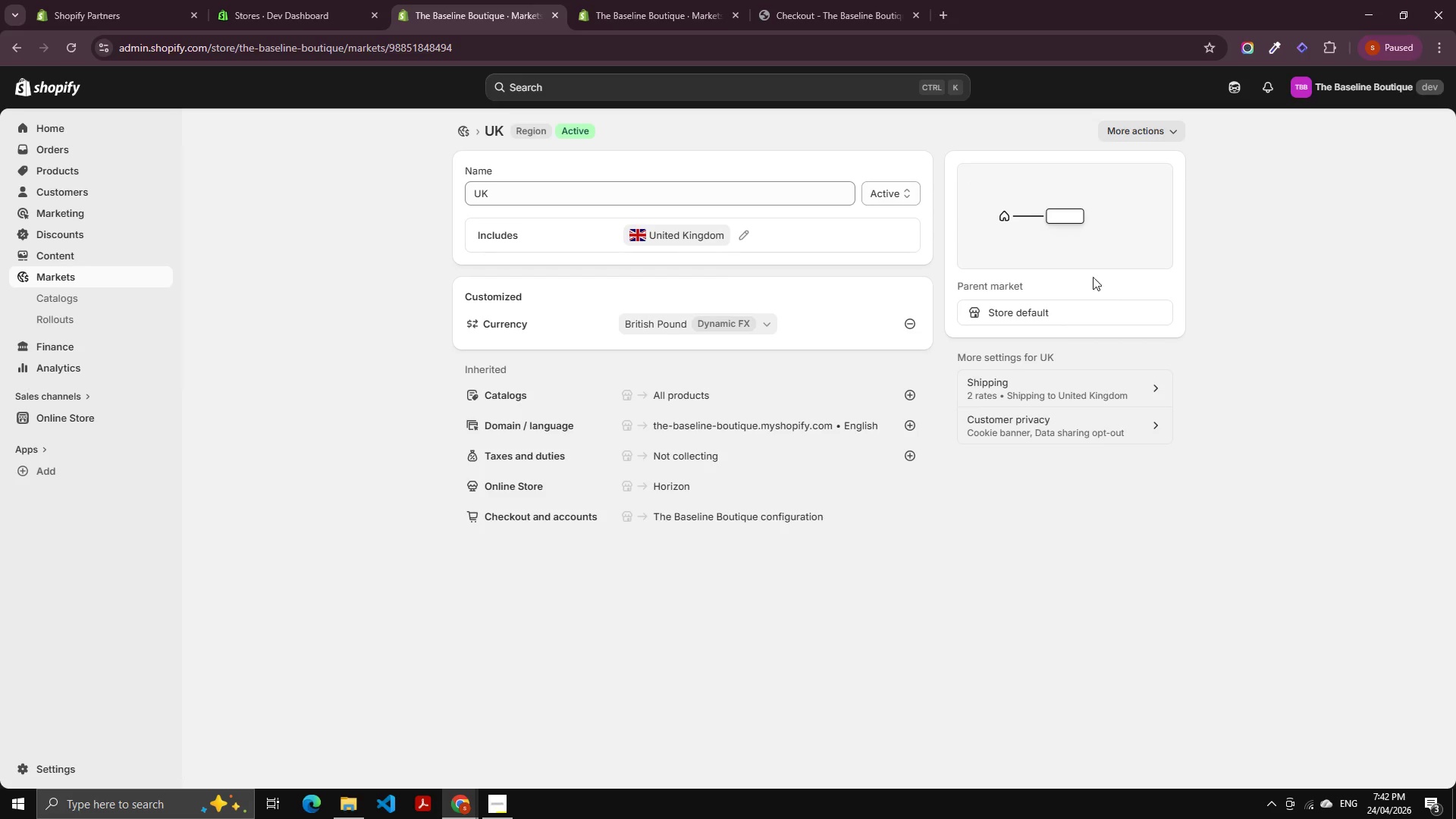 
left_click([1150, 136])
 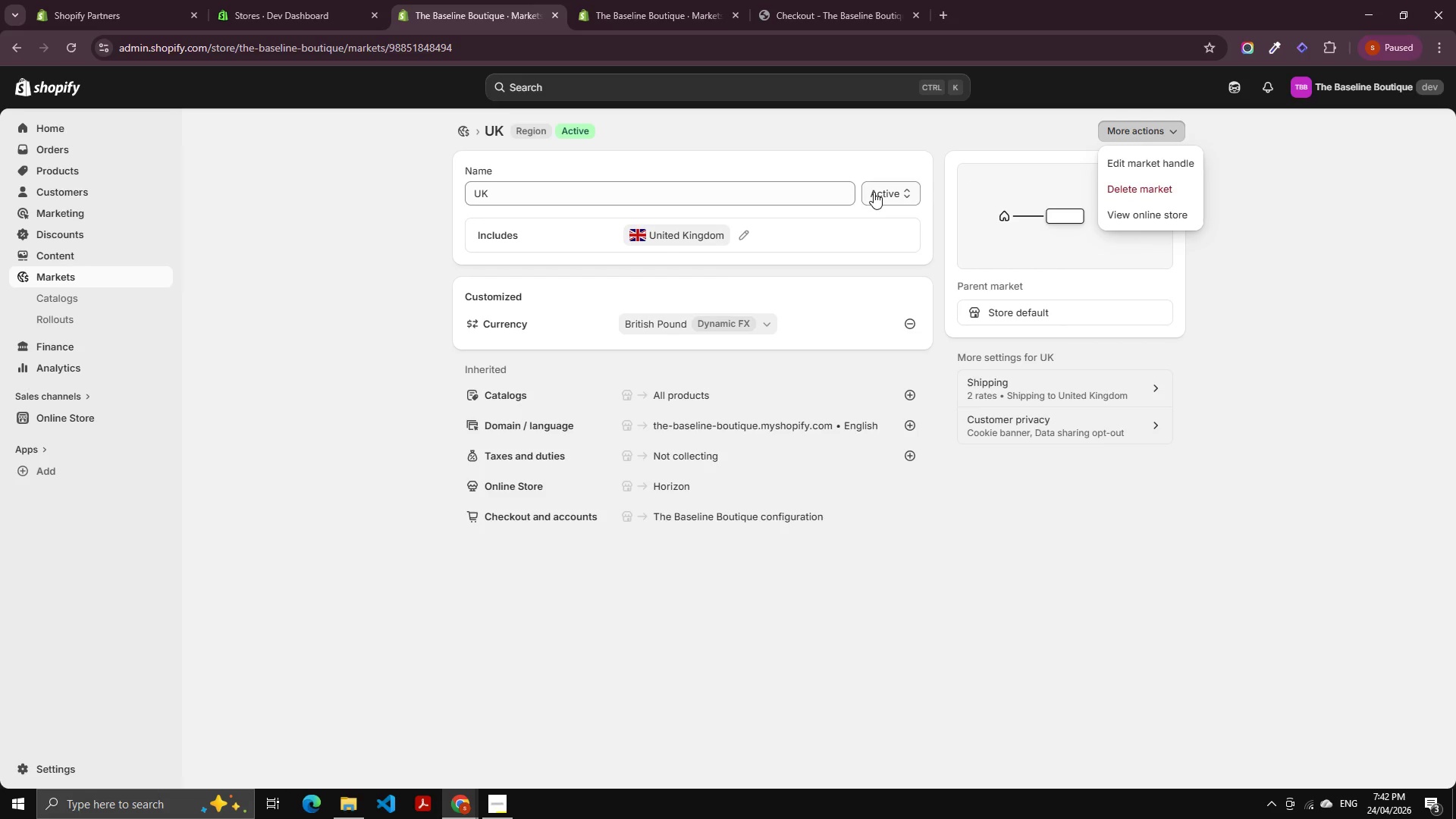 
left_click([902, 225])
 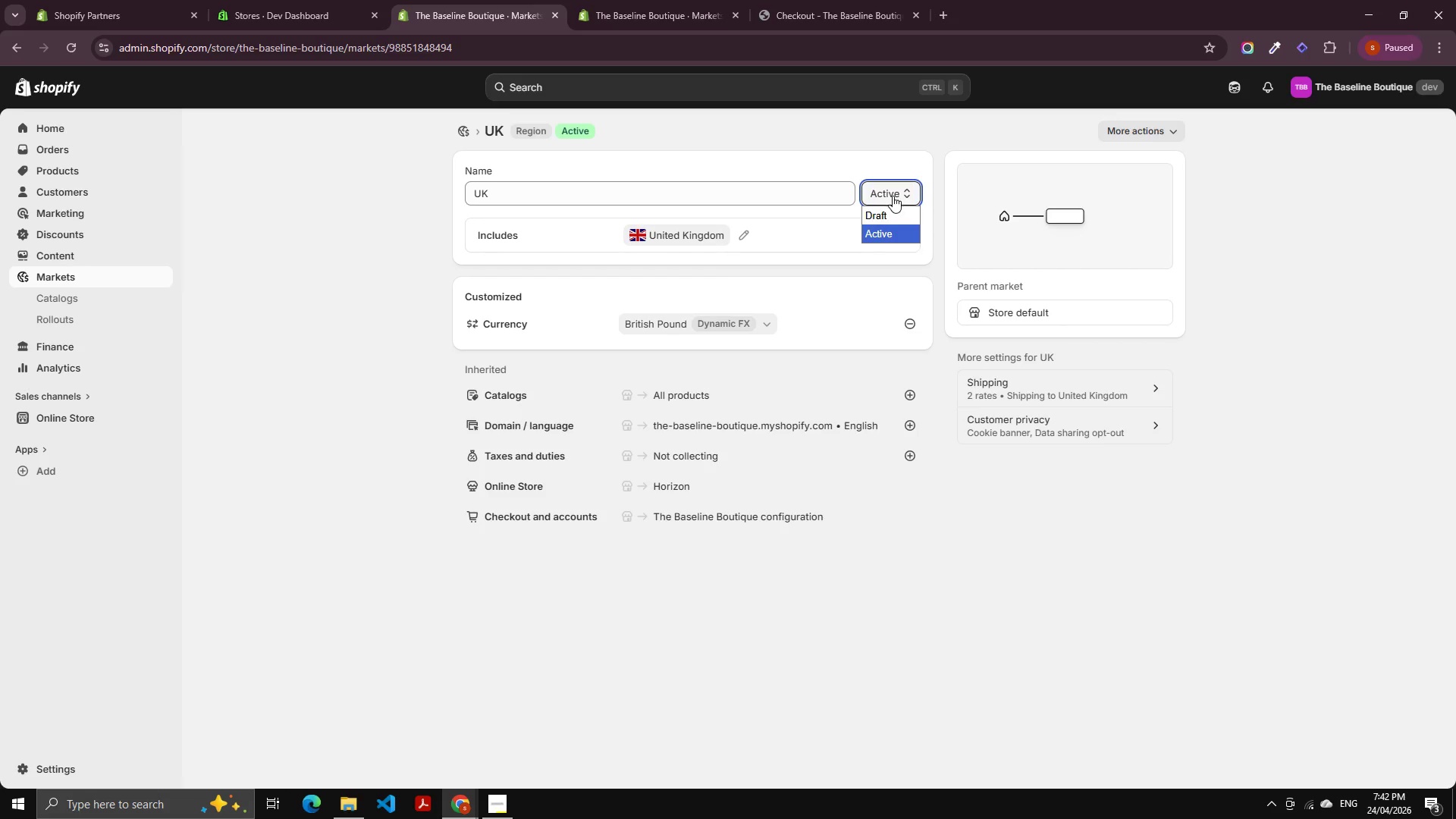 
double_click([893, 215])
 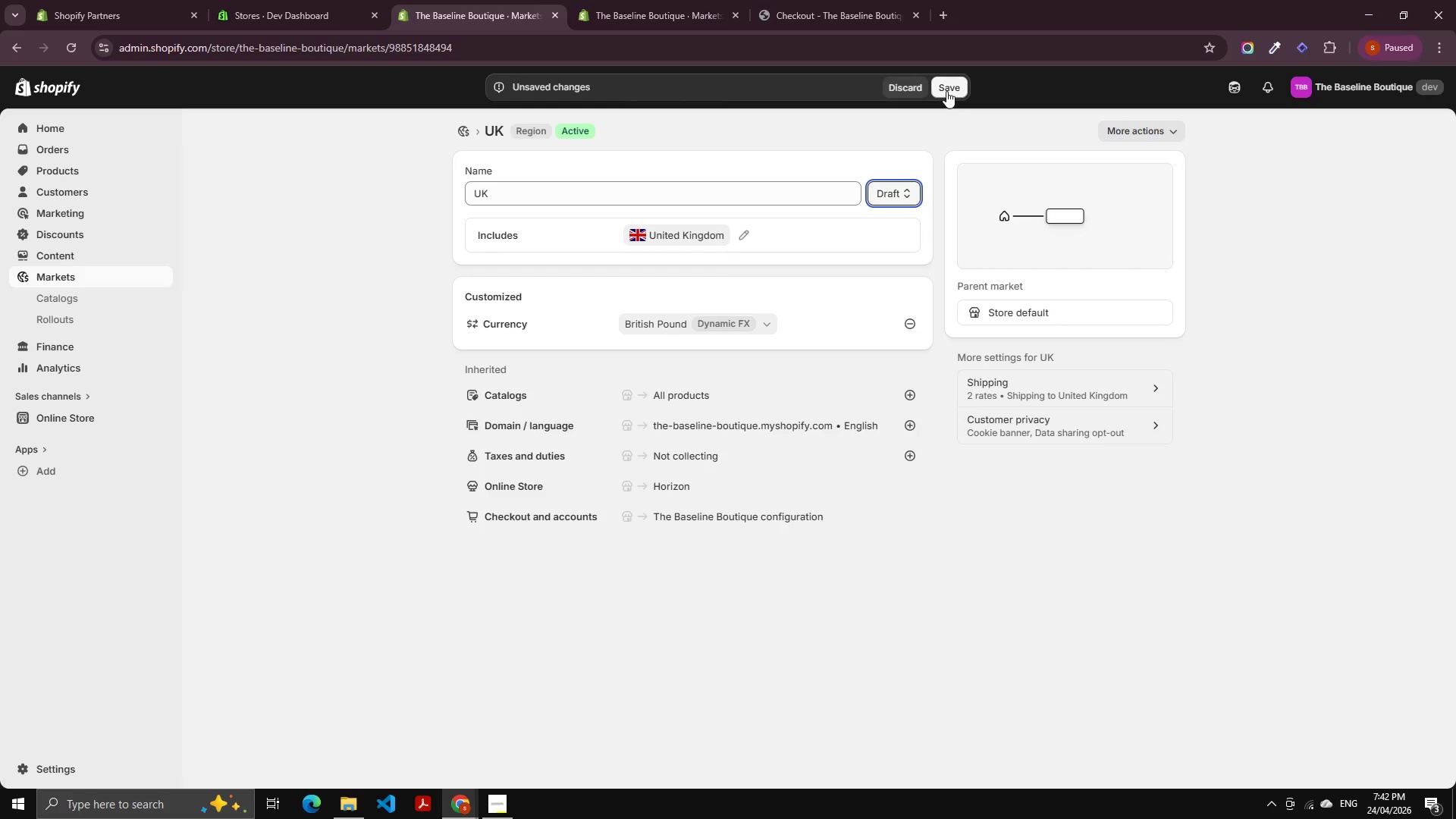 
double_click([946, 91])
 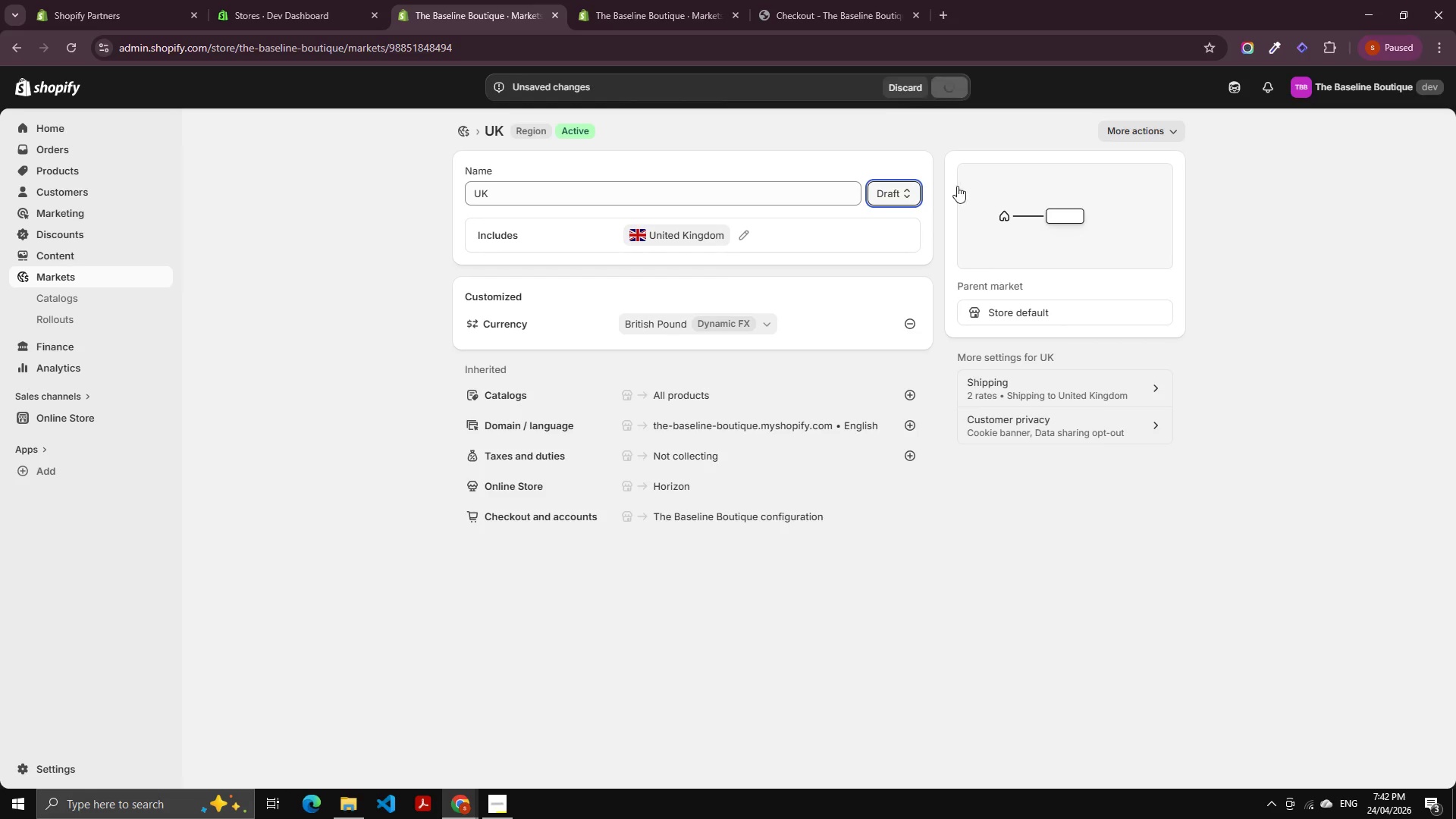 
left_click([841, 0])
 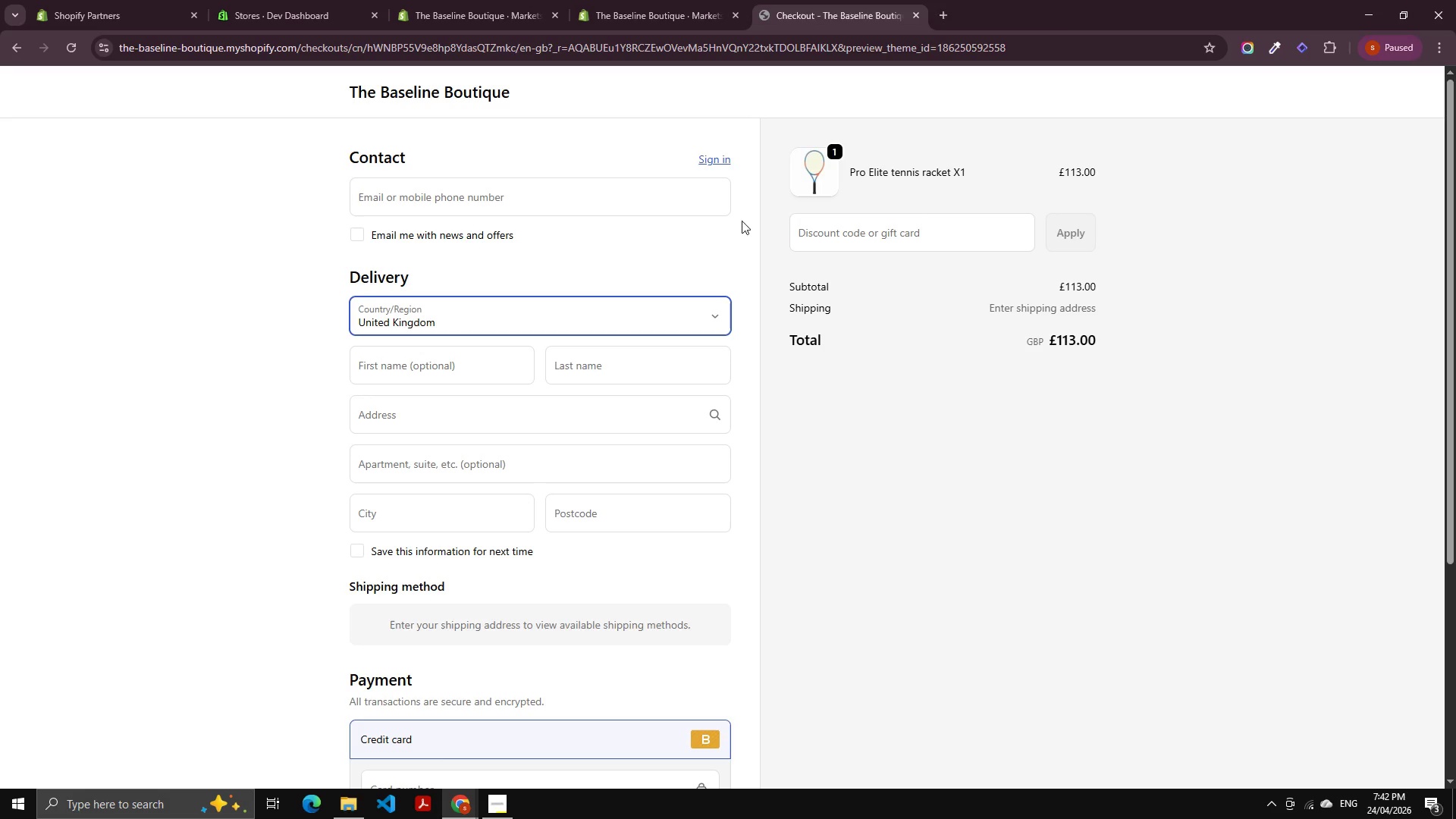 
key(Control+Shift+R)
 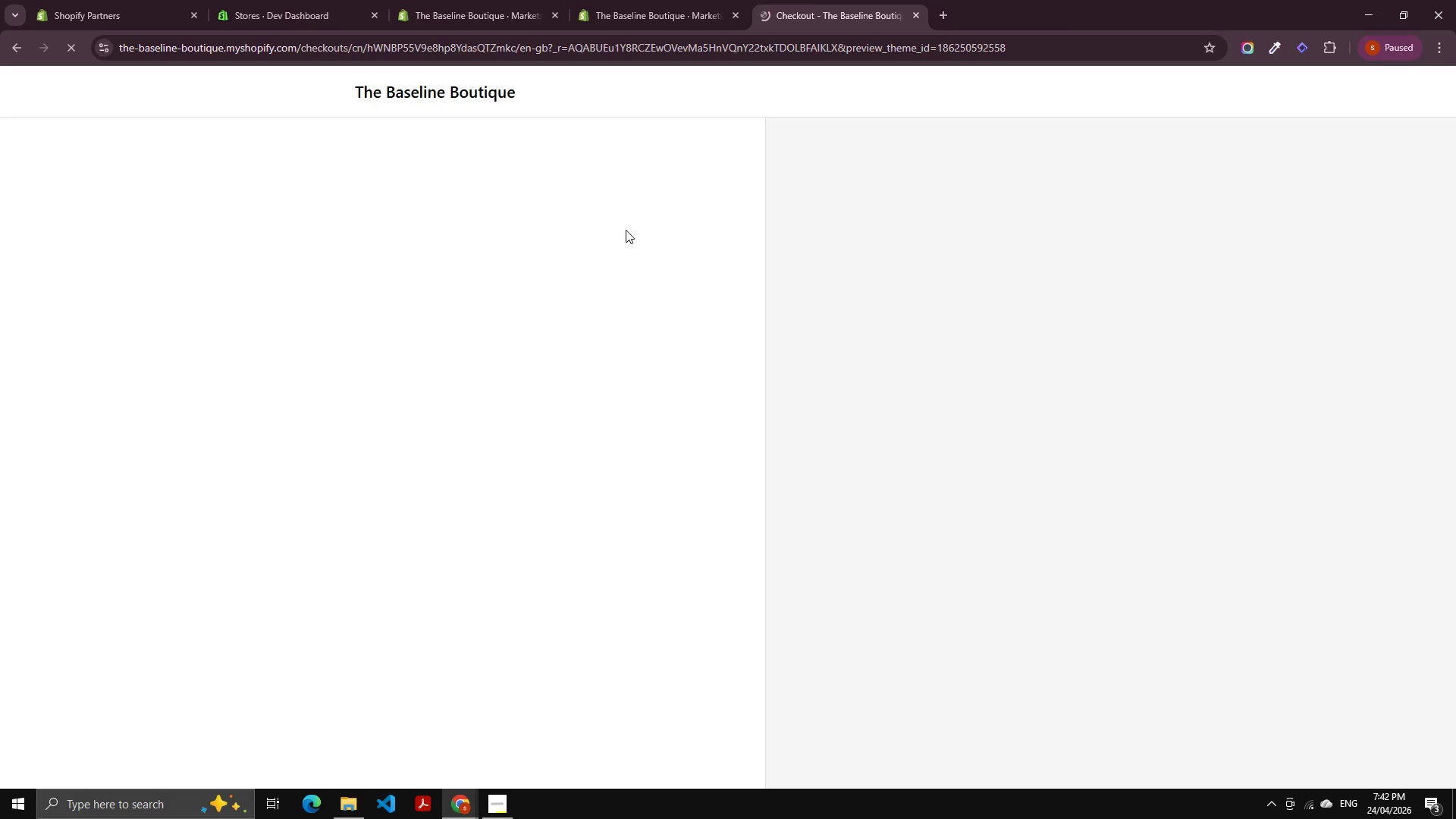 
key(Control+Shift+R)
 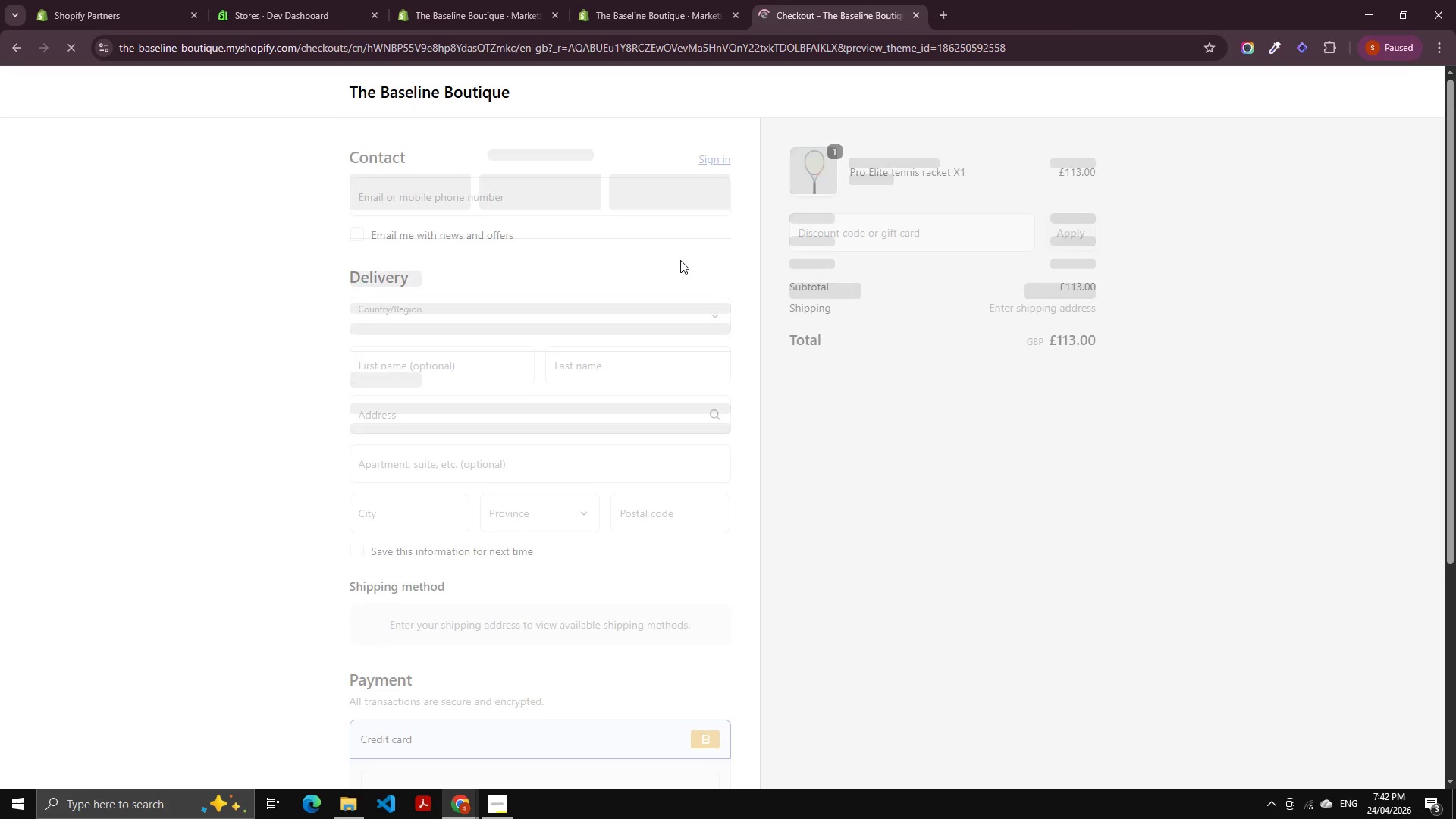 
key(Control+Shift+R)
 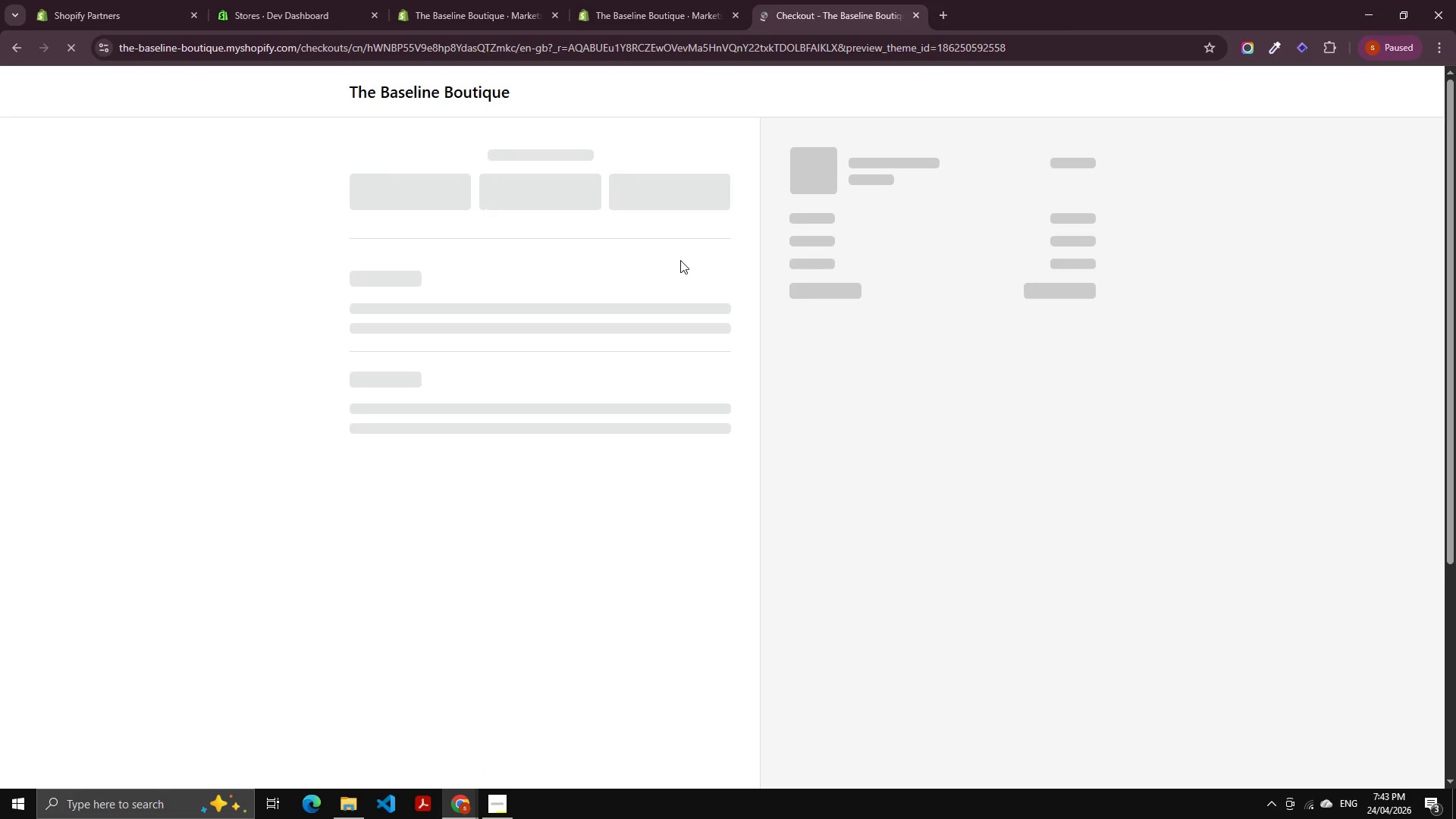 
key(Control+Shift+R)
 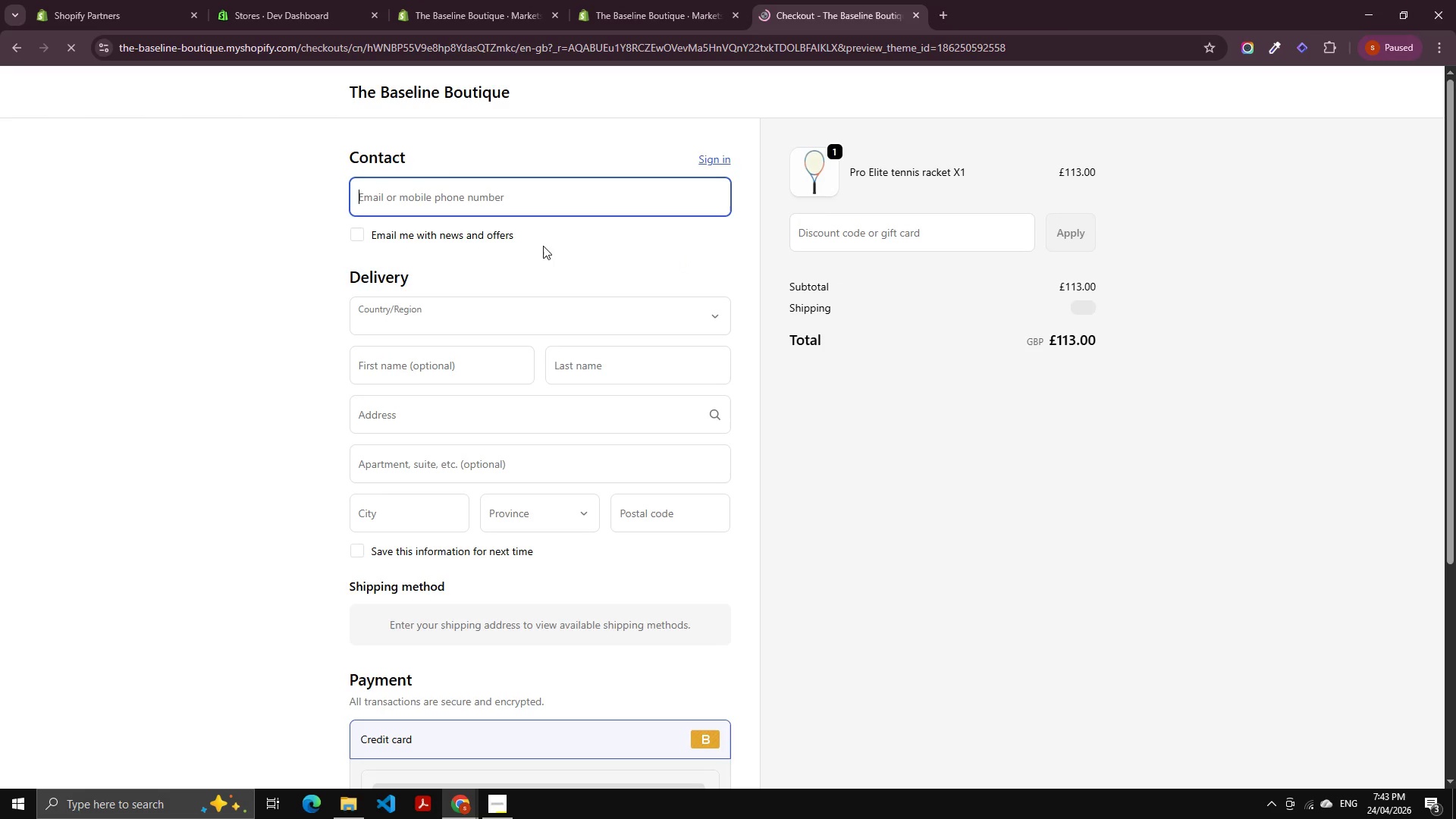 
key(Control+Shift+R)
 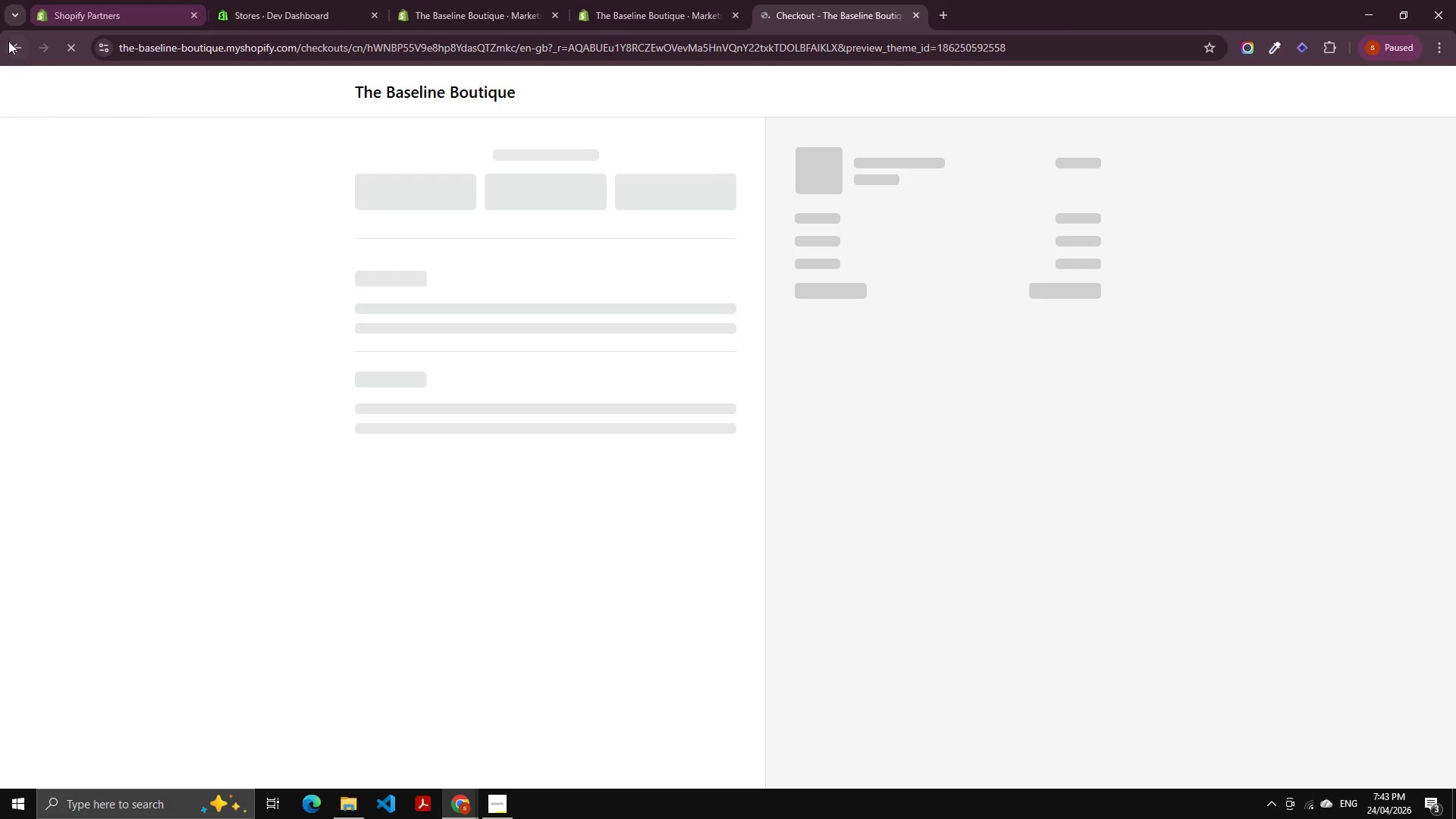 
left_click([19, 51])
 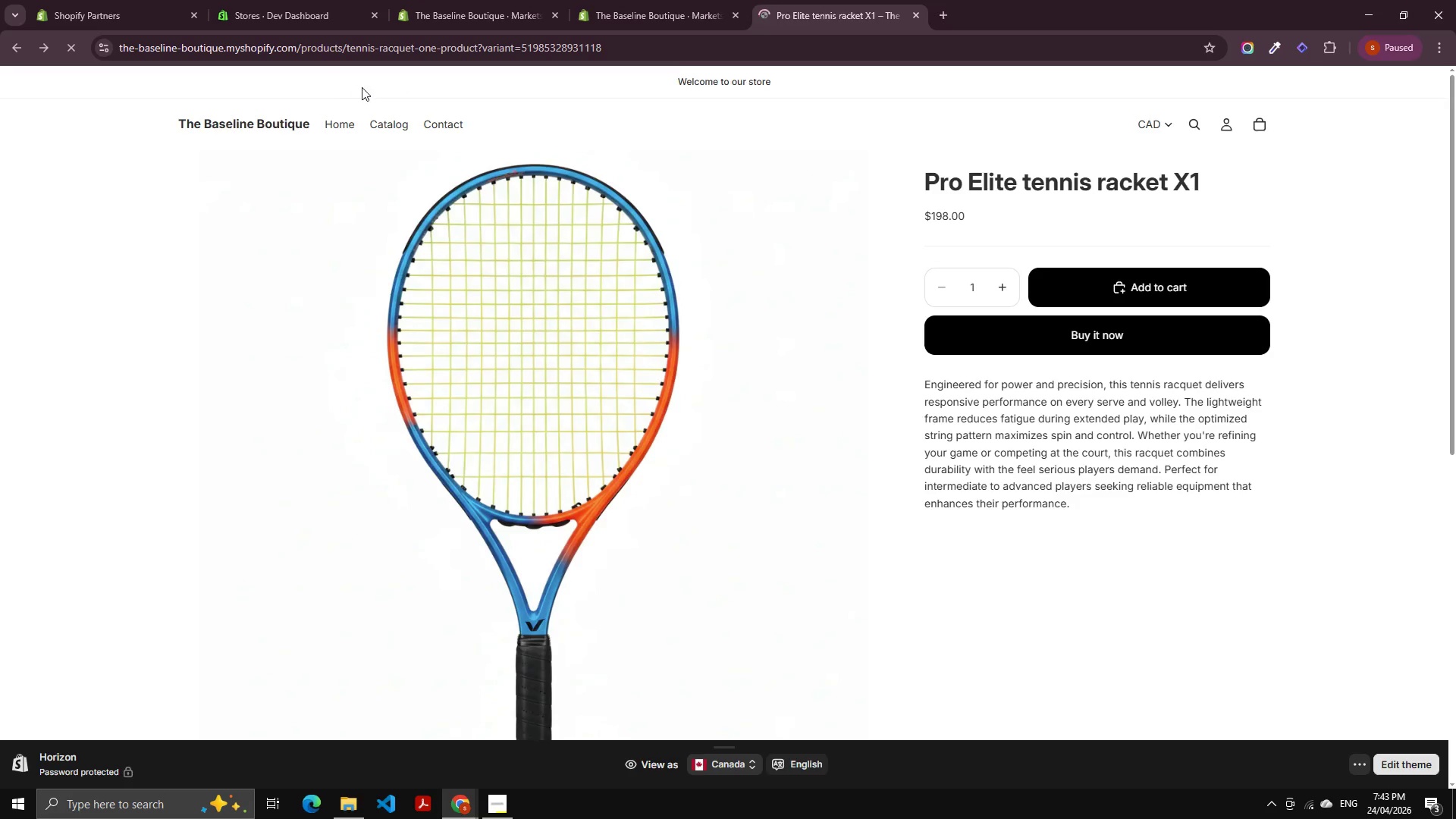 
left_click([1118, 272])
 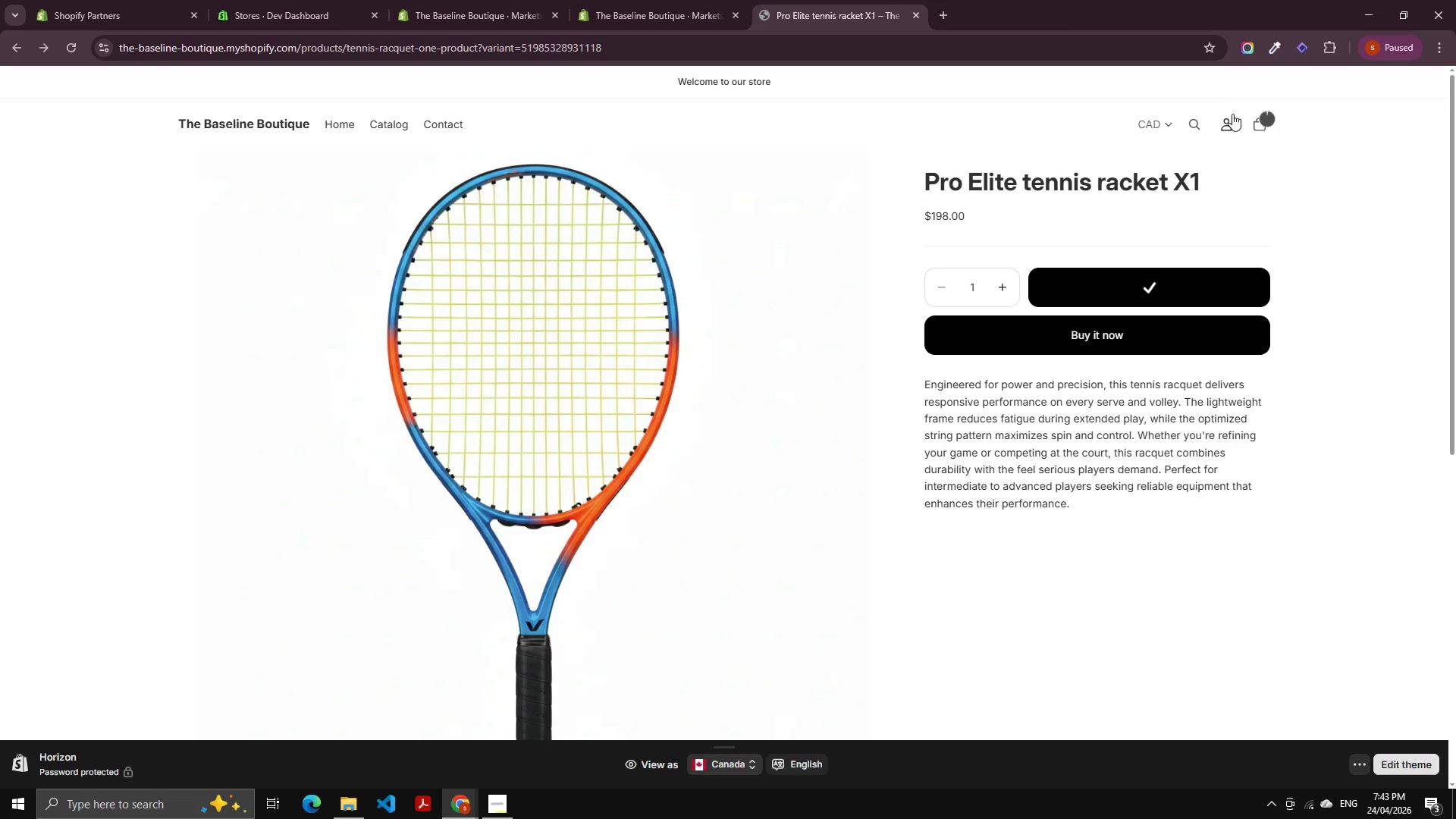 
left_click([1266, 121])
 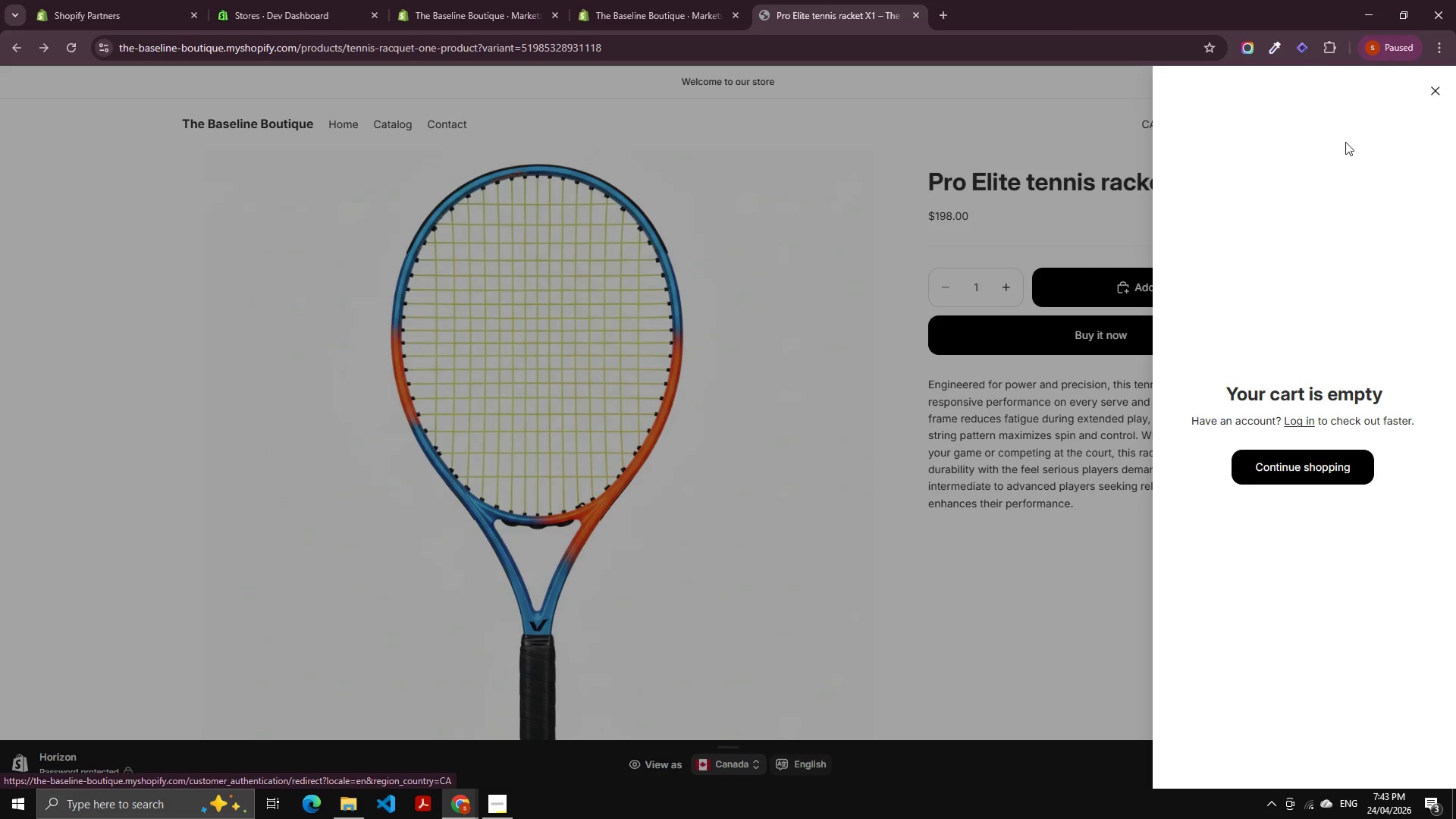 
left_click([1436, 86])
 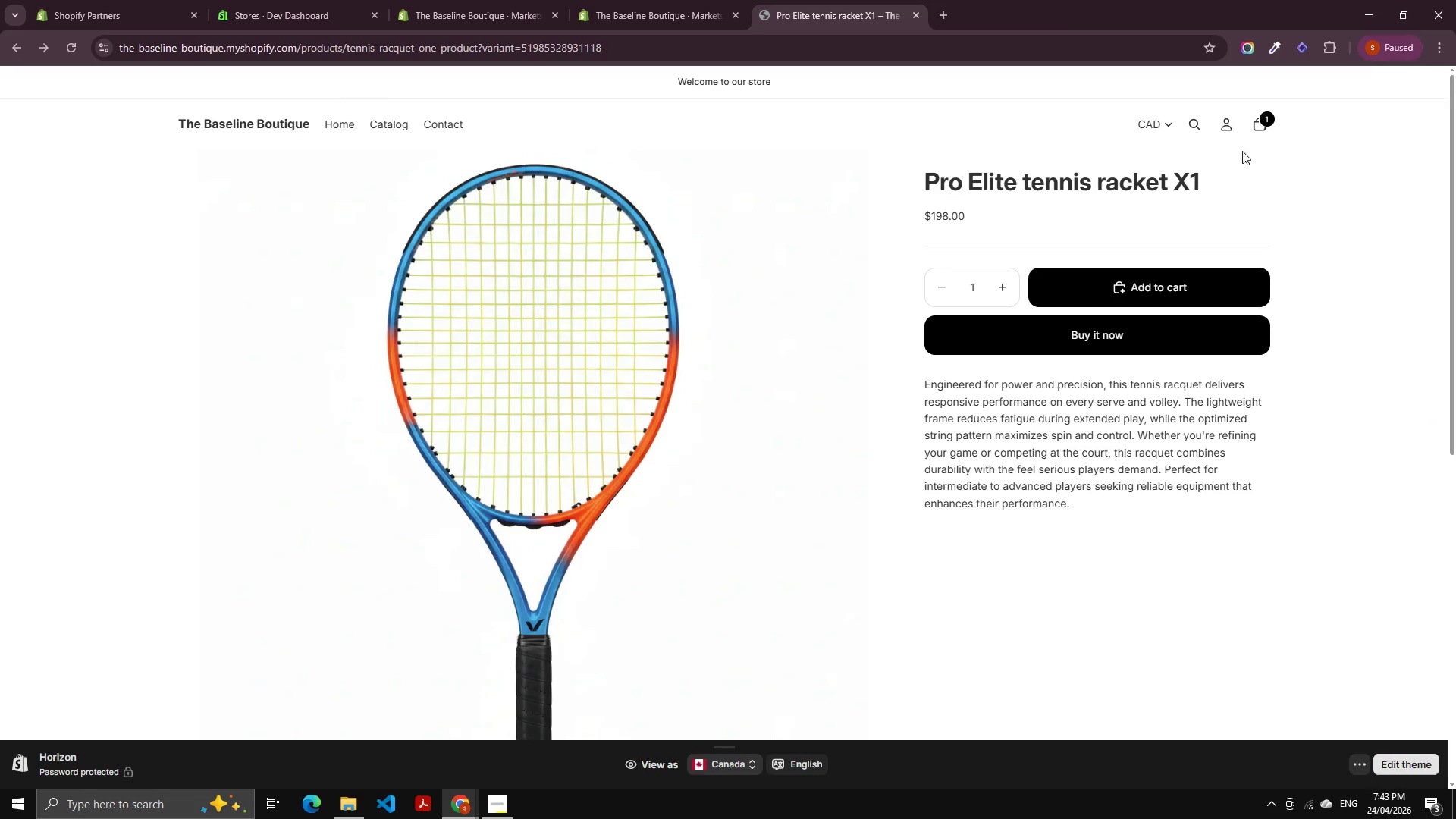 
left_click([1256, 116])
 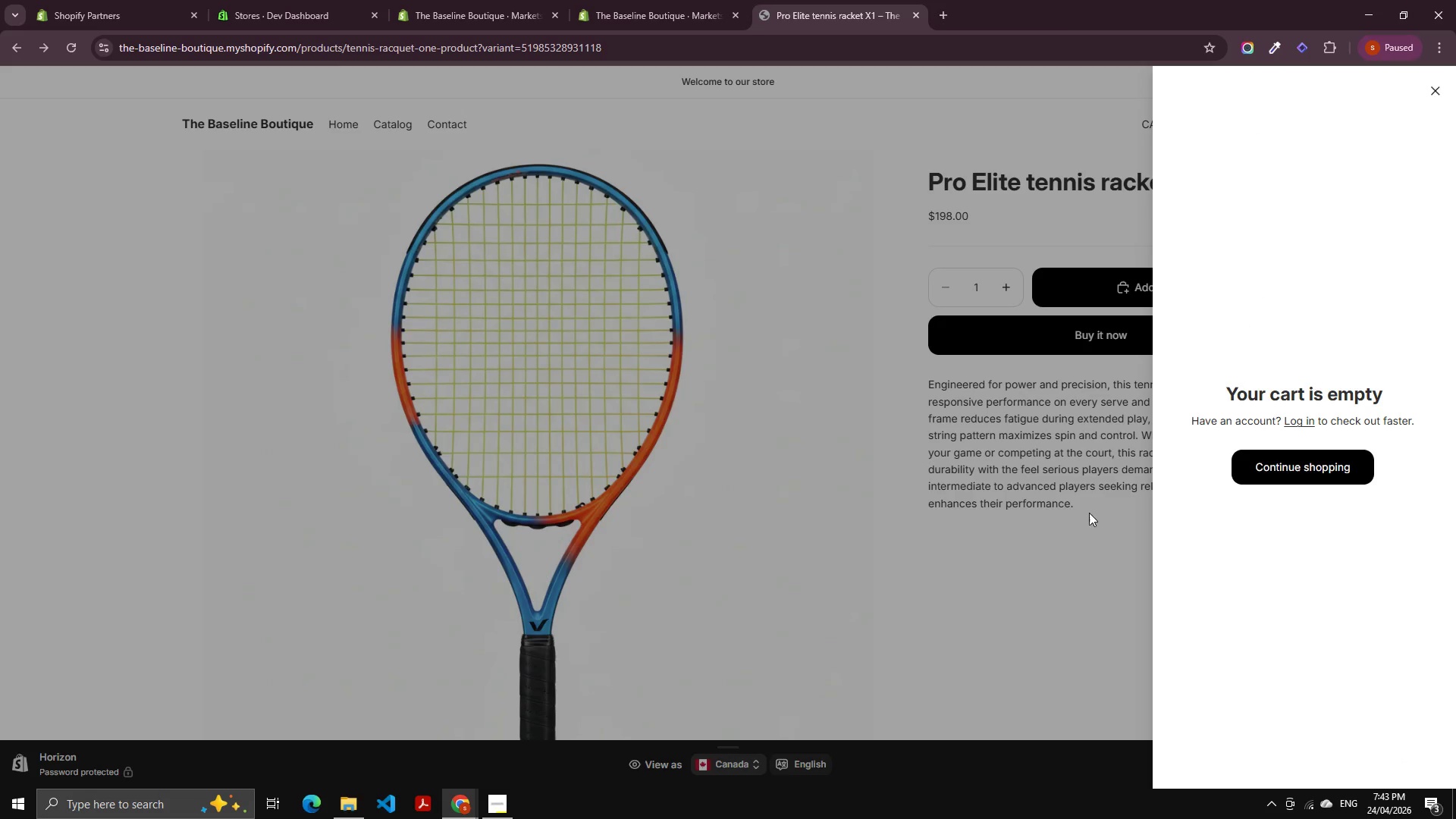 
key(Control+Shift+R)
 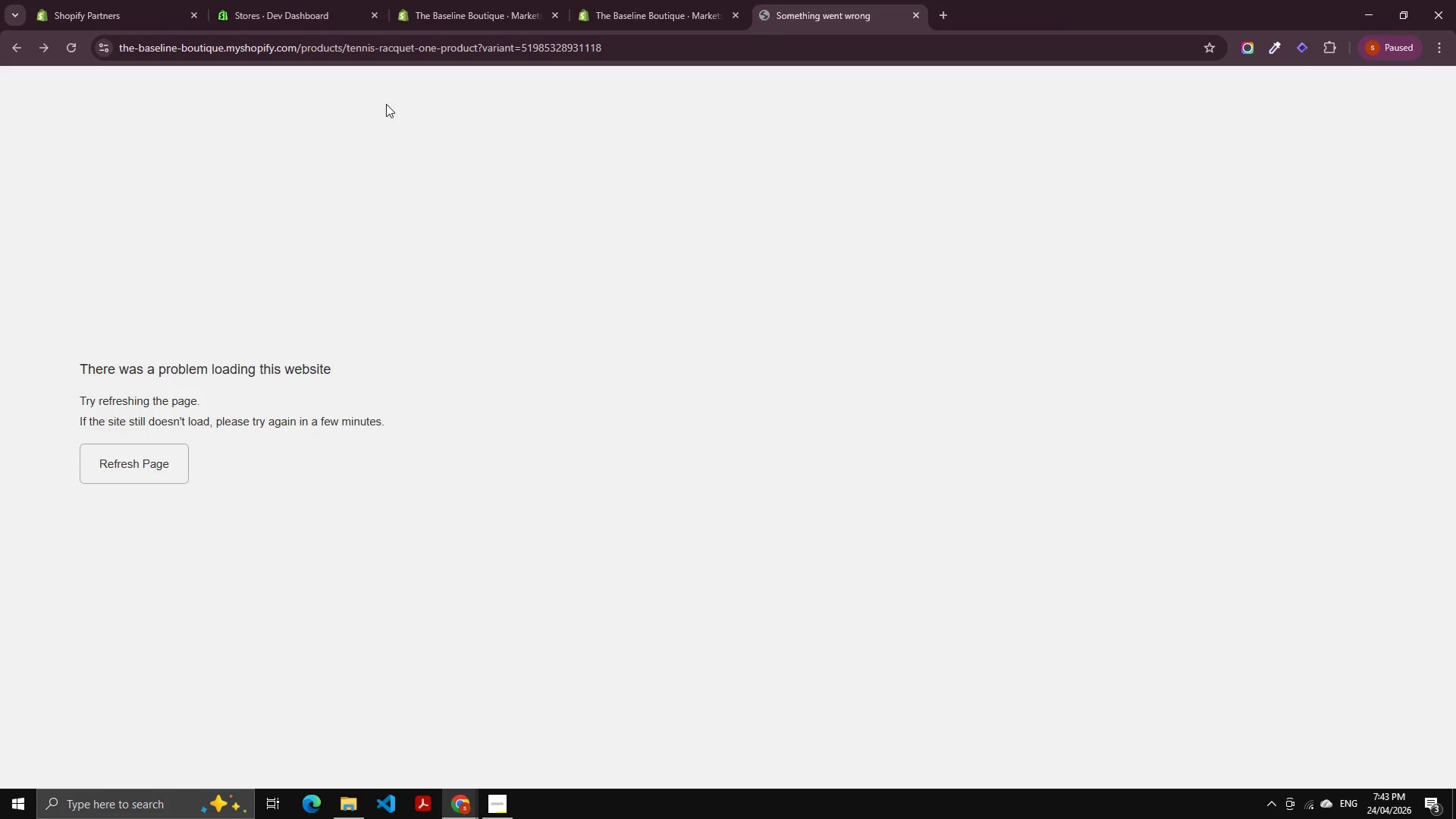 
left_click([133, 462])
 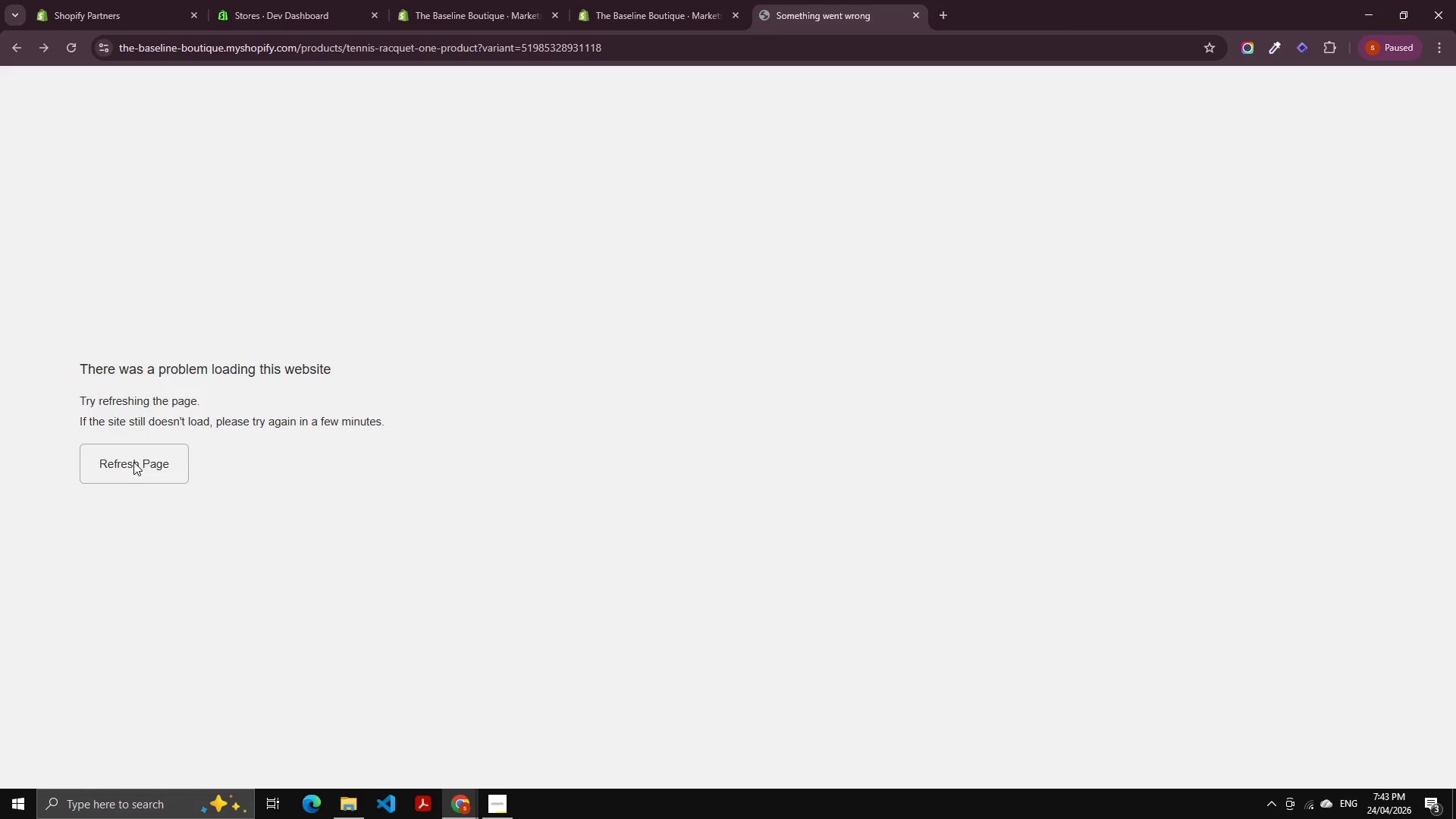 
double_click([133, 462])
 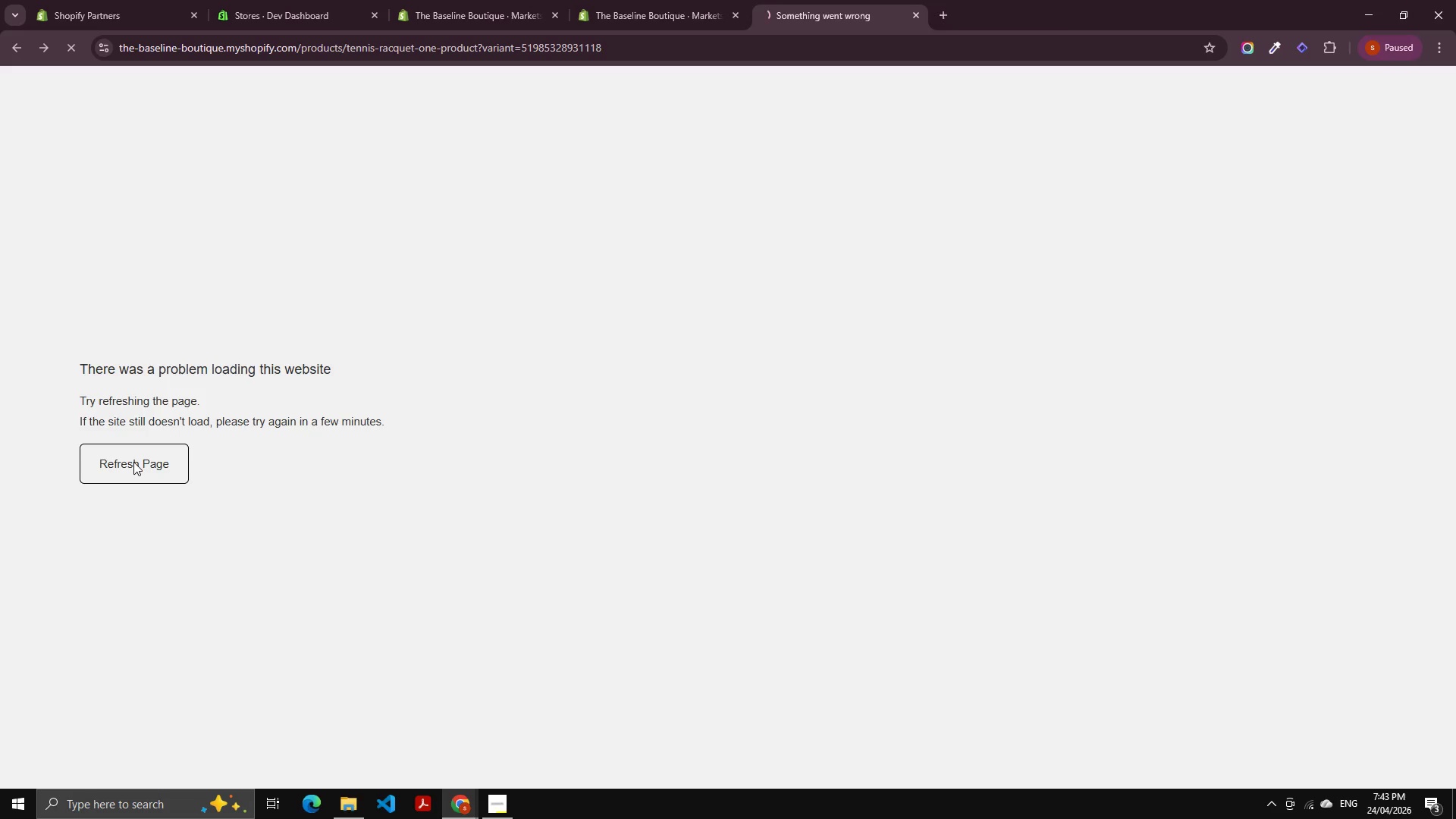 
triple_click([133, 462])
 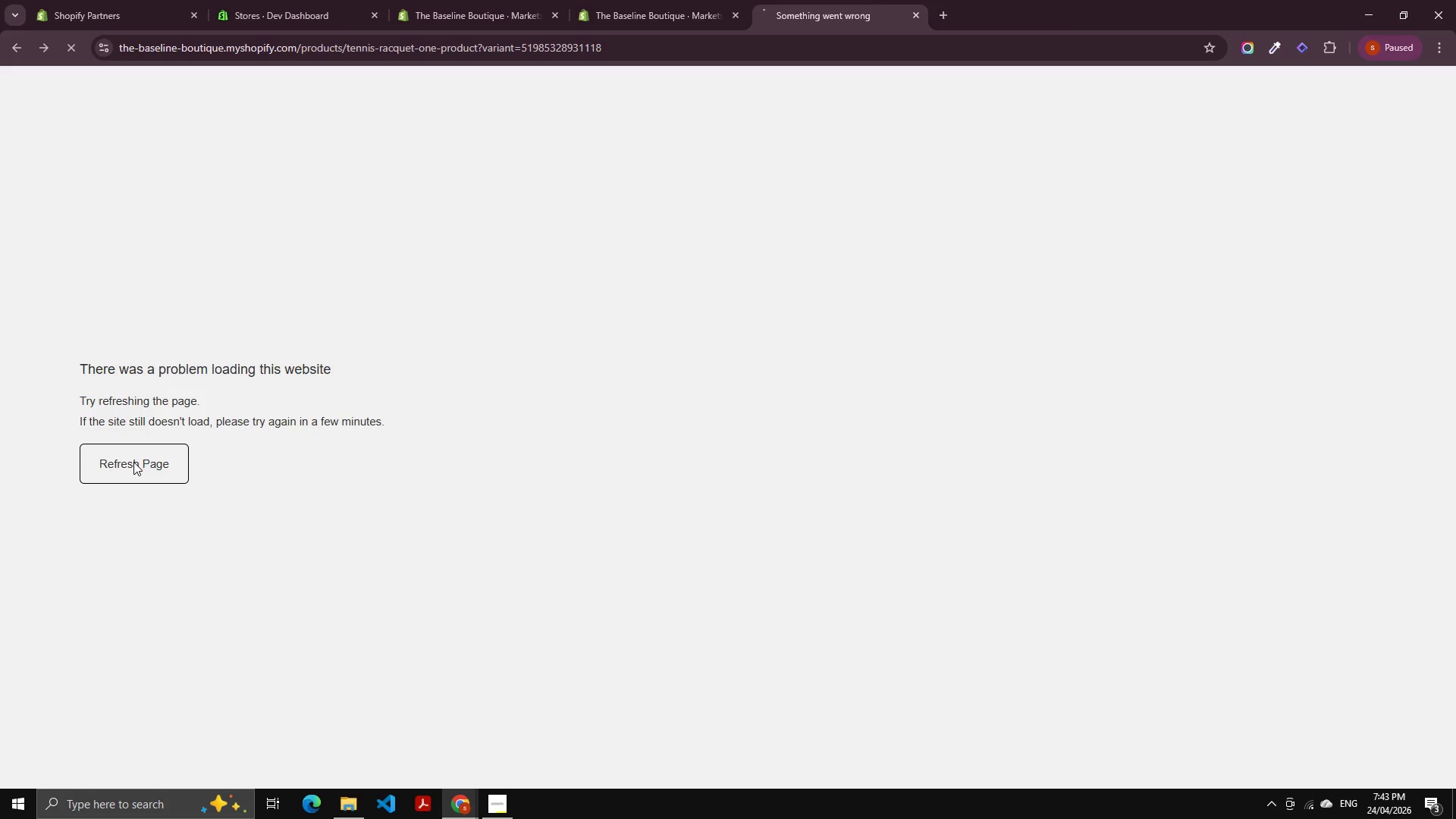 
triple_click([133, 462])
 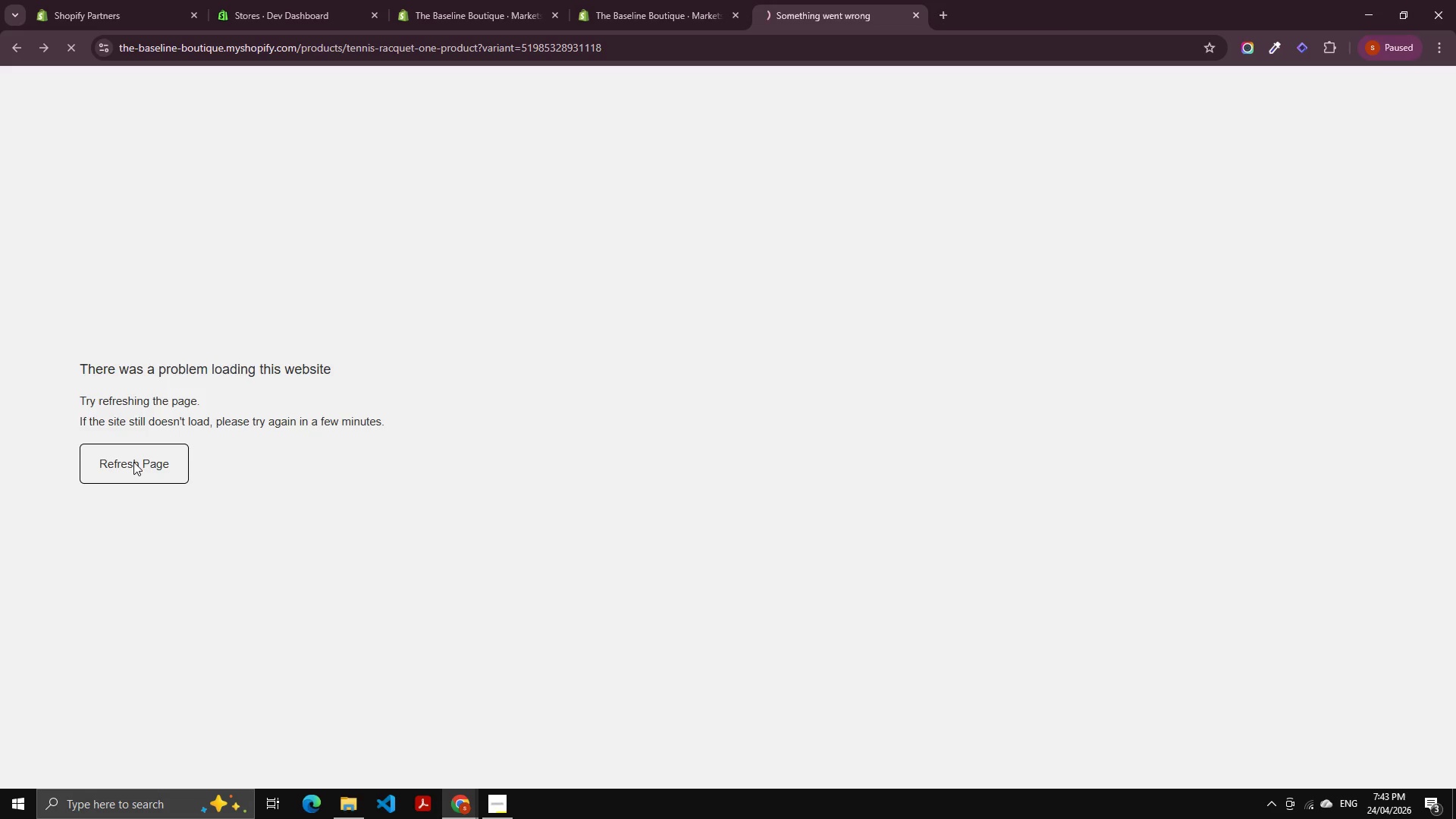 
triple_click([133, 462])
 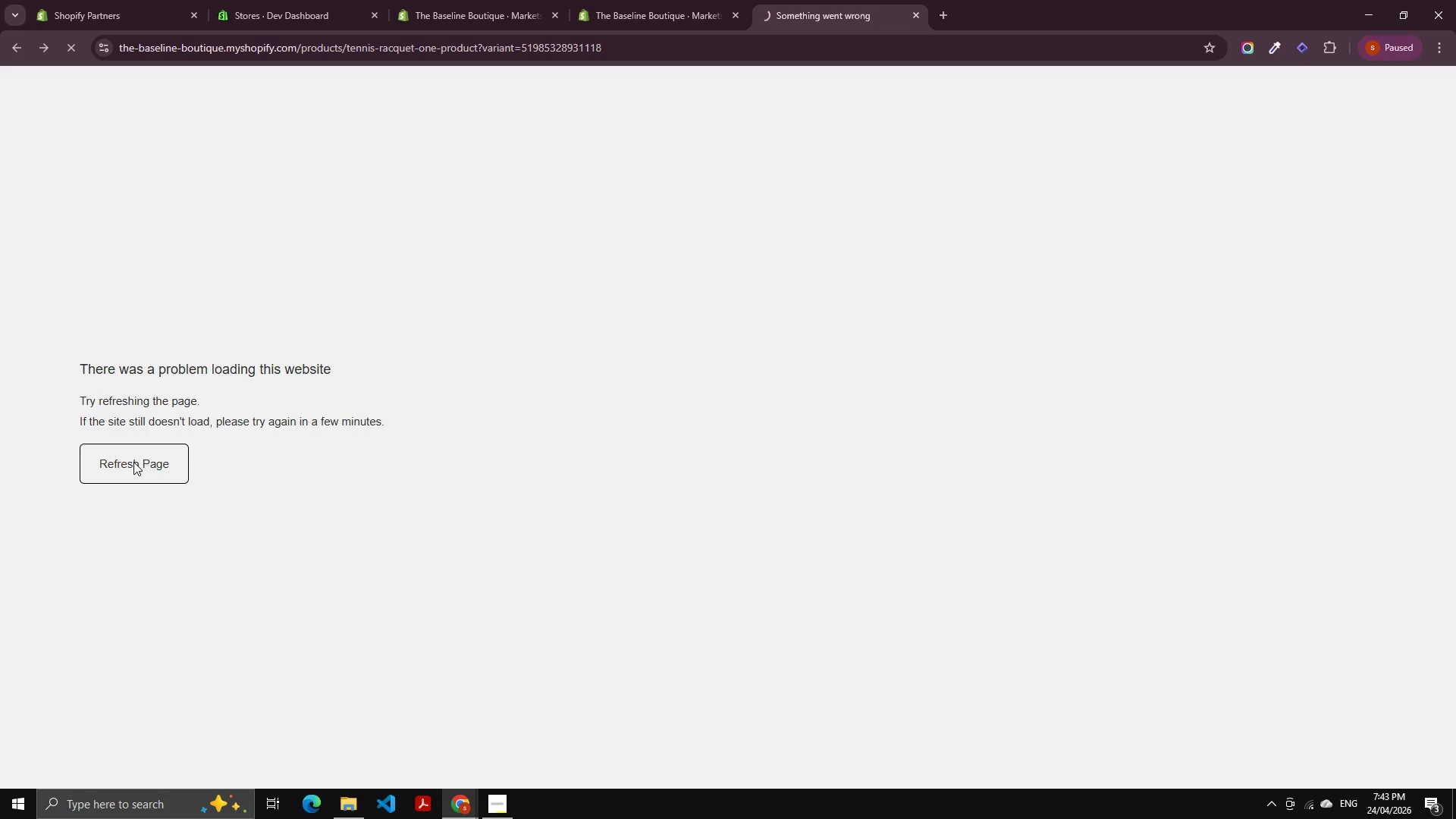 
triple_click([133, 462])
 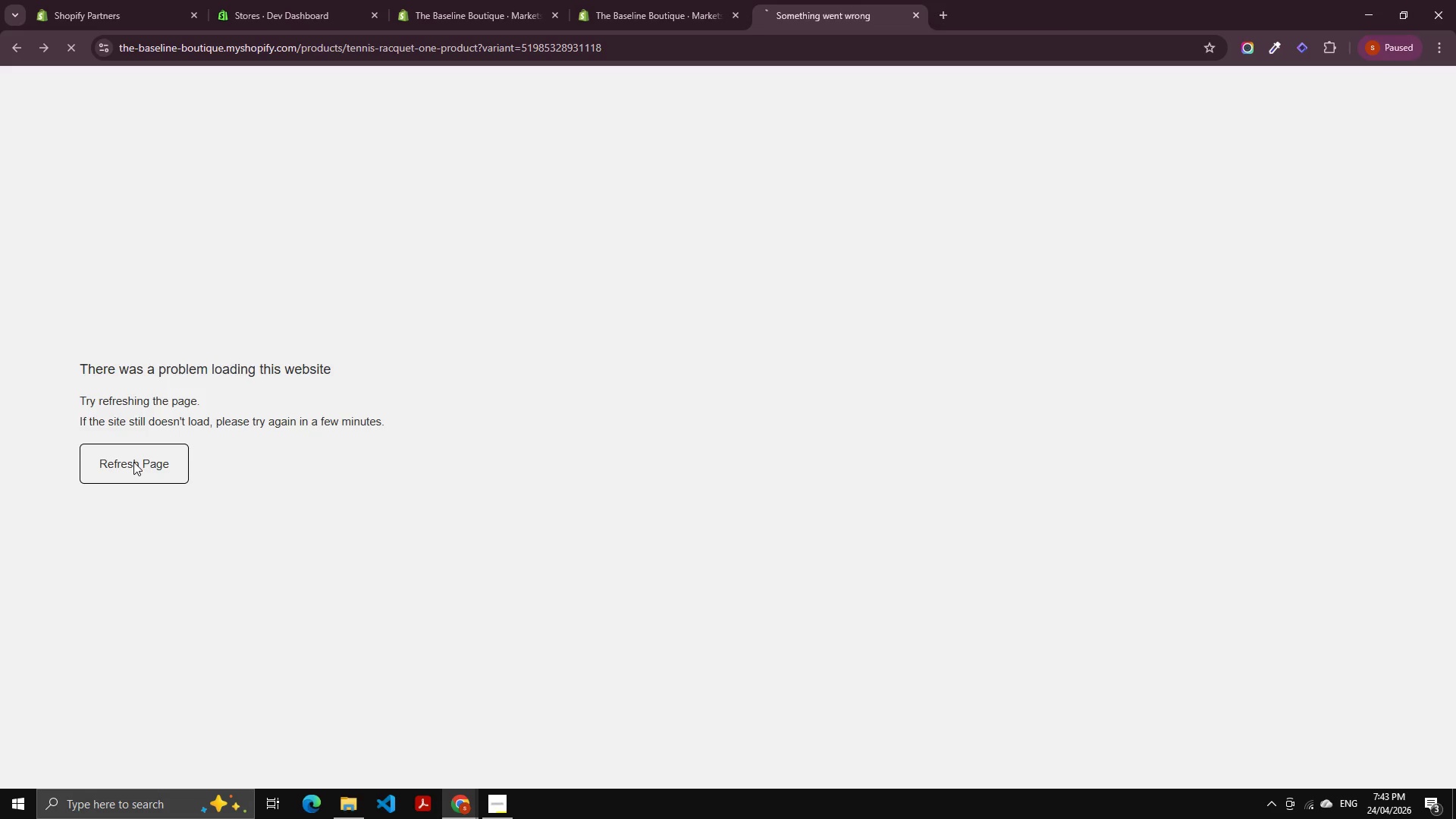 
triple_click([133, 462])
 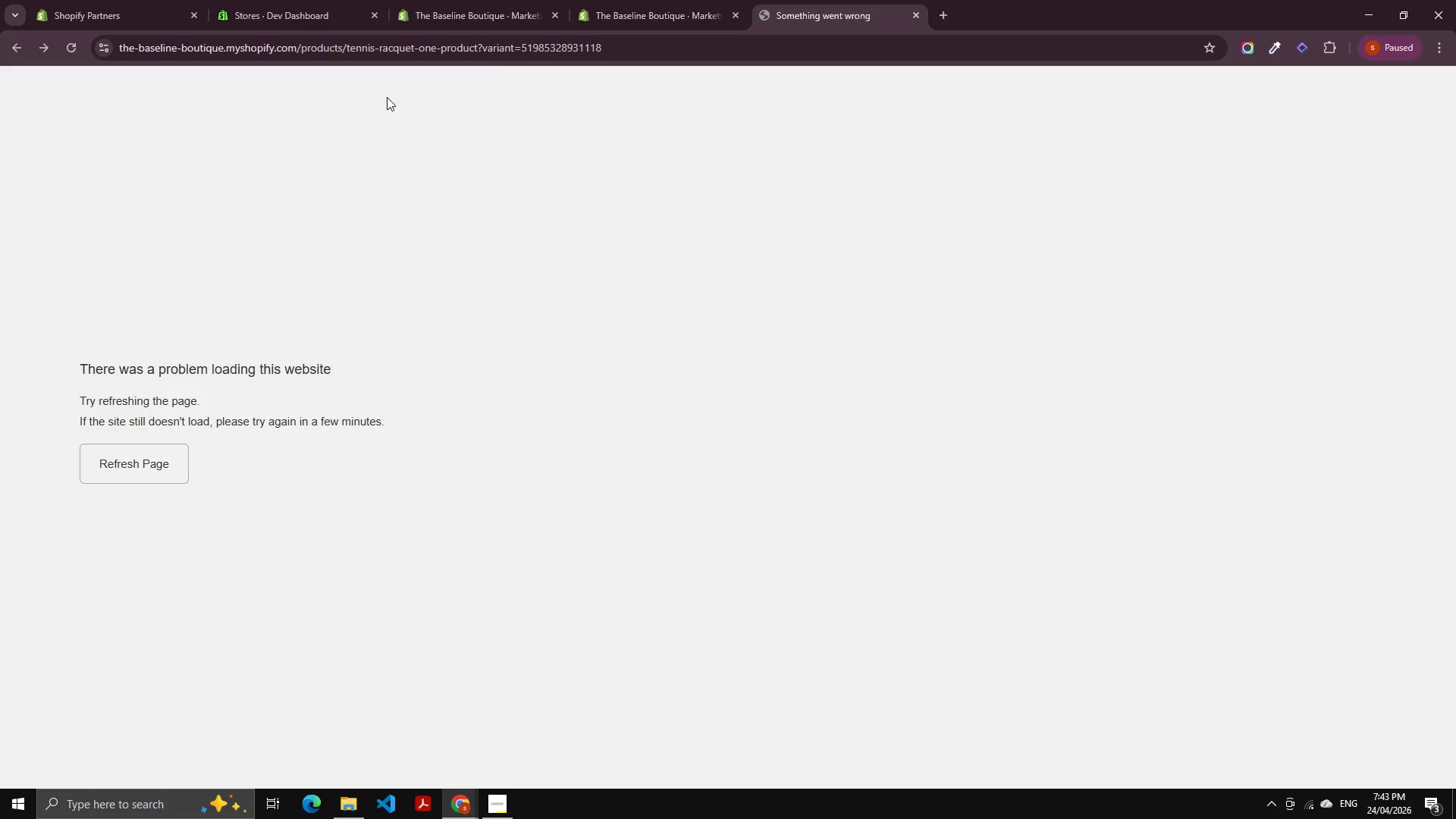 
left_click([528, 5])
 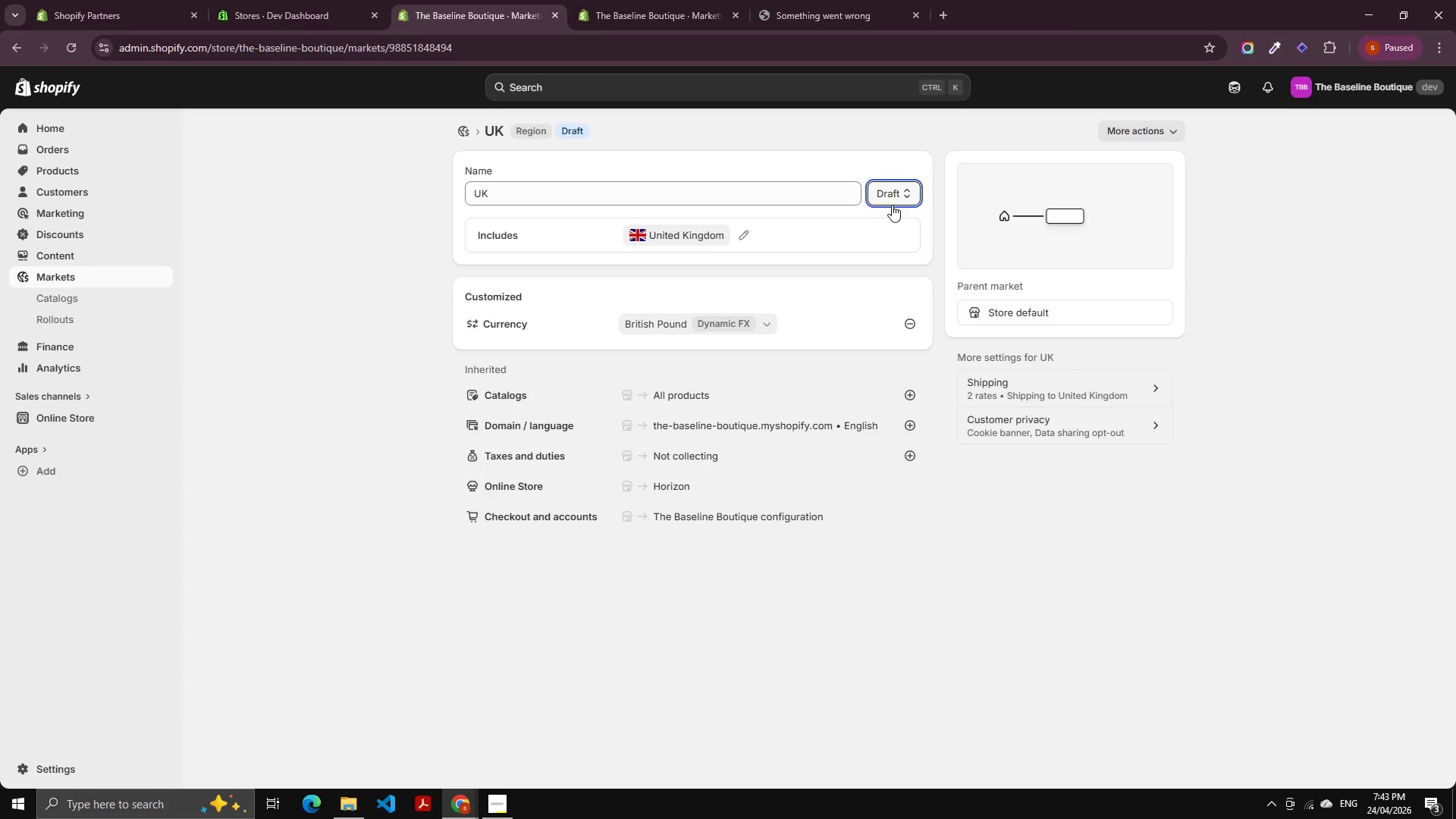 
left_click([1149, 126])
 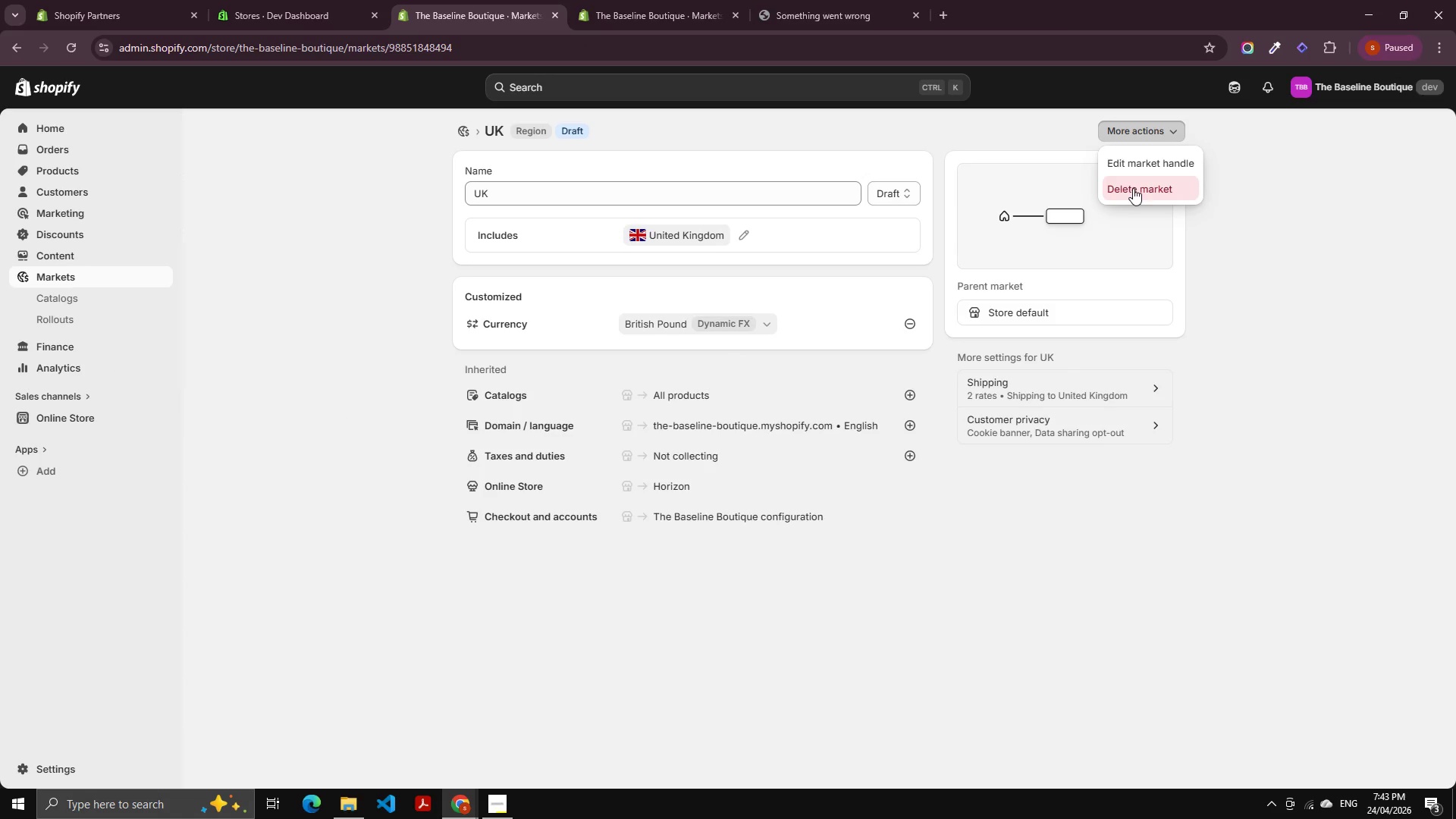 
left_click([1134, 187])
 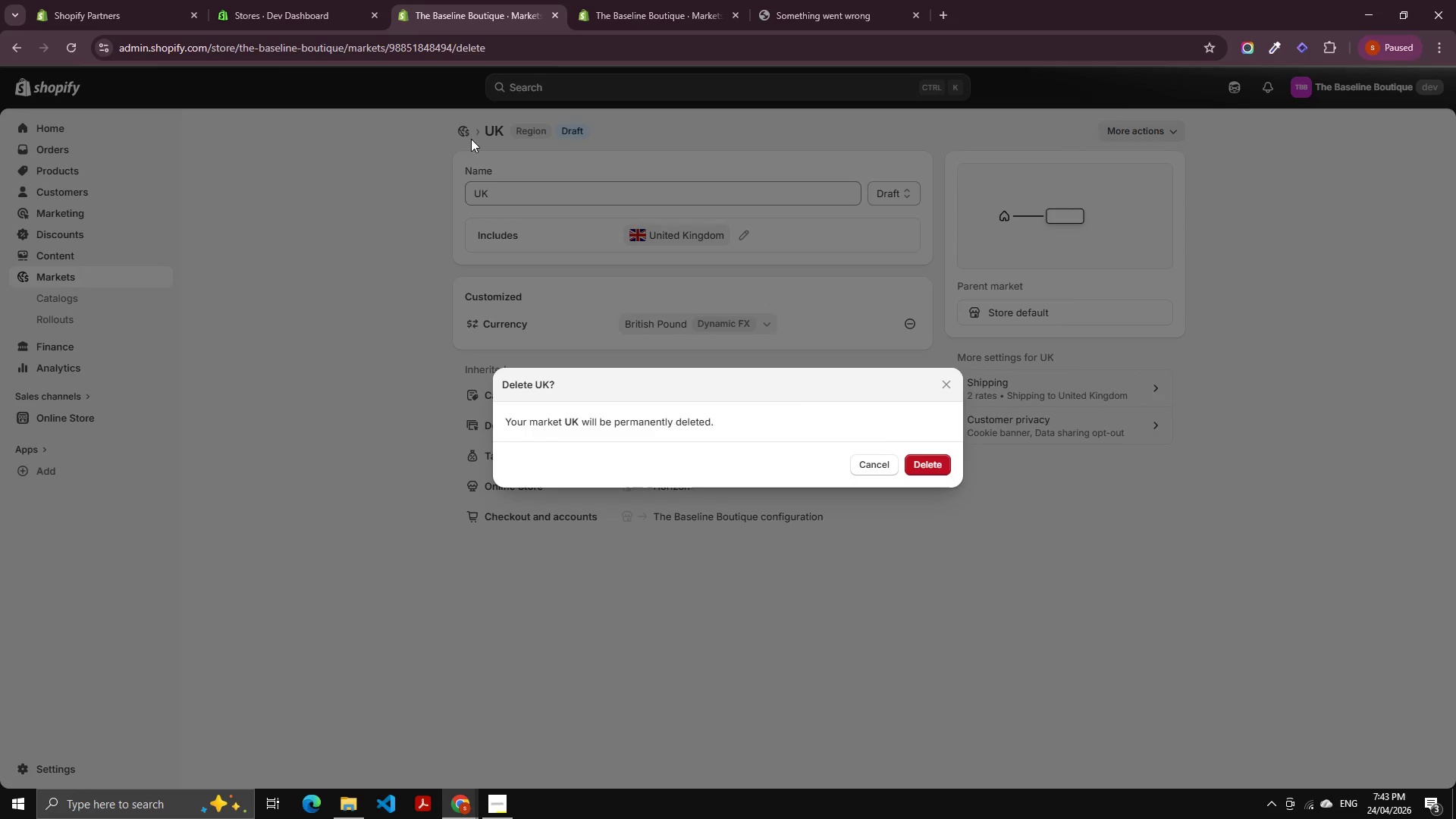 
left_click_drag(start_coordinate=[941, 463], to_coordinate=[937, 461])
 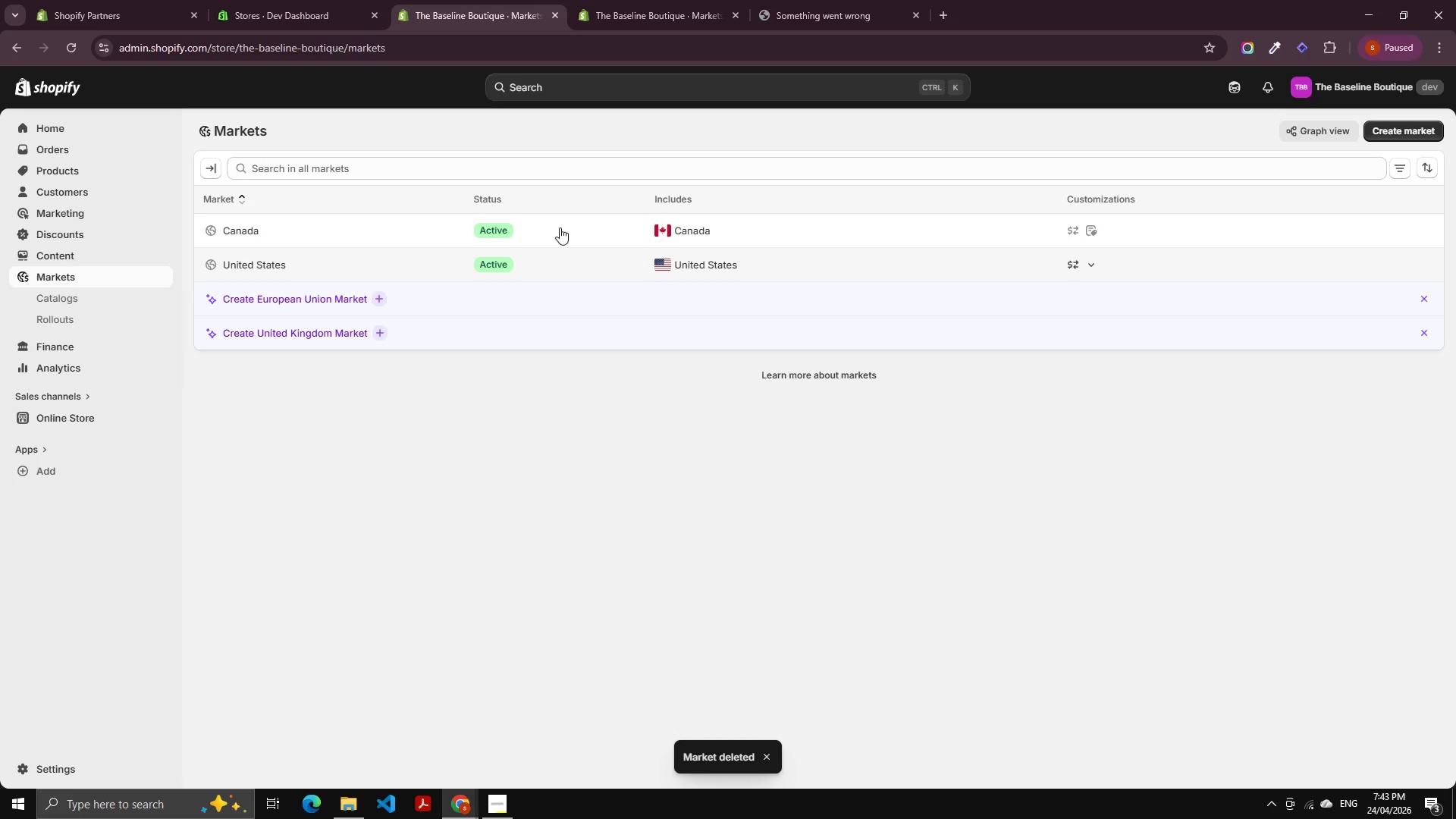 
left_click([629, 236])
 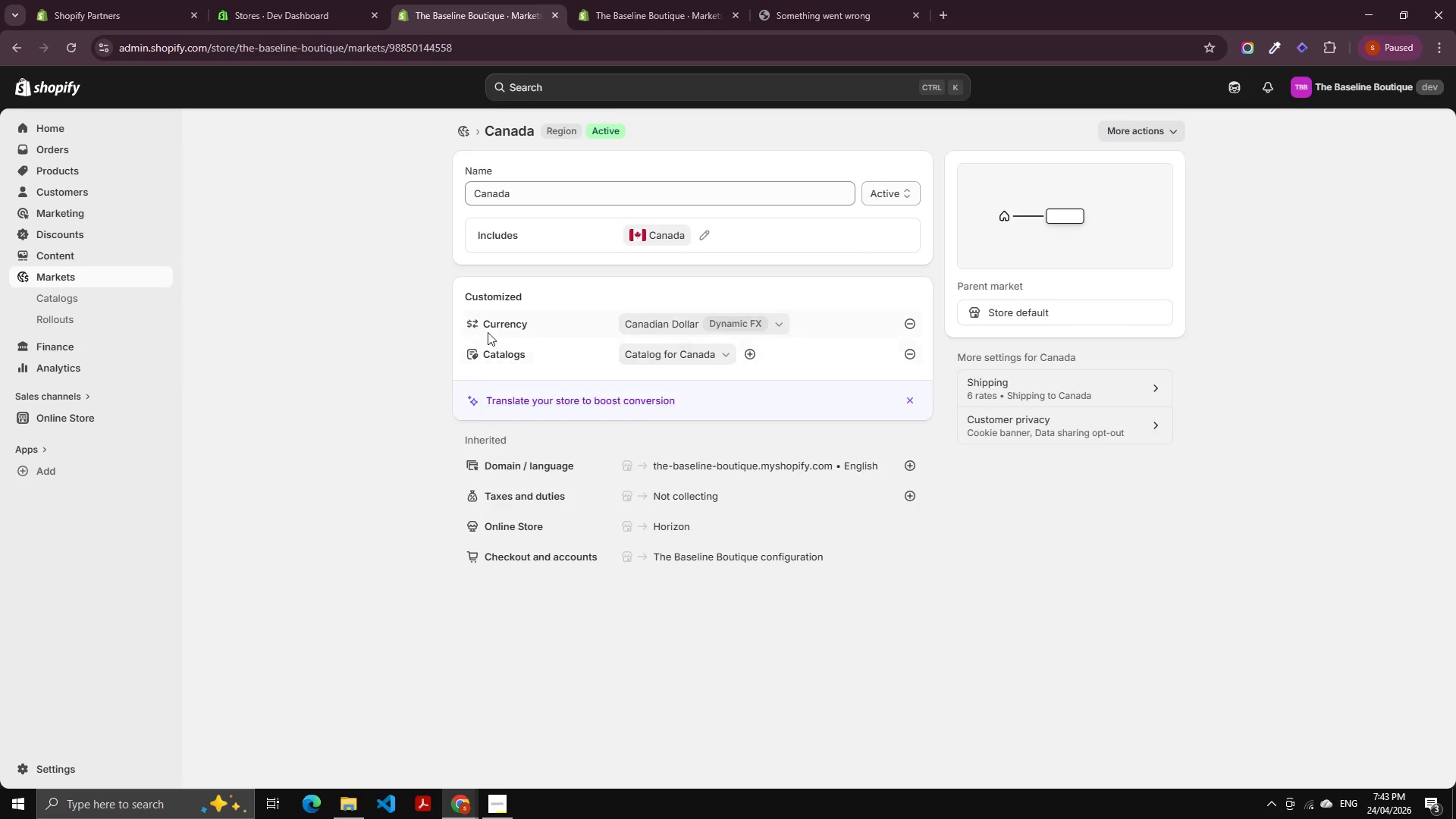 
wait(5.47)
 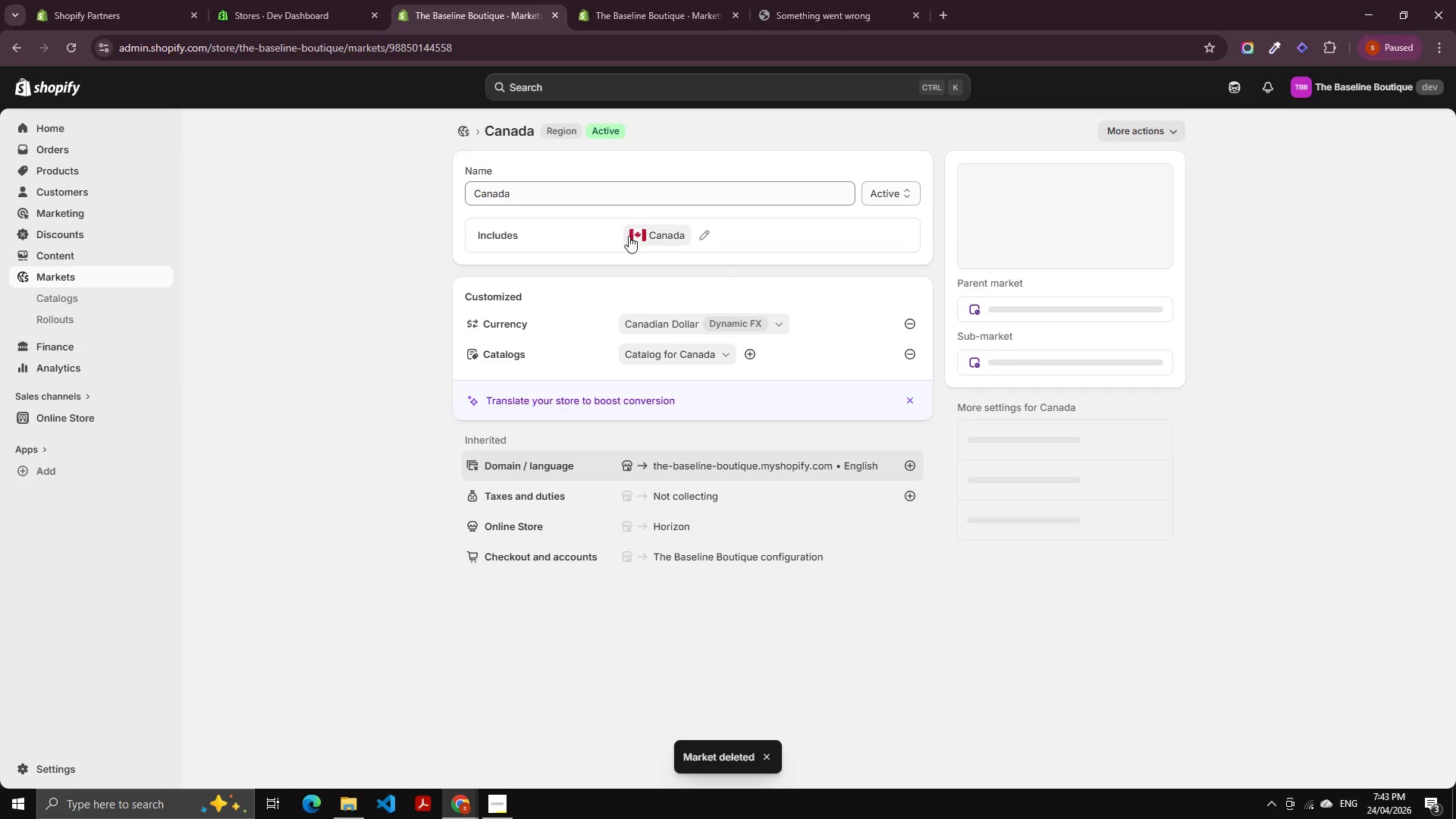 
left_click([52, 775])
 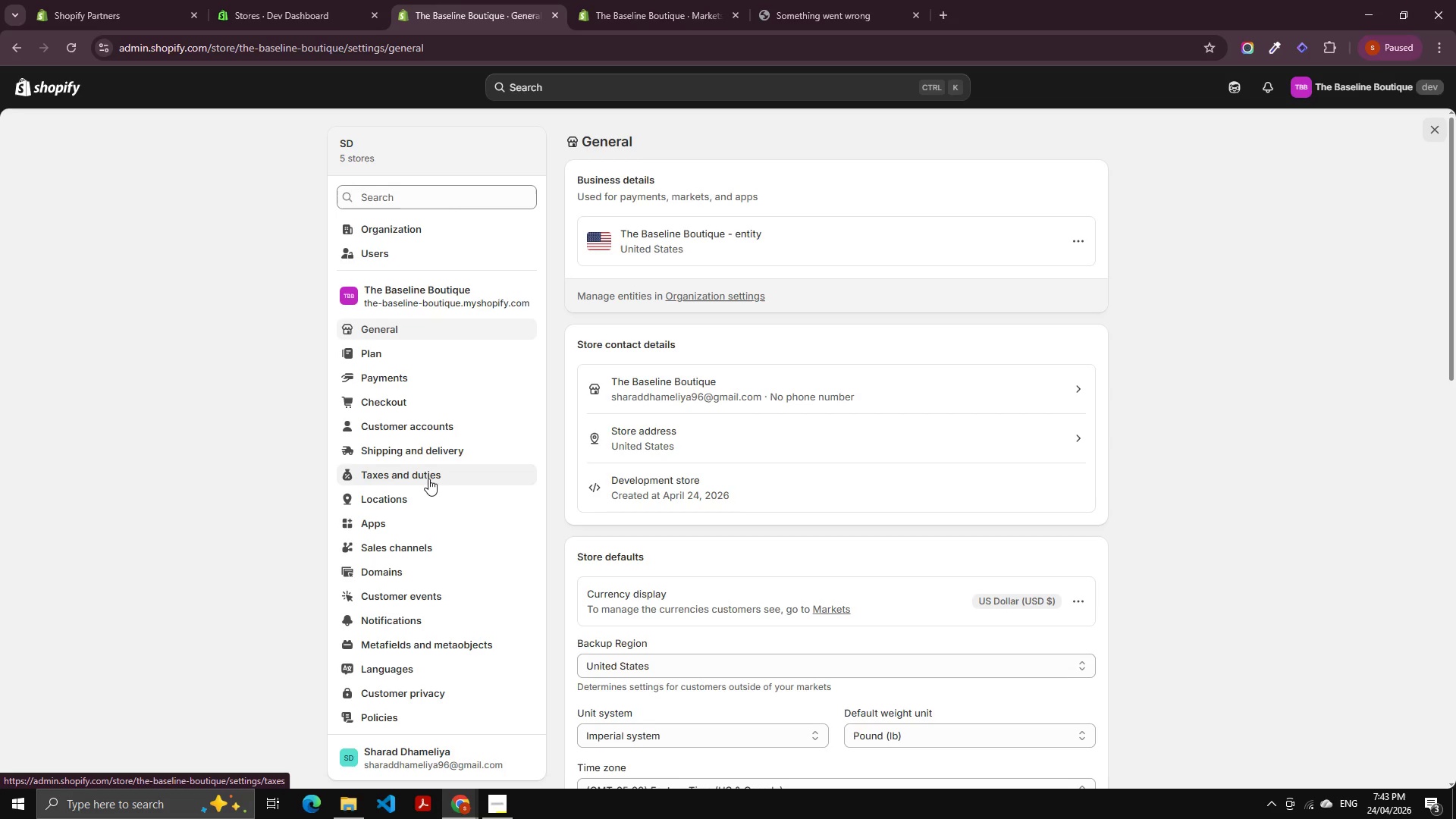 
wait(8.7)
 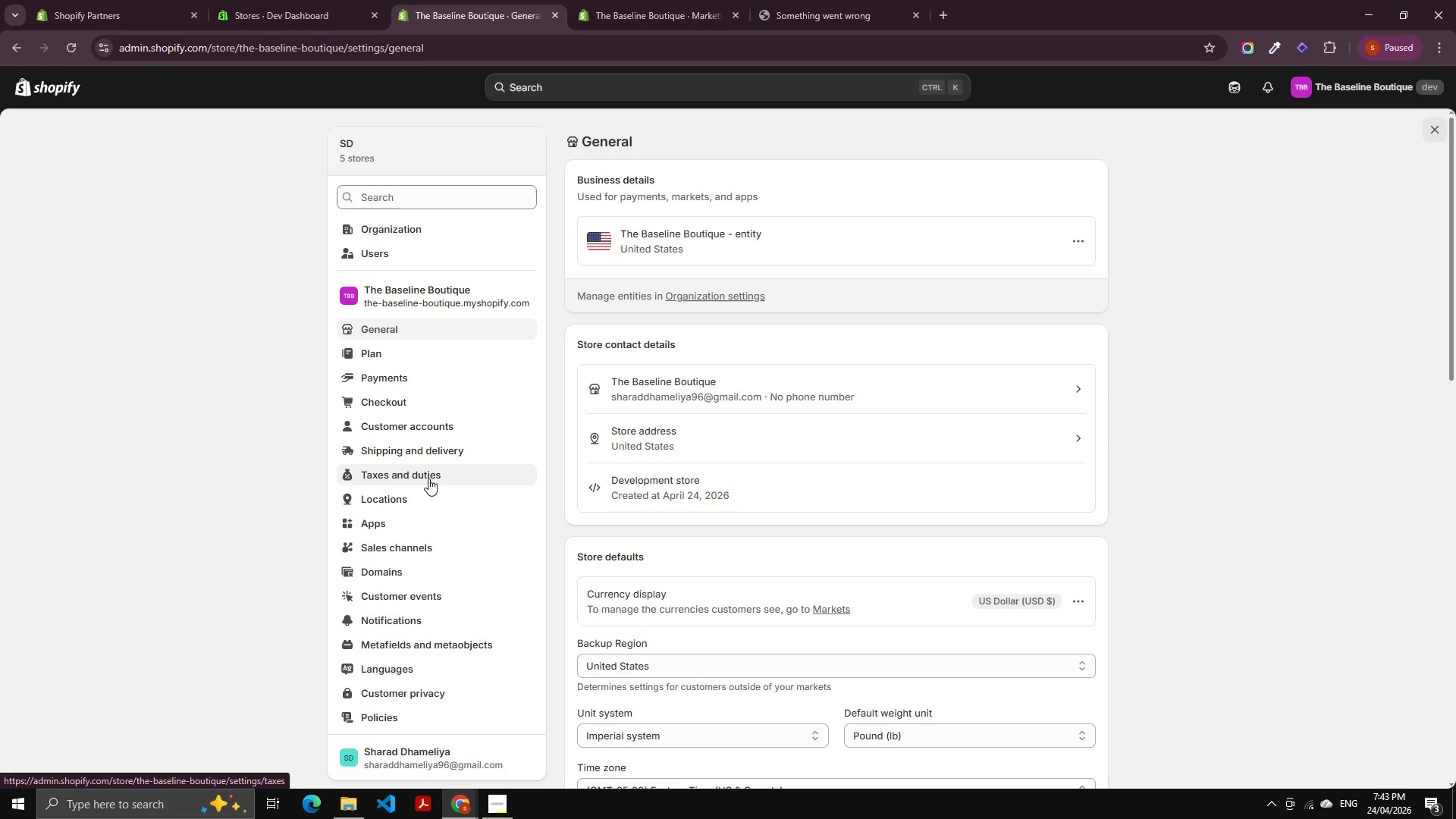 
left_click([431, 449])
 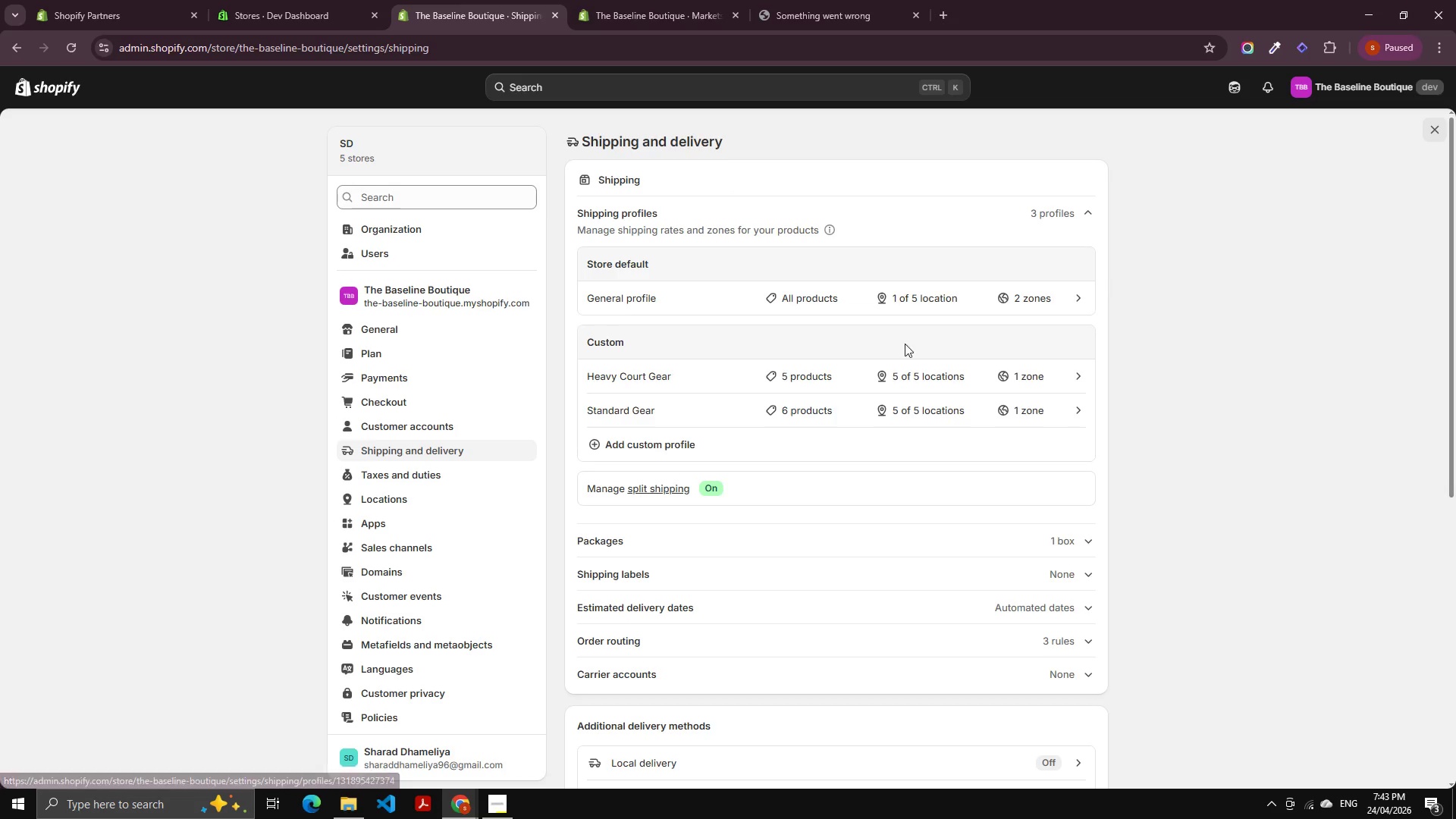 
left_click([1006, 297])
 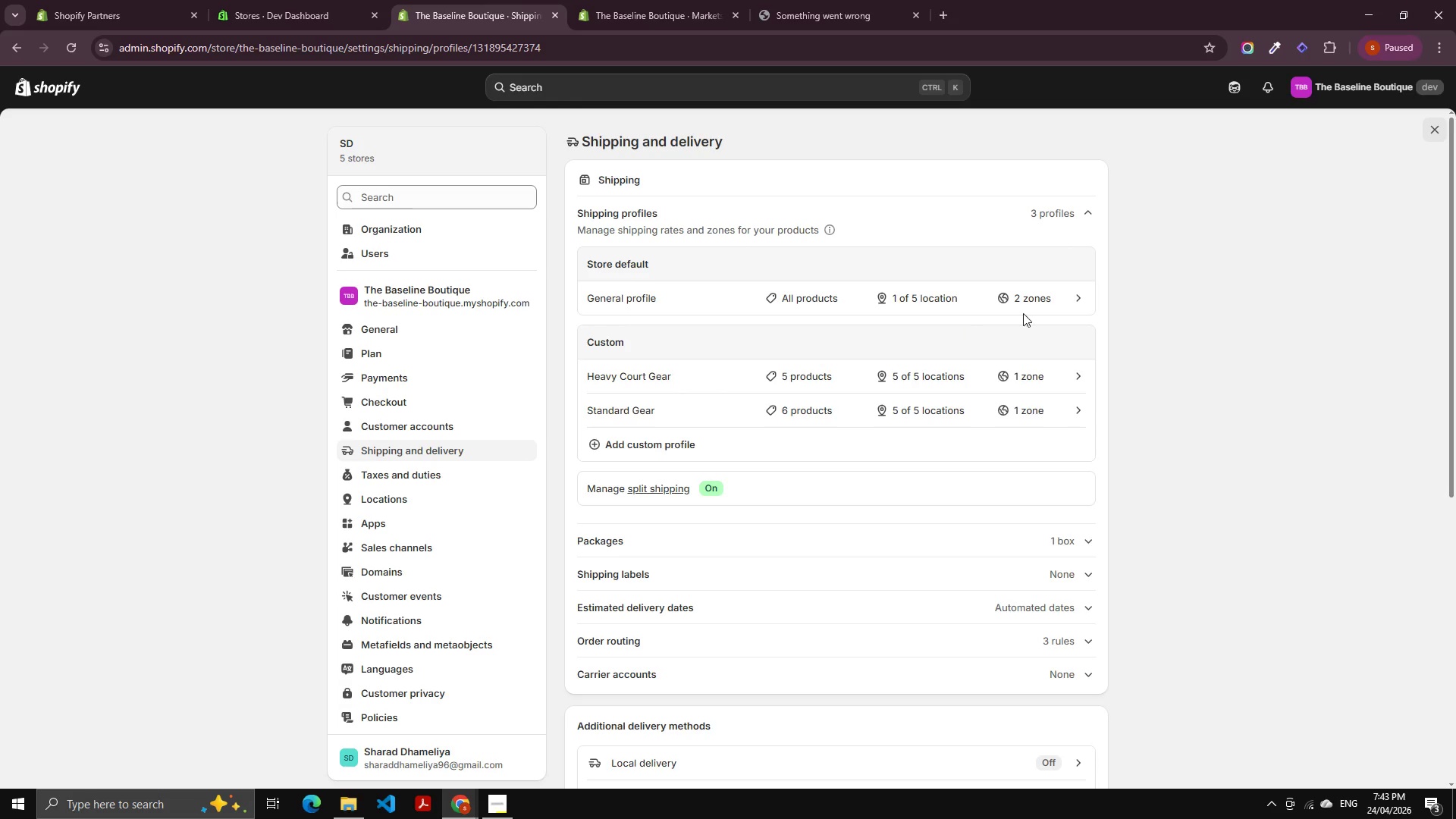 
left_click([1028, 302])
 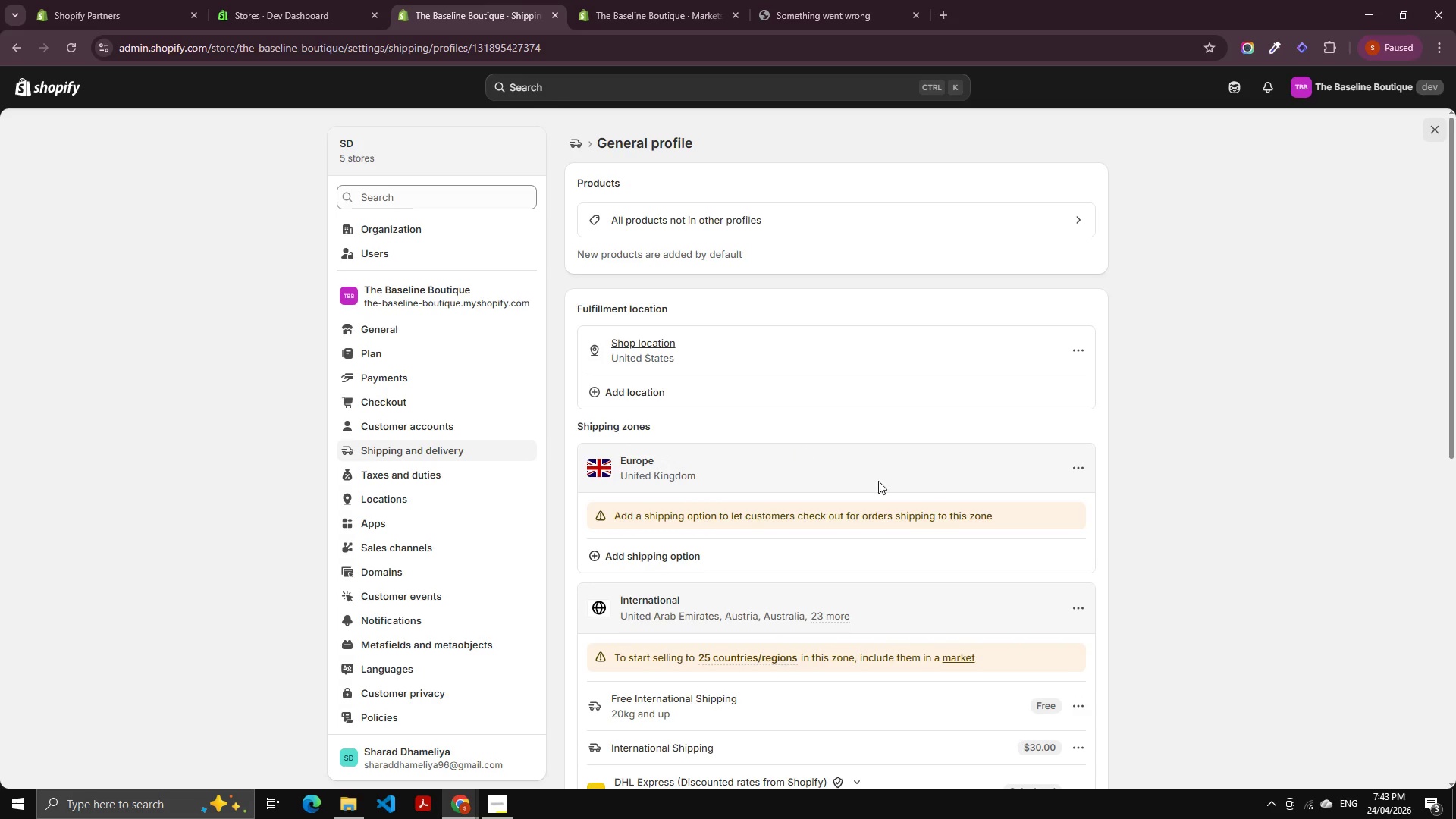 
left_click([987, 478])
 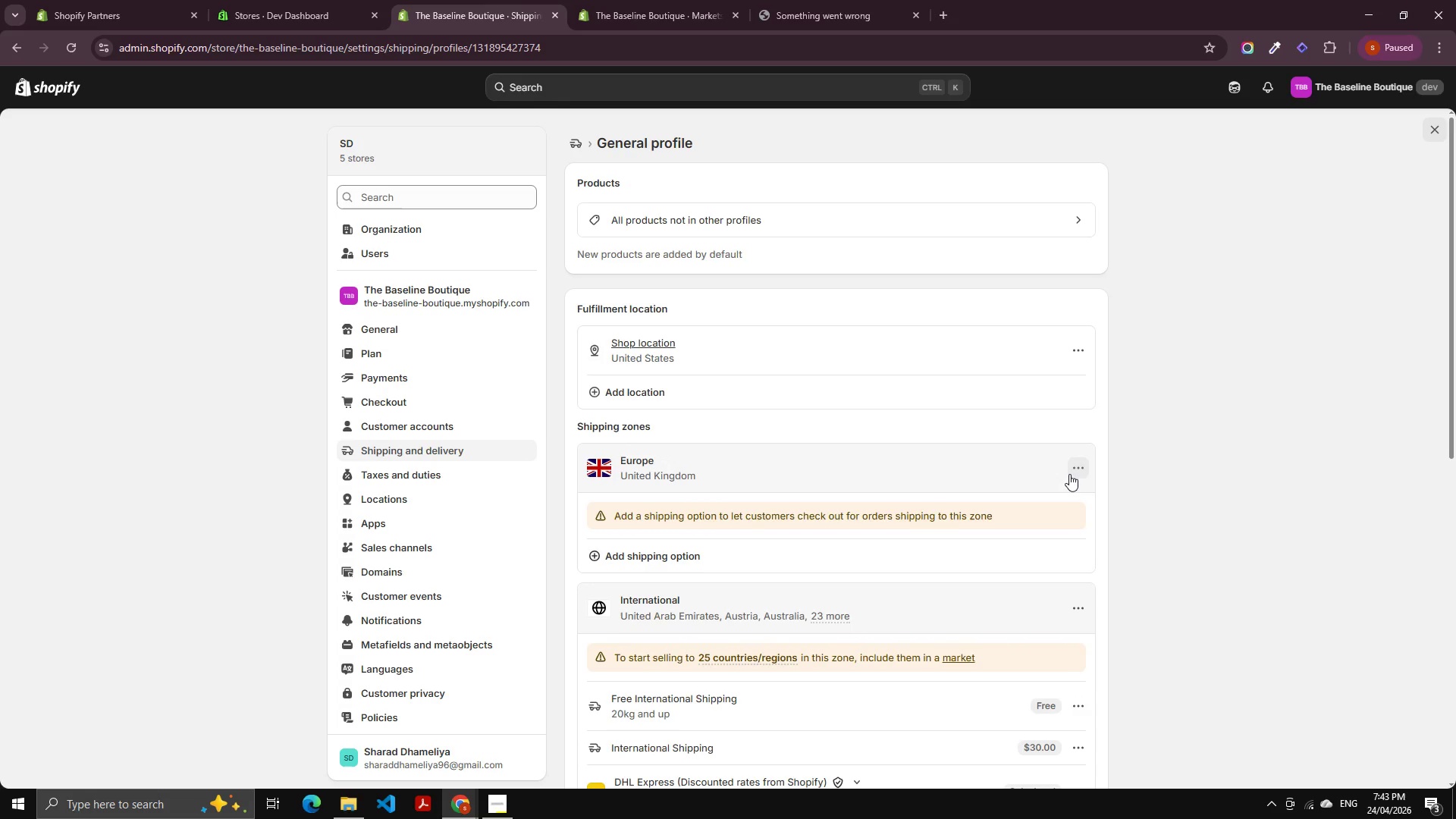 
left_click([1069, 474])
 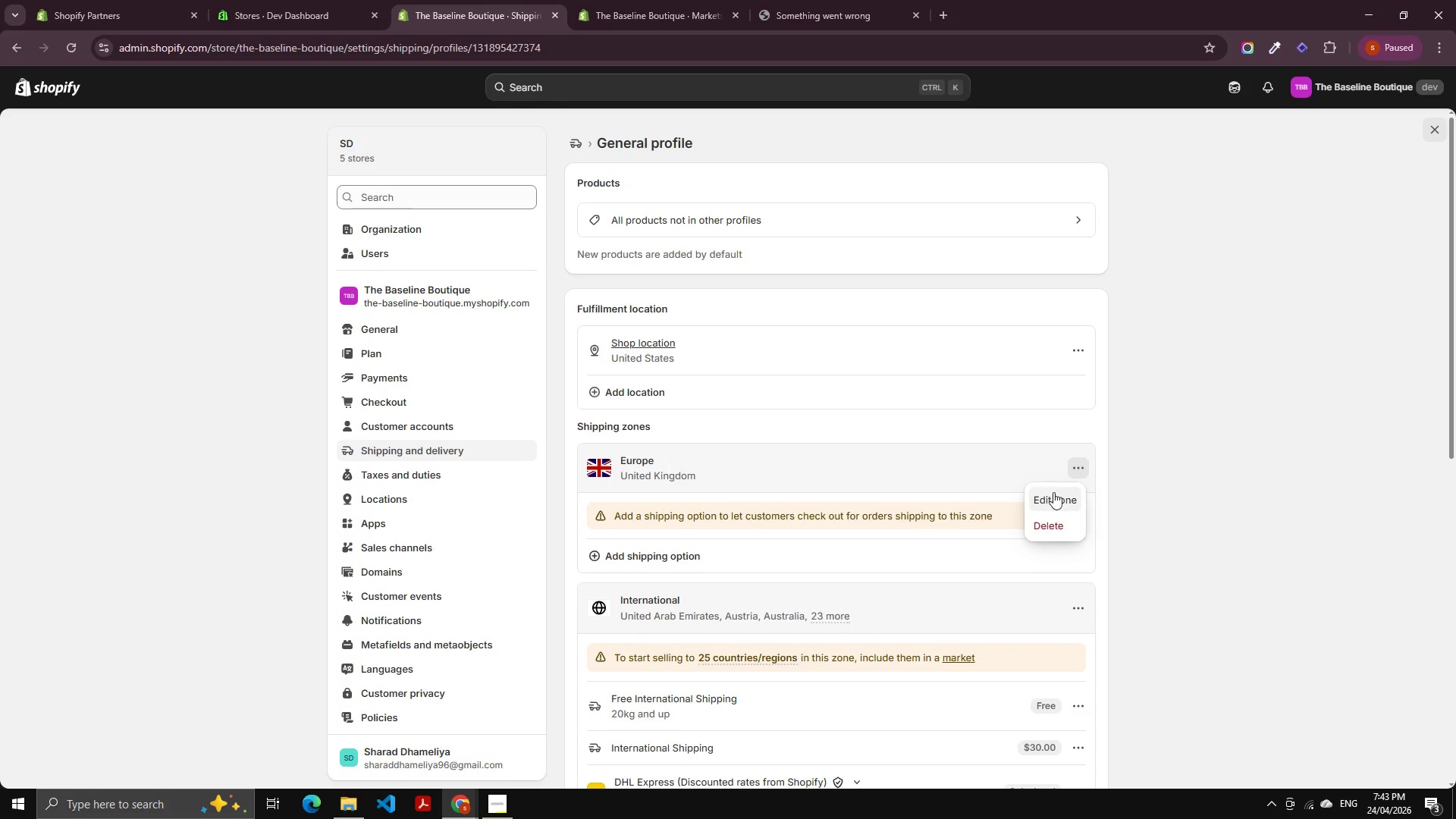 
left_click([1053, 495])
 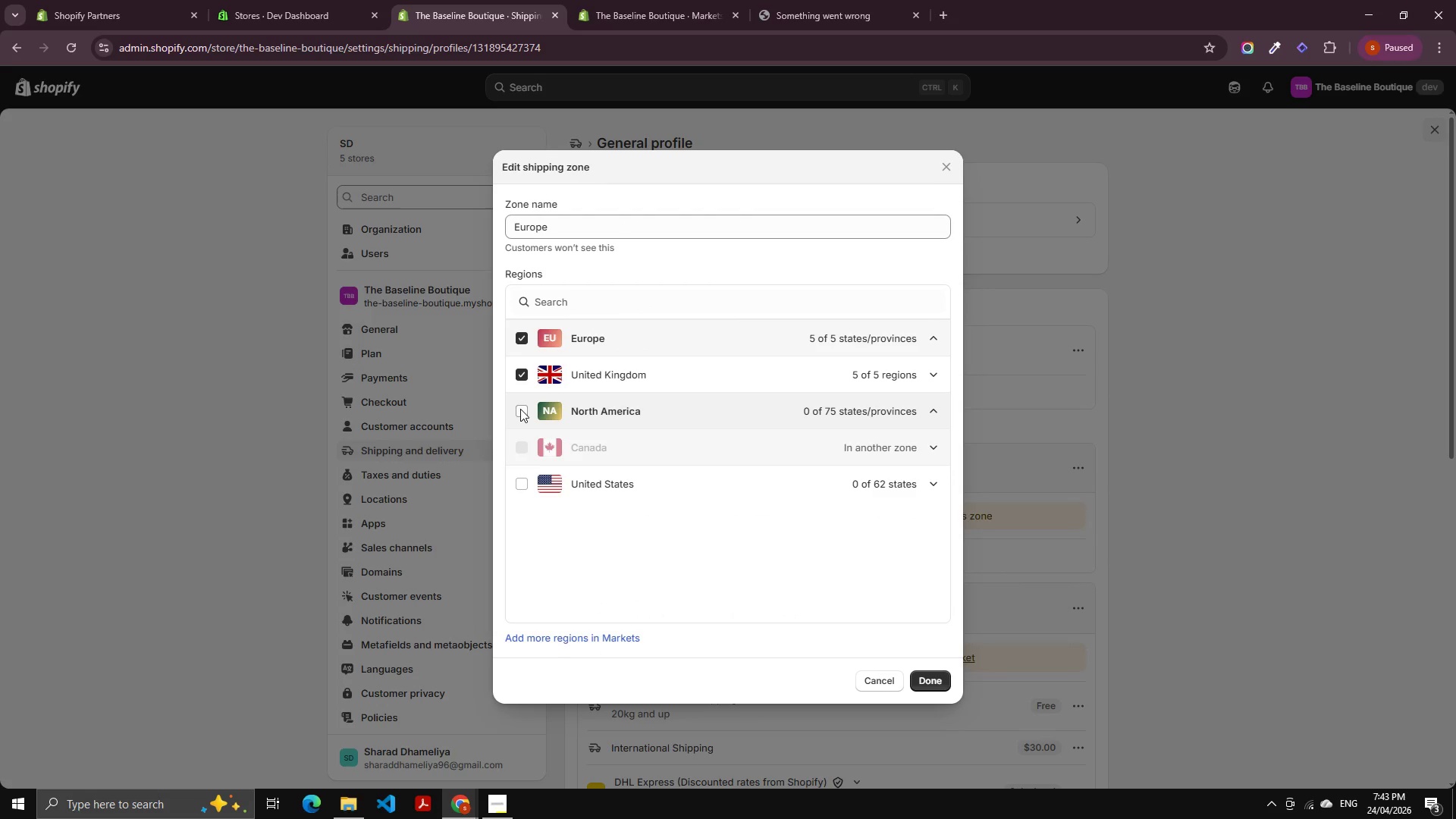 
left_click([520, 409])
 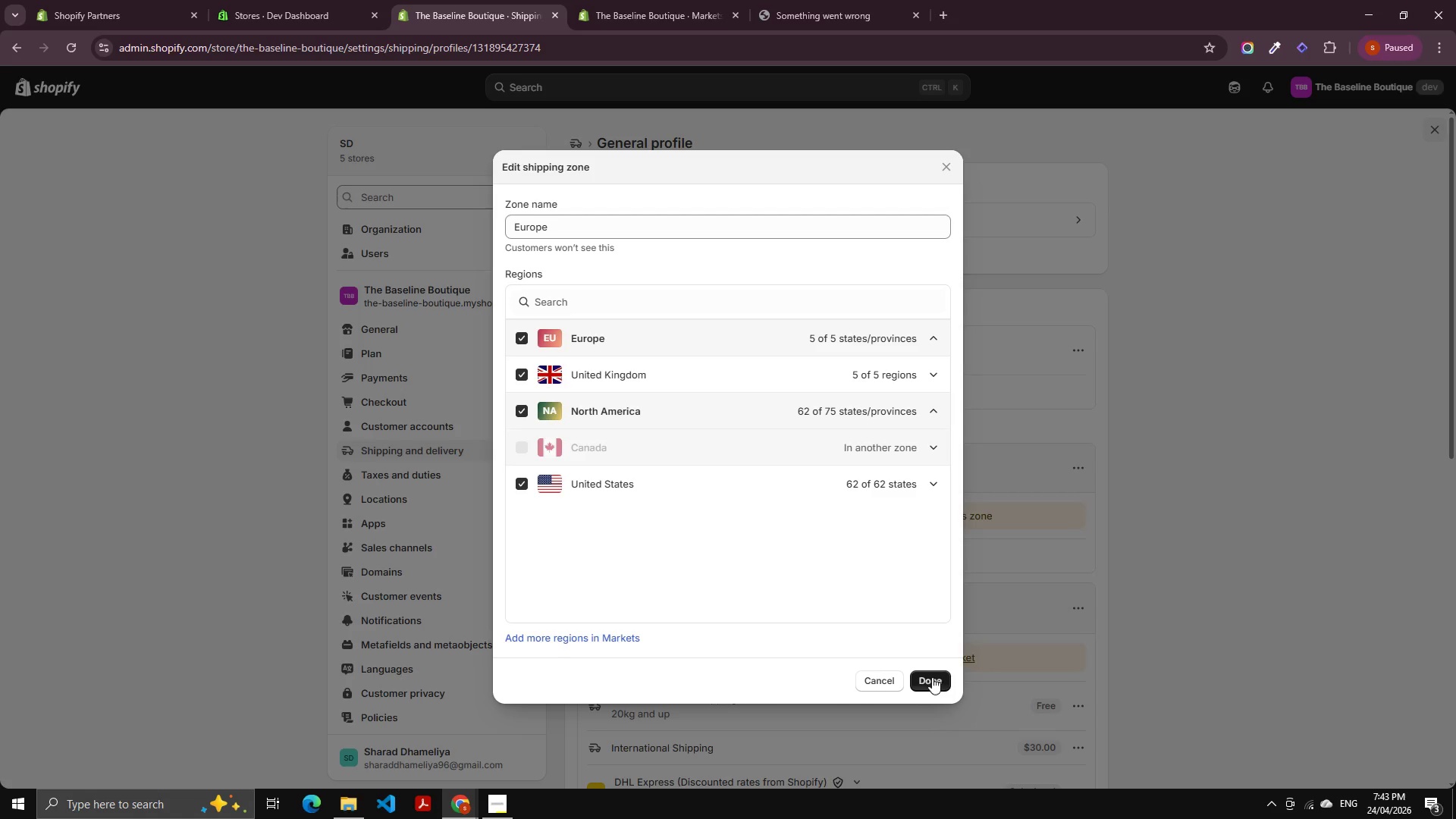 
left_click([944, 681])
 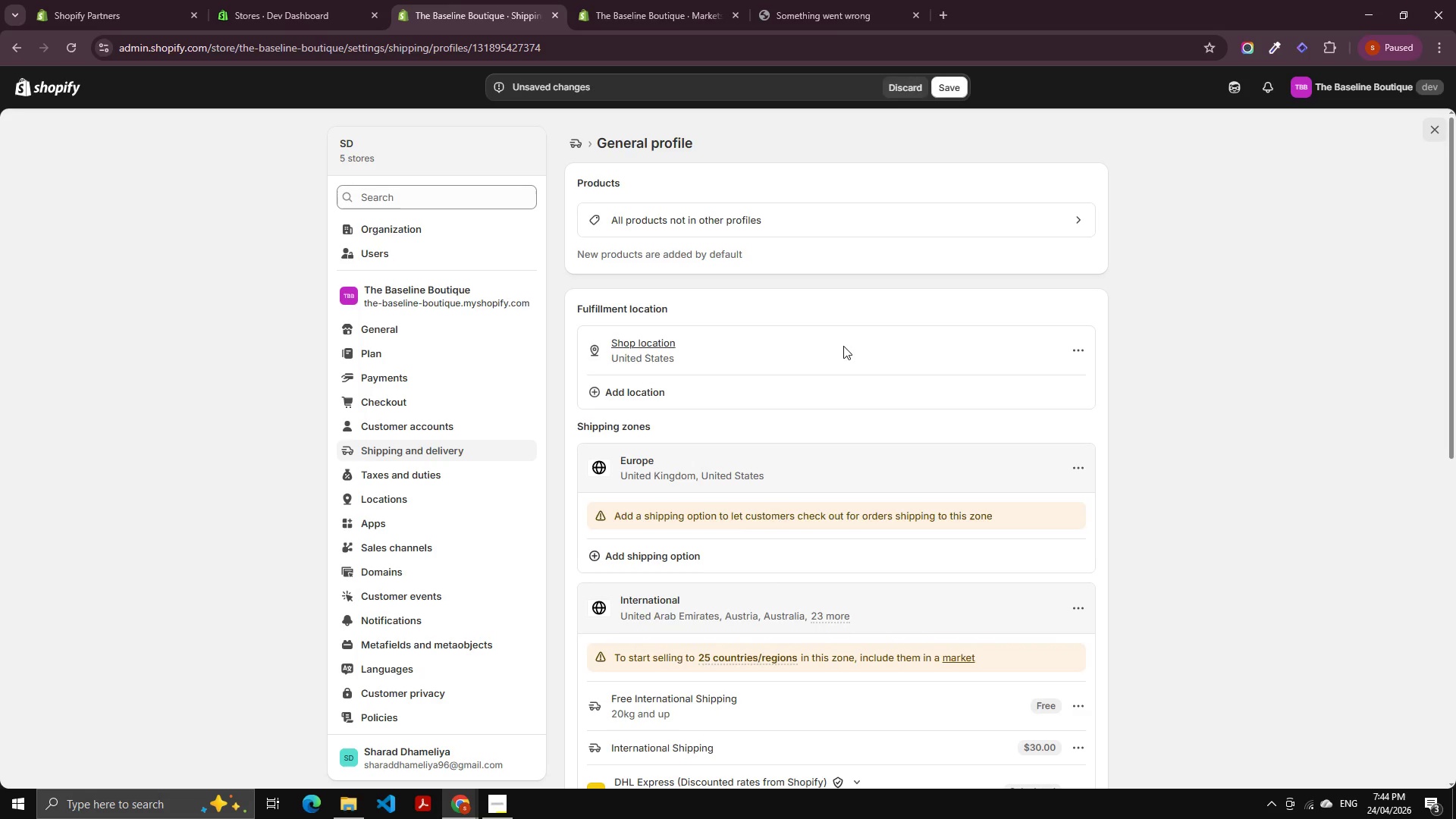 
left_click([1078, 604])
 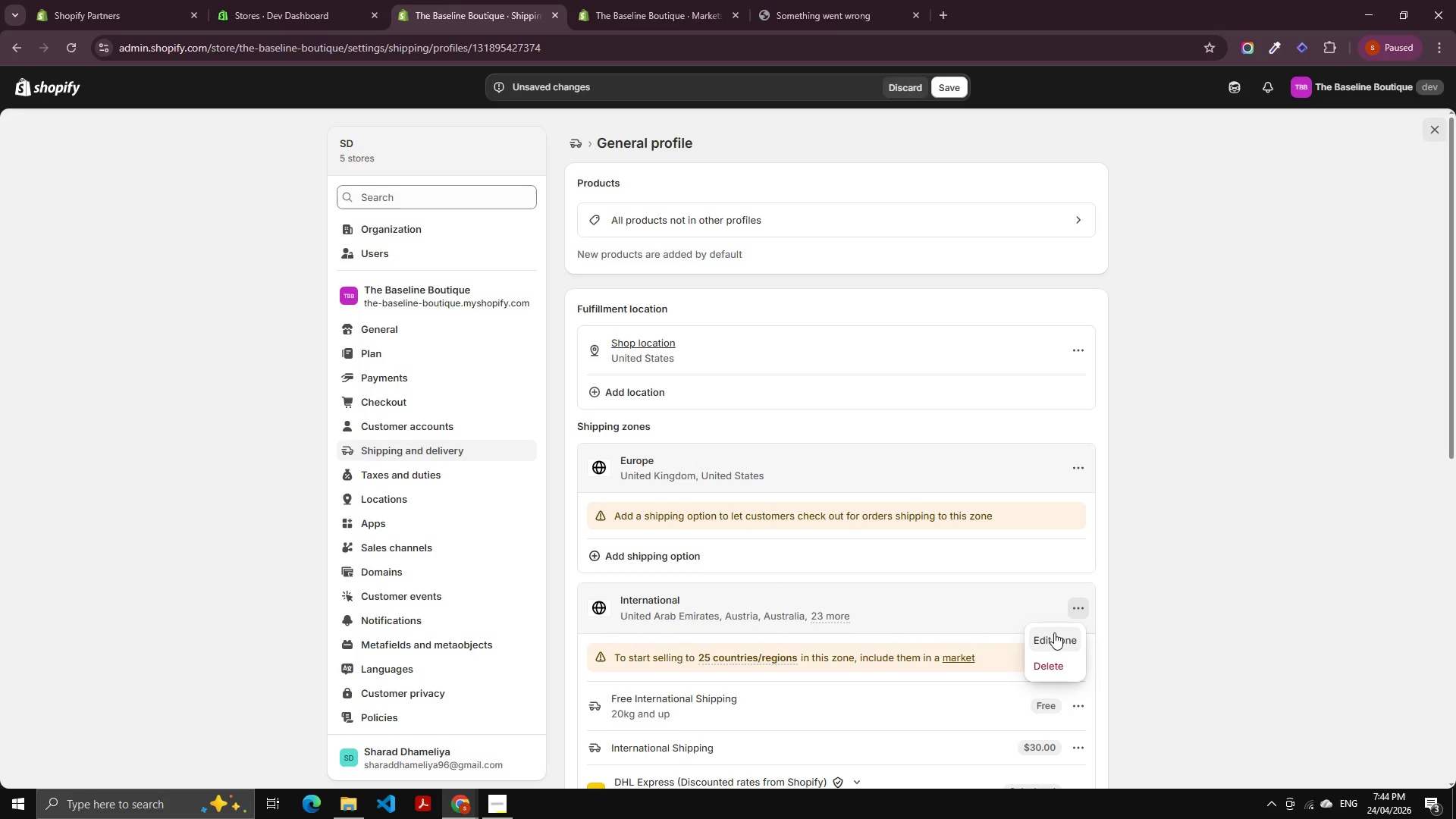 
left_click([1054, 642])
 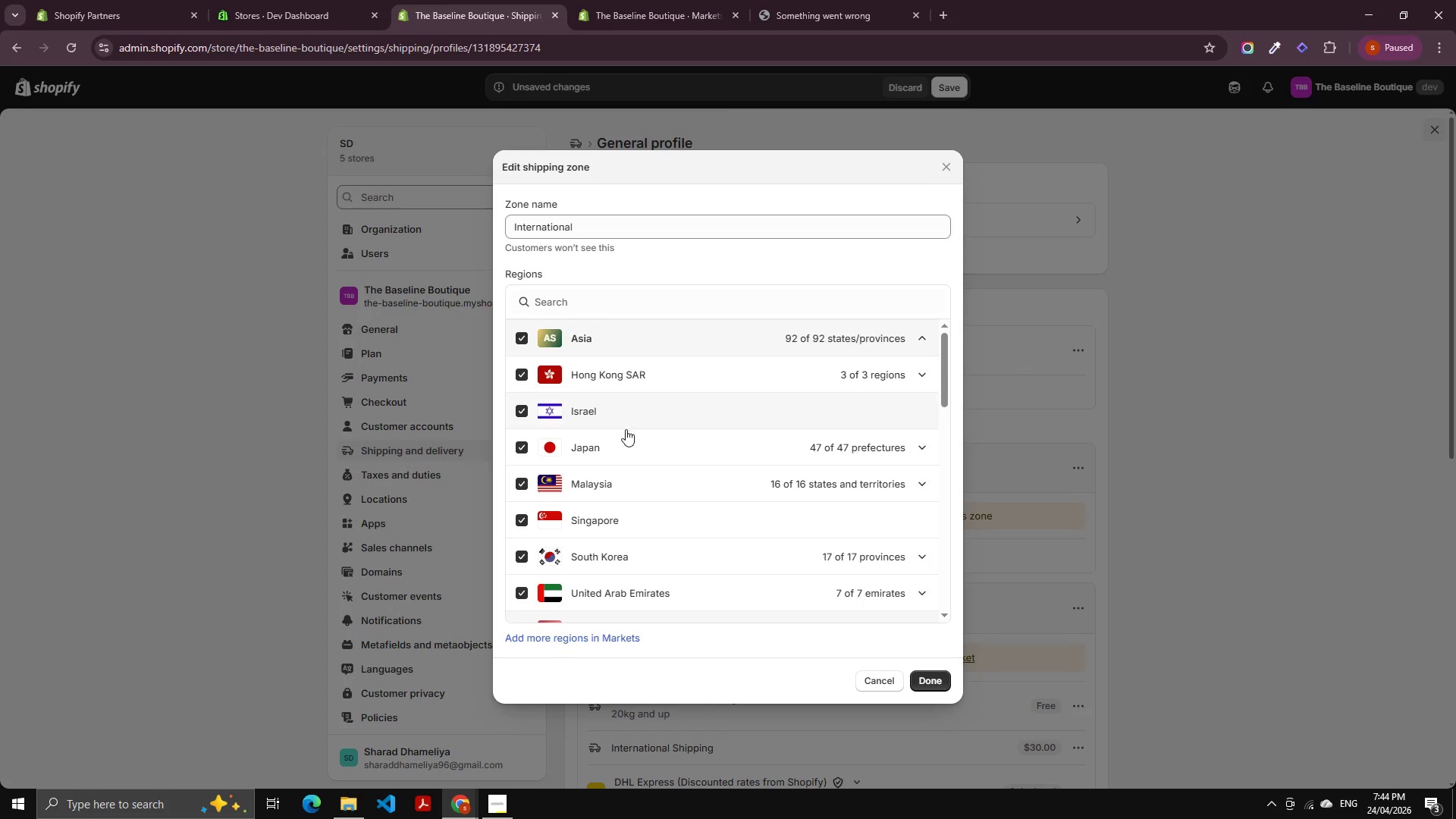 
scroll: coordinate [677, 268], scroll_direction: down, amount: 4.0
 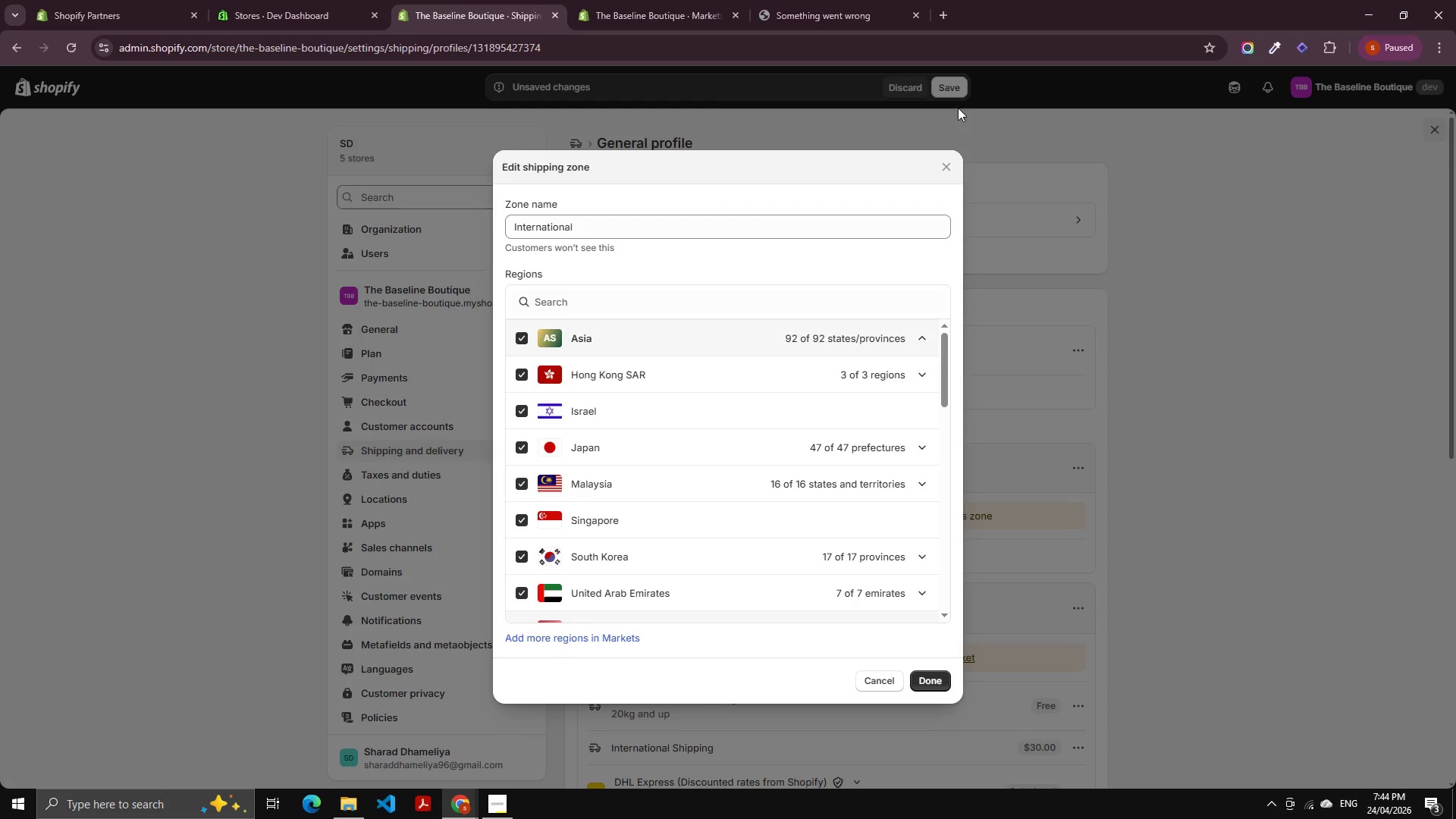 
left_click([949, 89])
 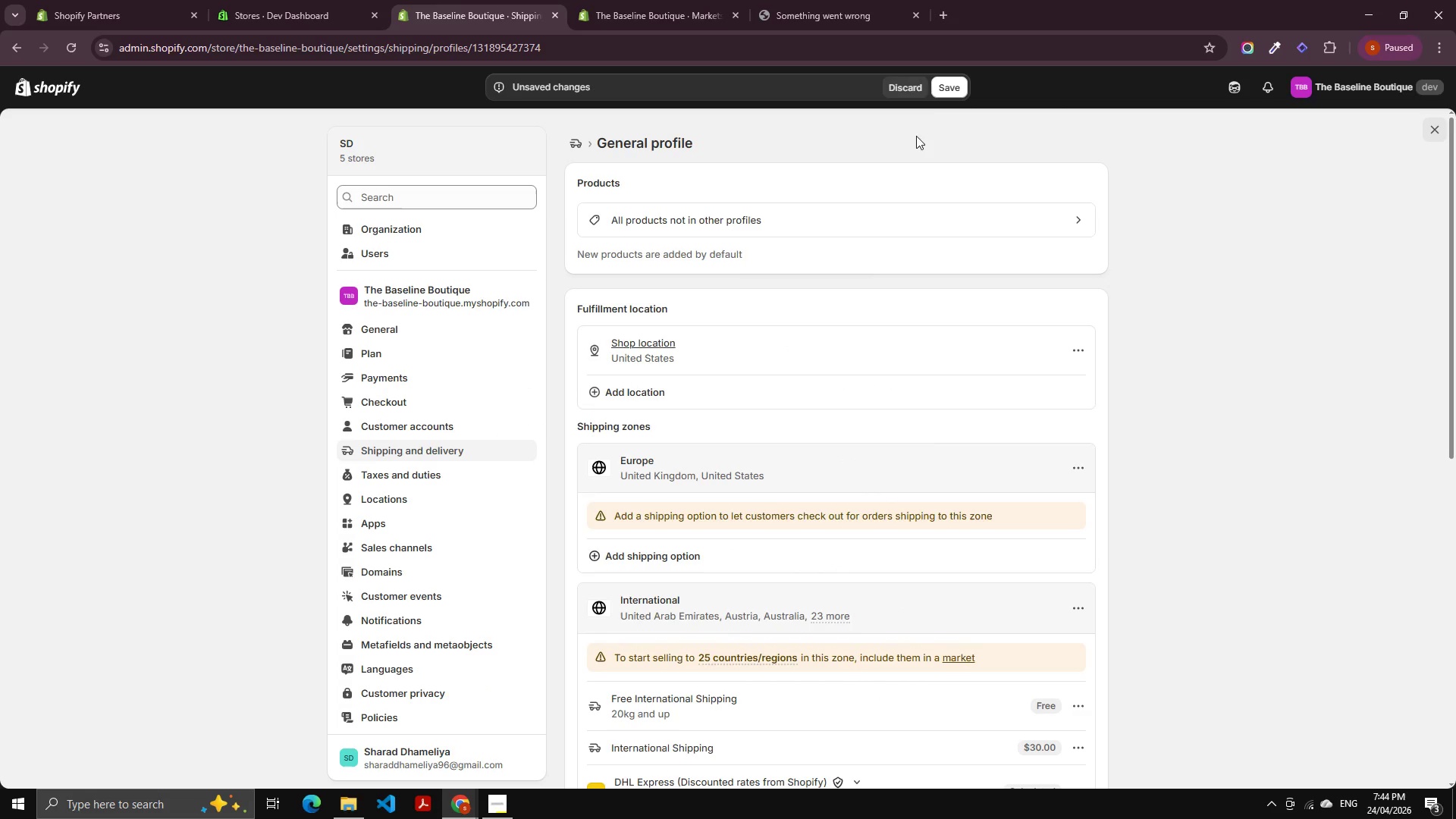 
left_click([934, 83])
 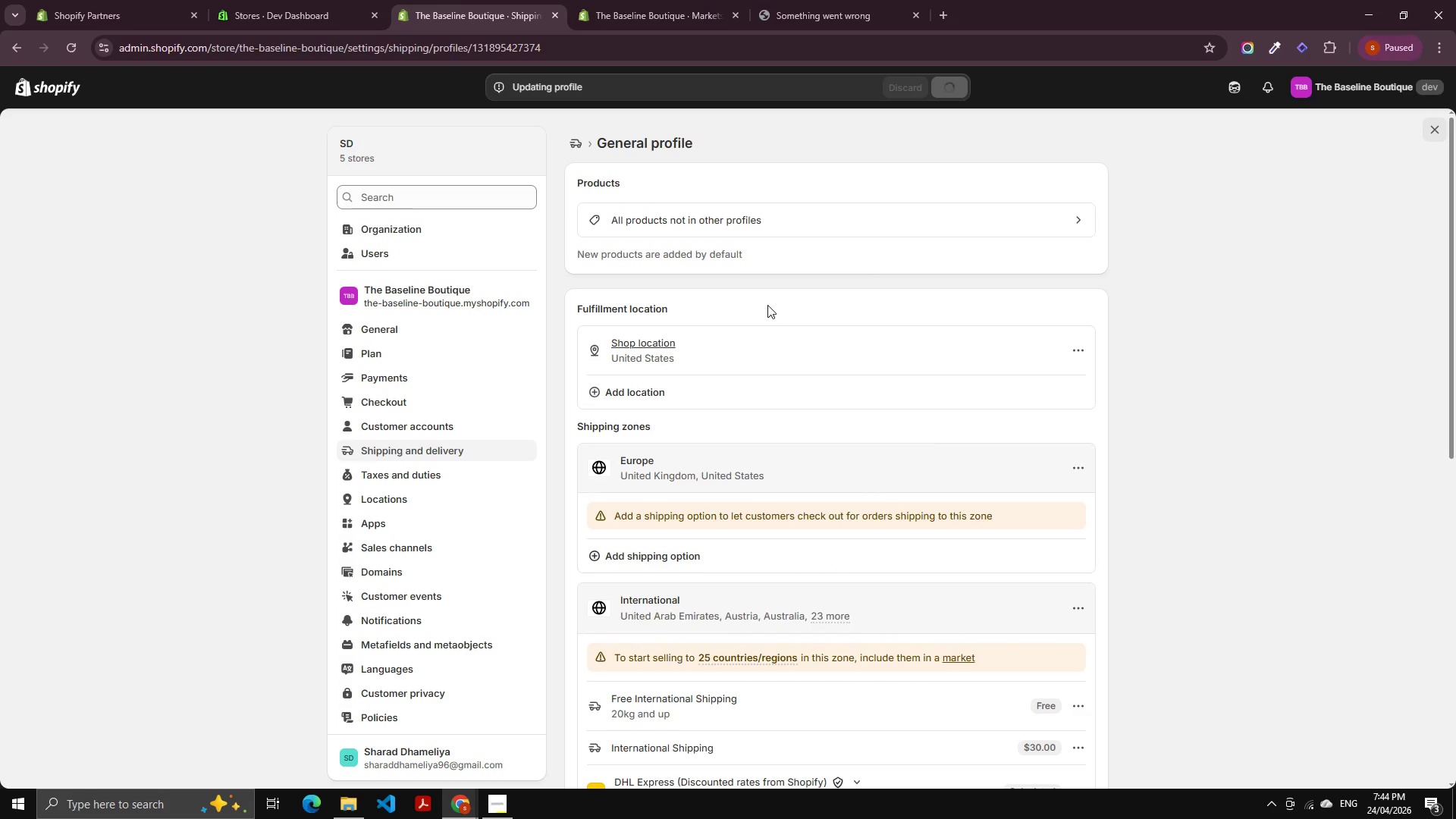 
scroll: coordinate [702, 546], scroll_direction: down, amount: 12.0
 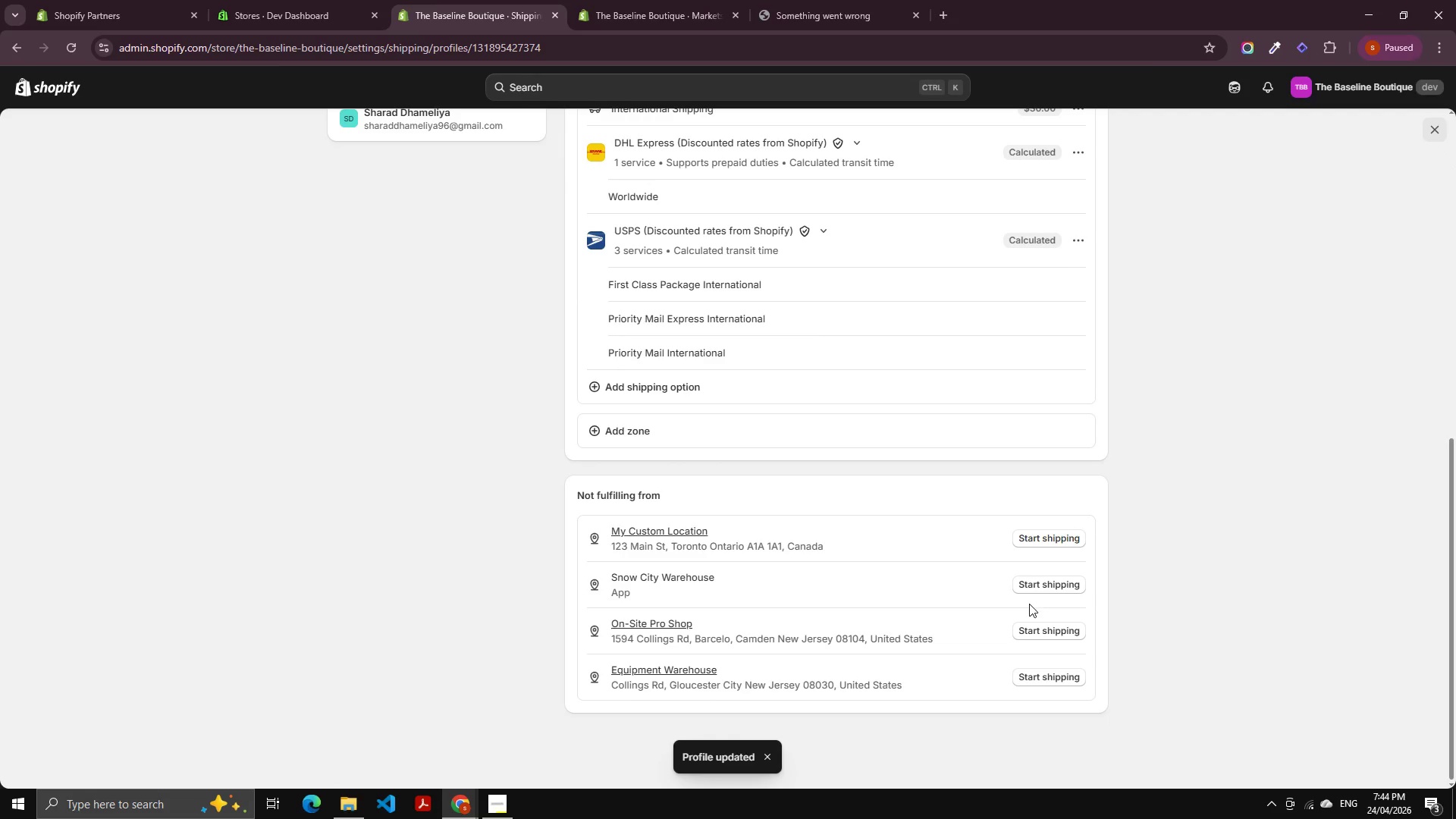 
left_click([1044, 623])
 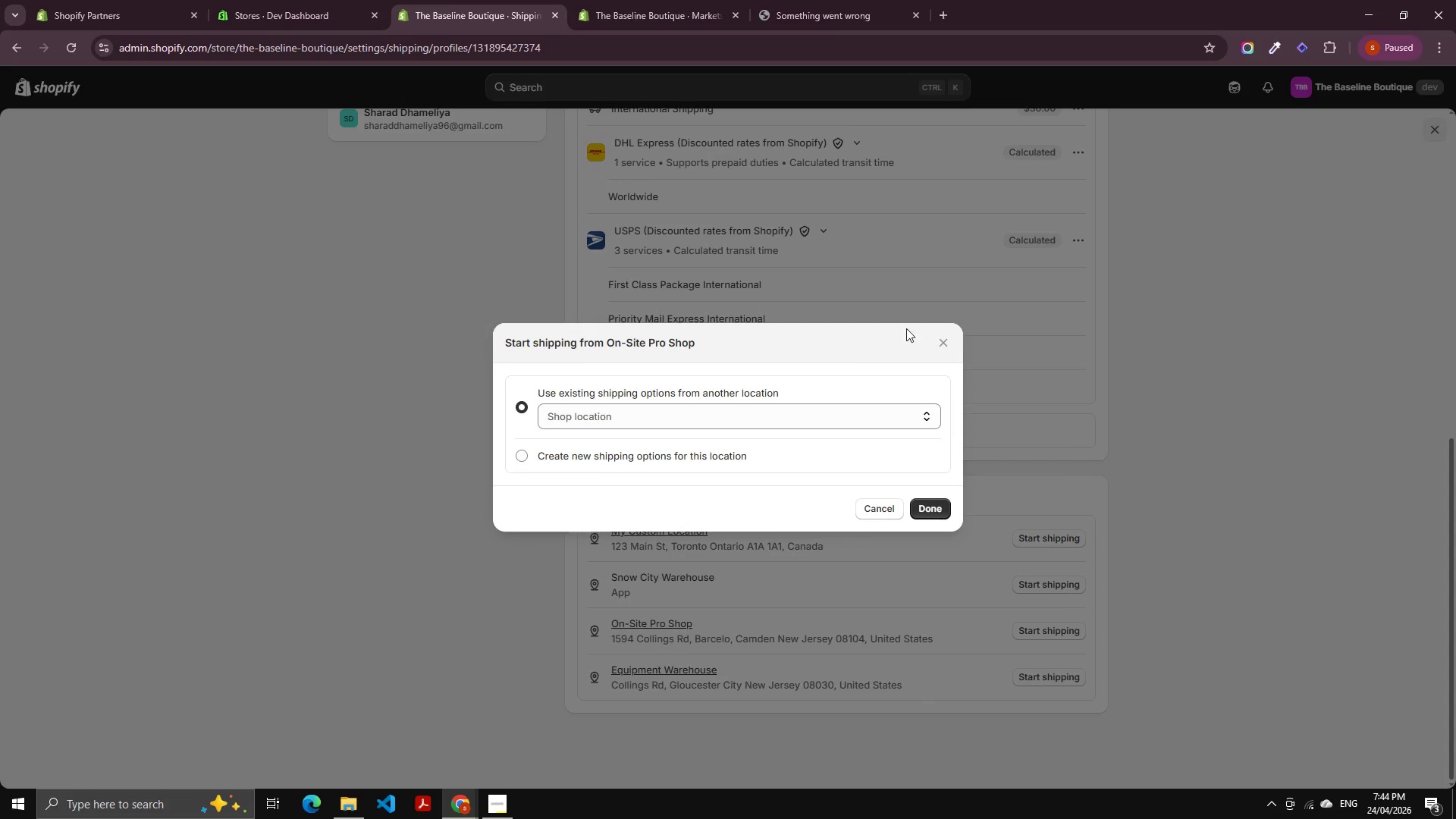 
left_click([943, 334])
 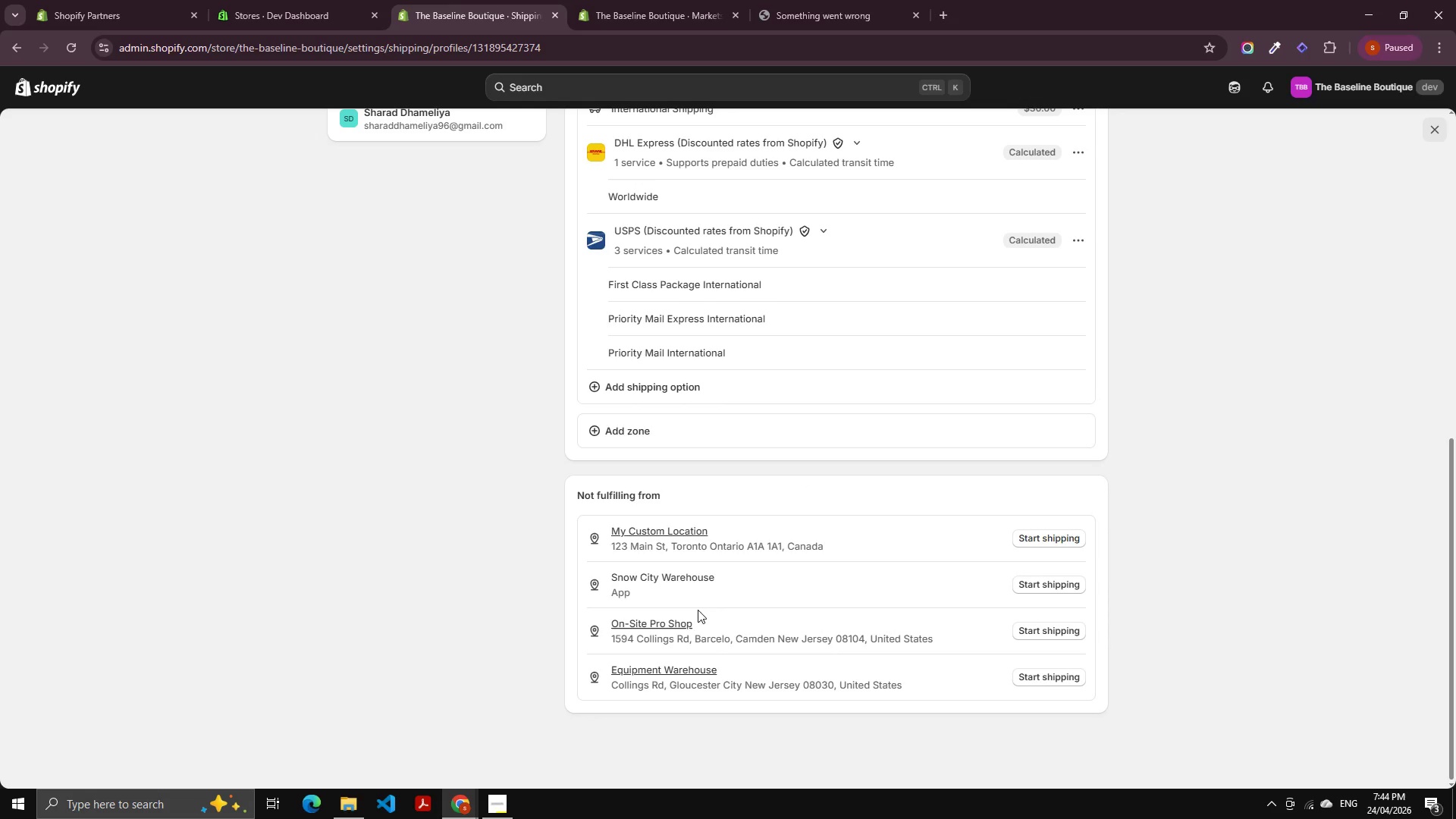 
left_click([657, 623])
 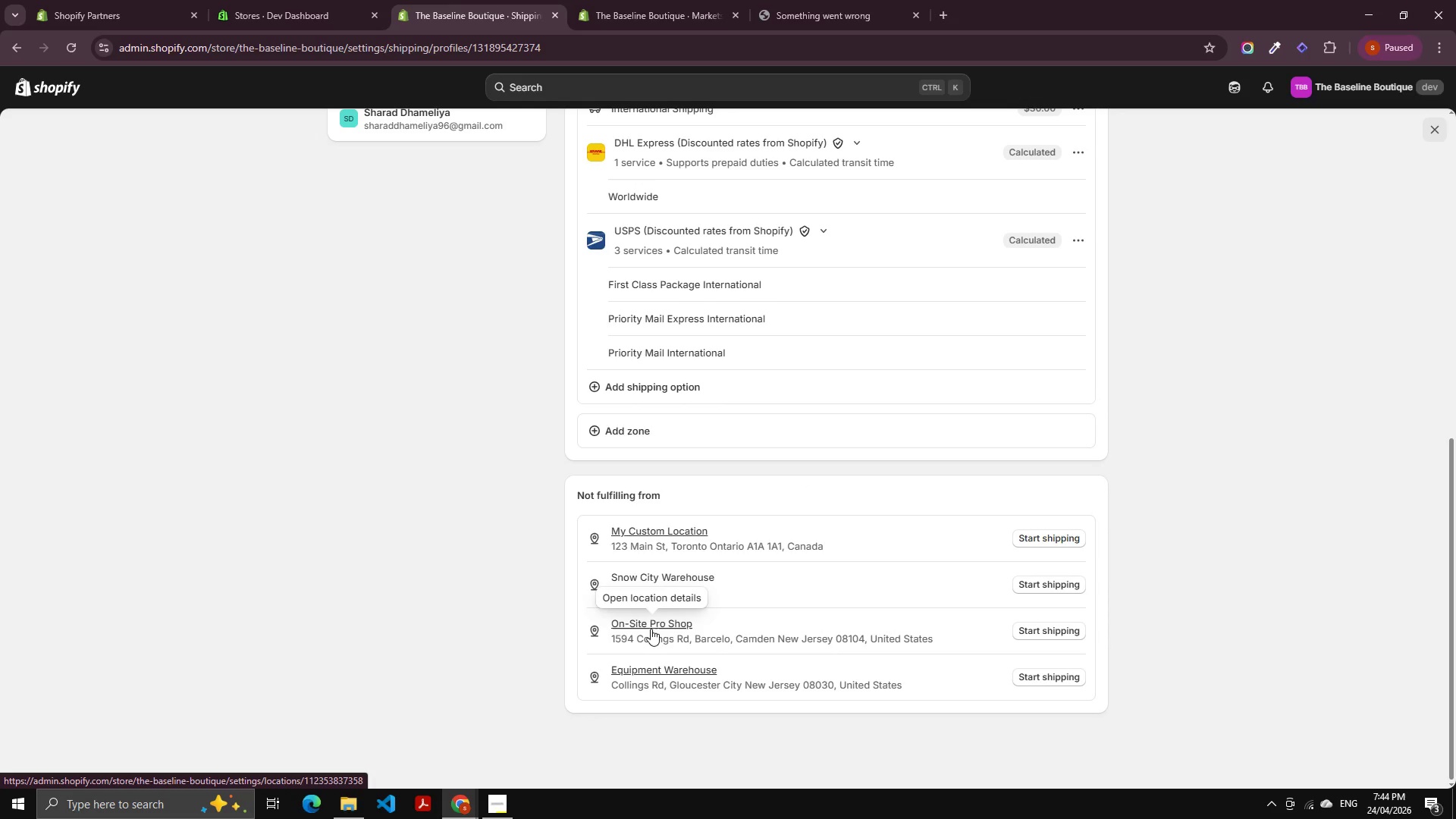 
left_click([651, 630])
 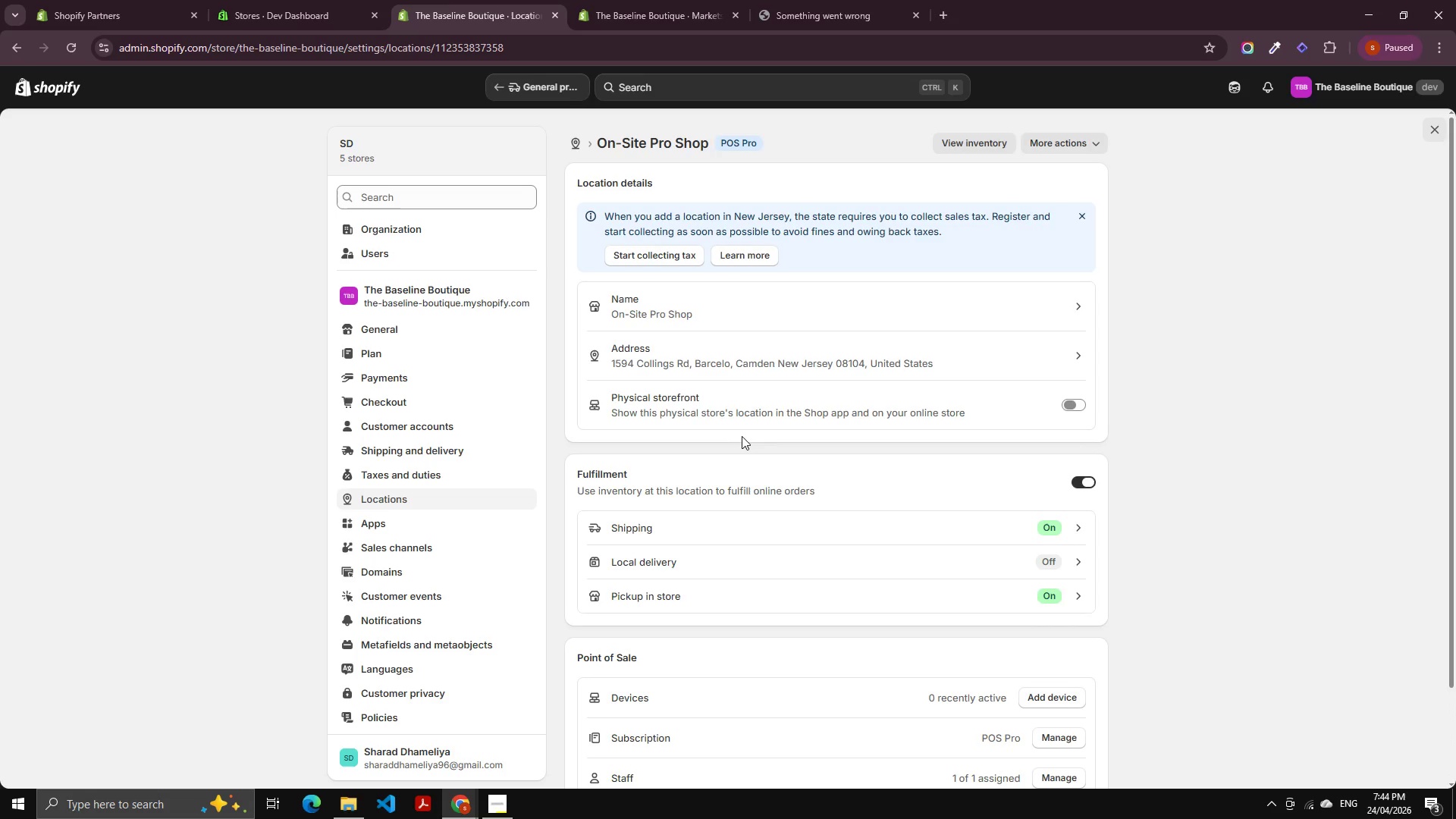 
scroll: coordinate [723, 541], scroll_direction: down, amount: 4.0
 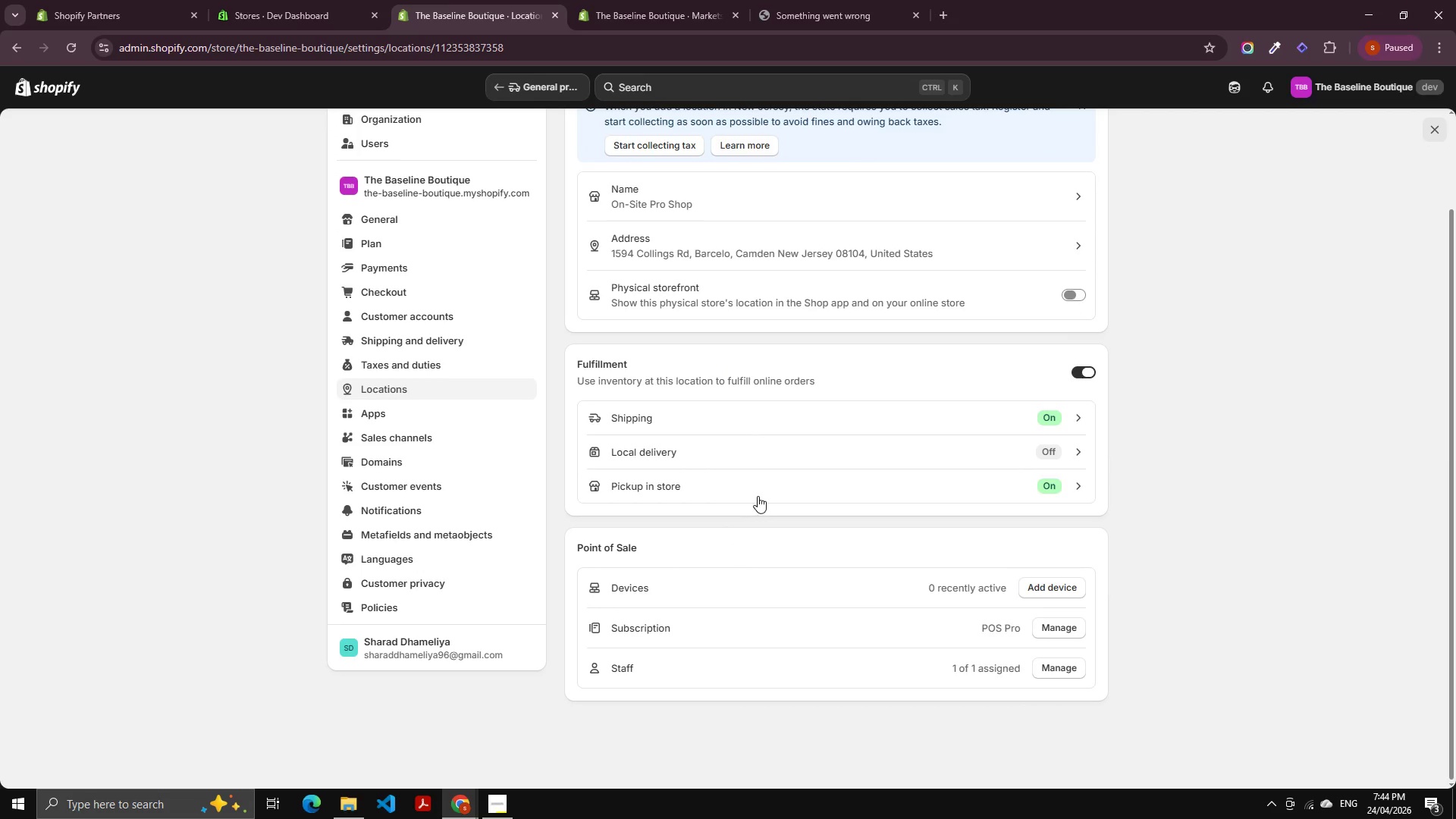 
left_click([762, 494])
 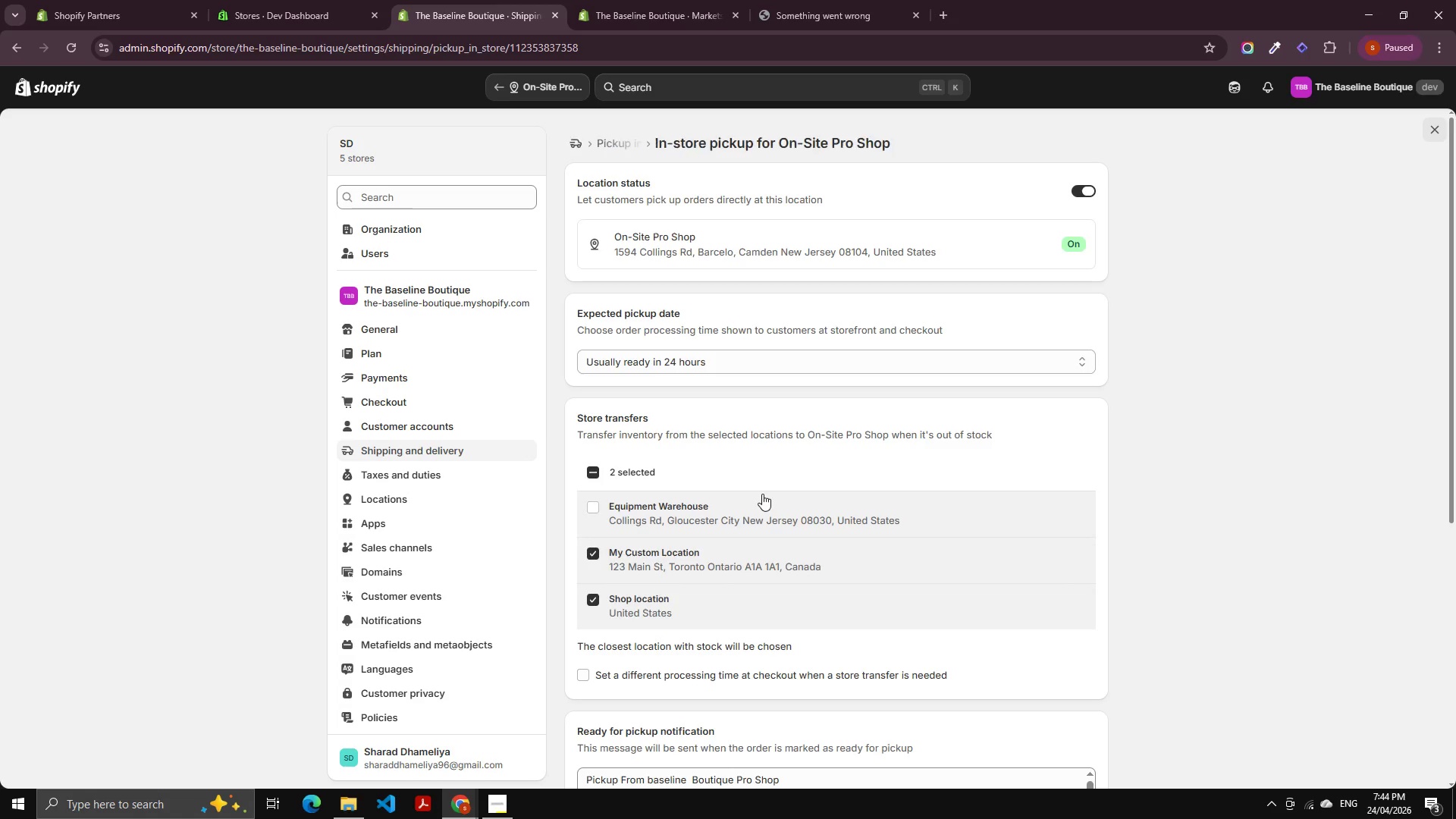 
scroll: coordinate [708, 457], scroll_direction: down, amount: 2.0
 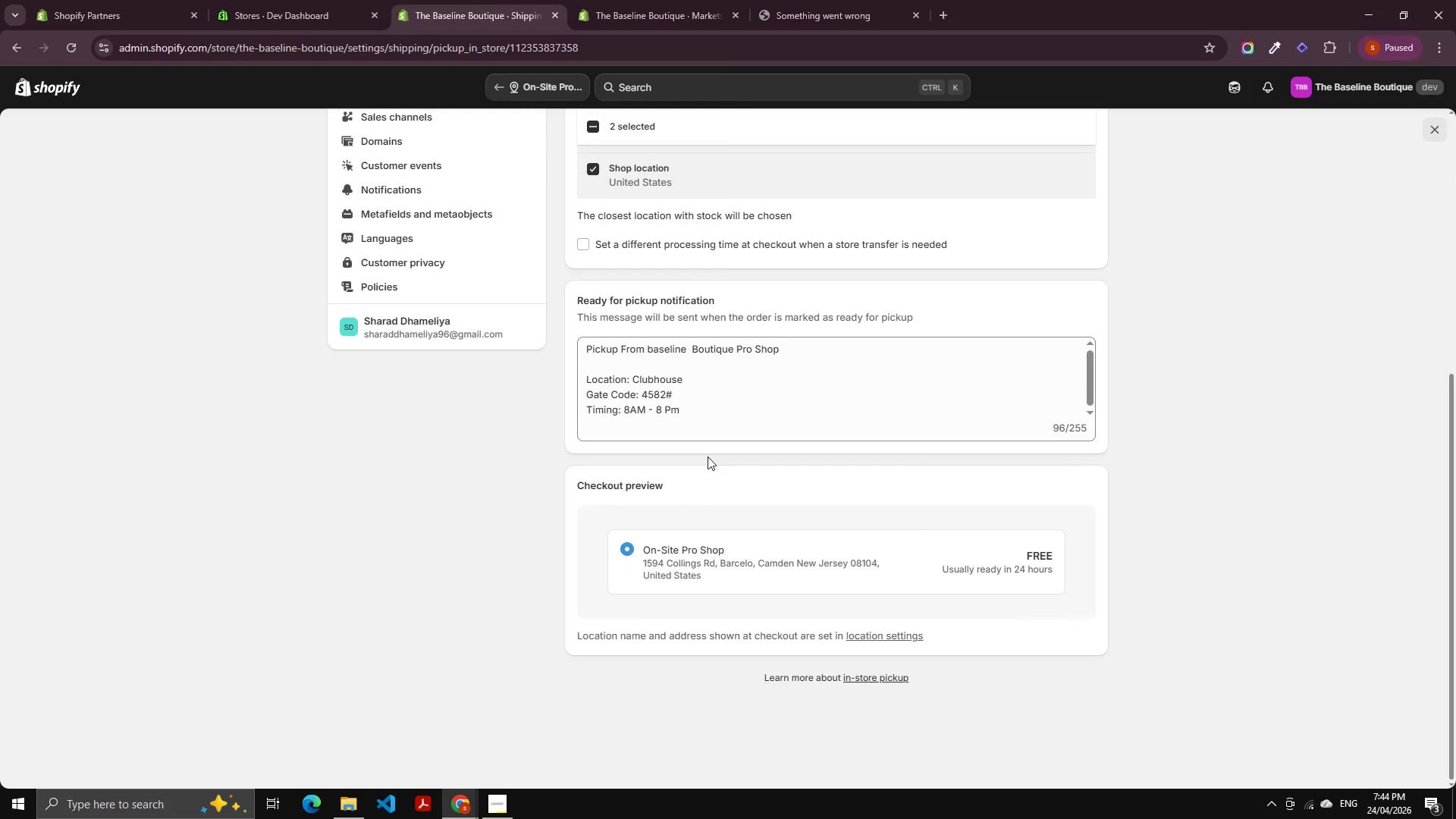 
scroll: coordinate [677, 348], scroll_direction: up, amount: 13.0
 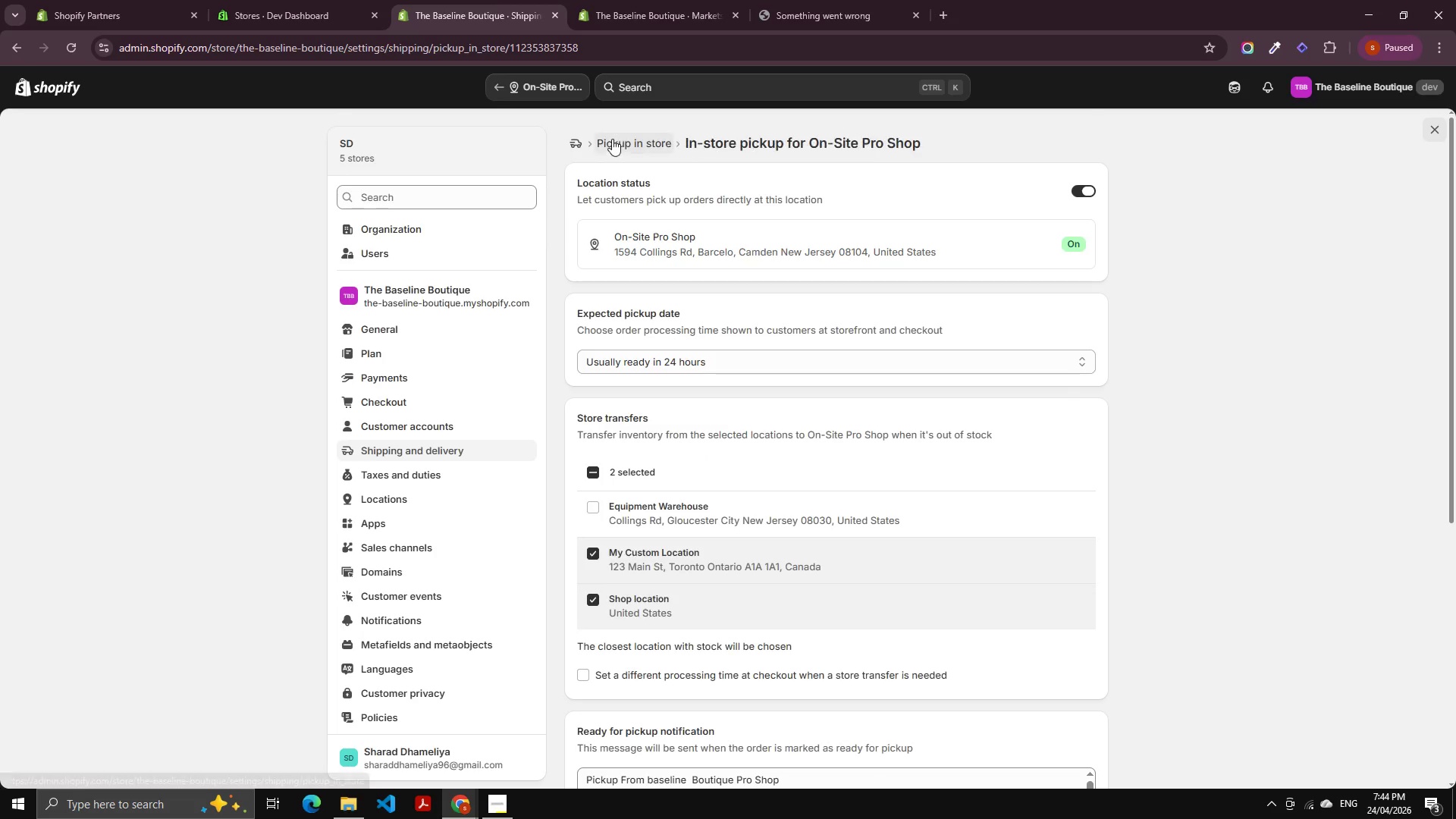 
left_click([612, 139])
 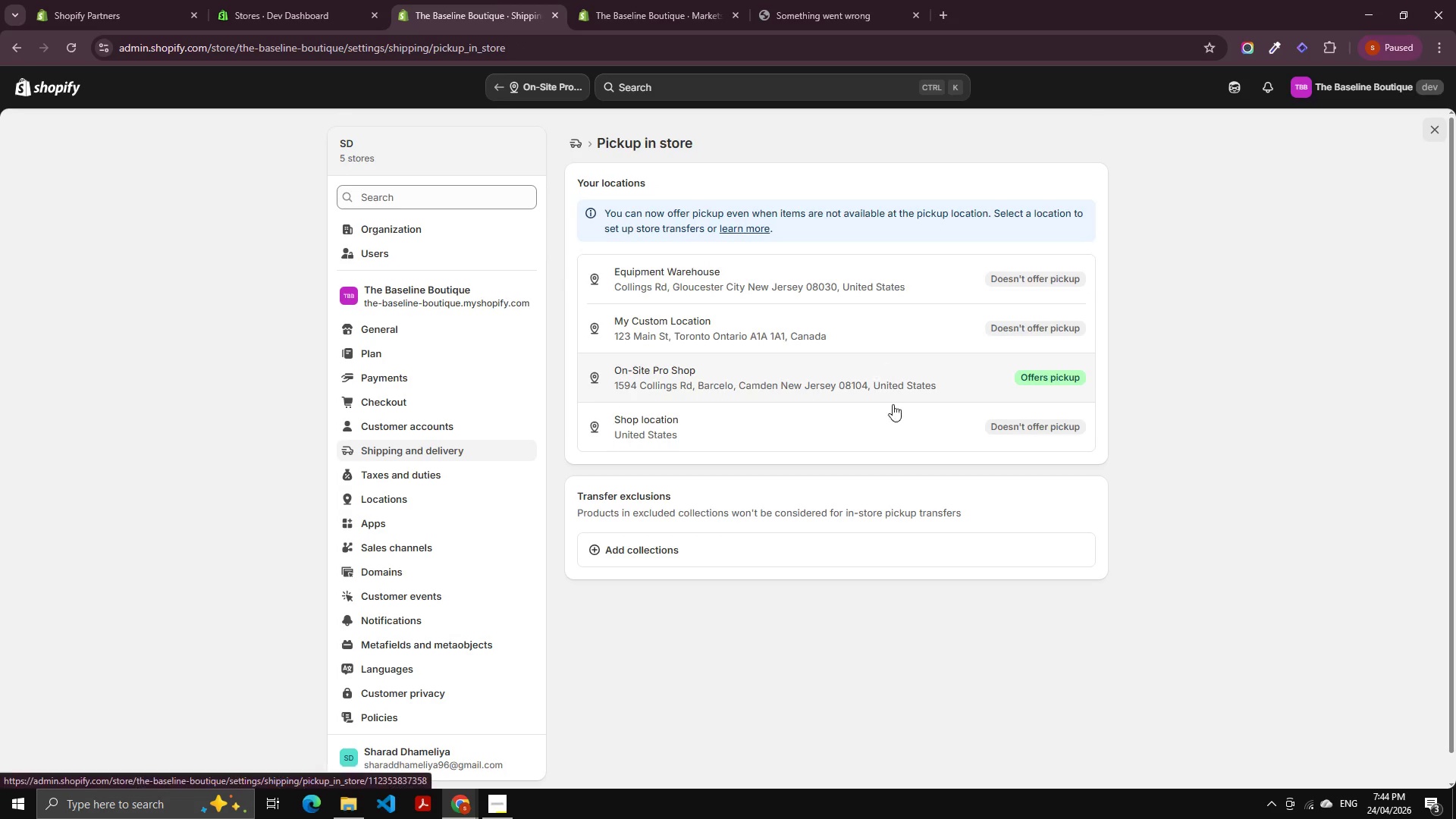 
left_click([800, 375])
 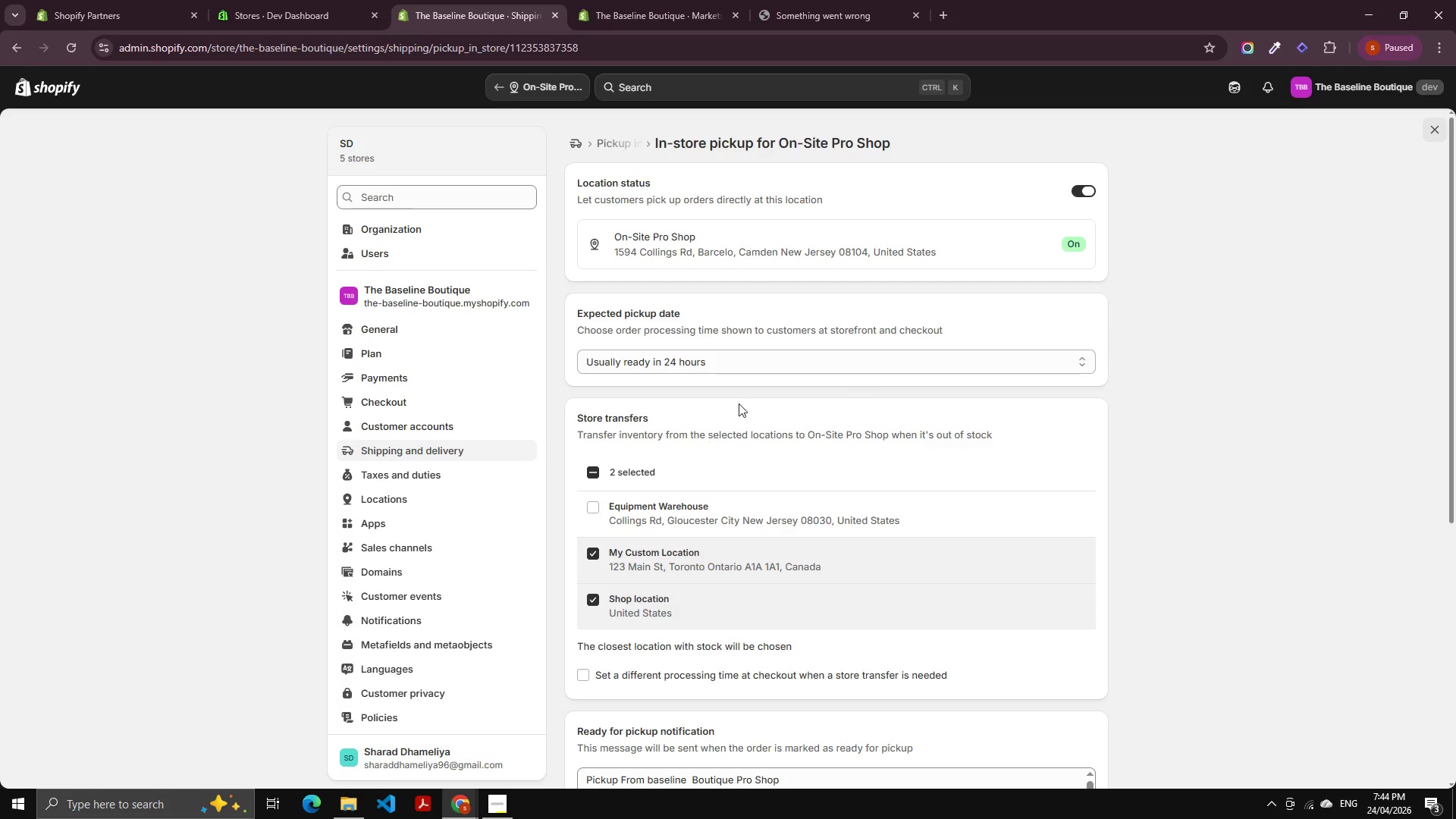 
scroll: coordinate [777, 474], scroll_direction: none, amount: 0.0
 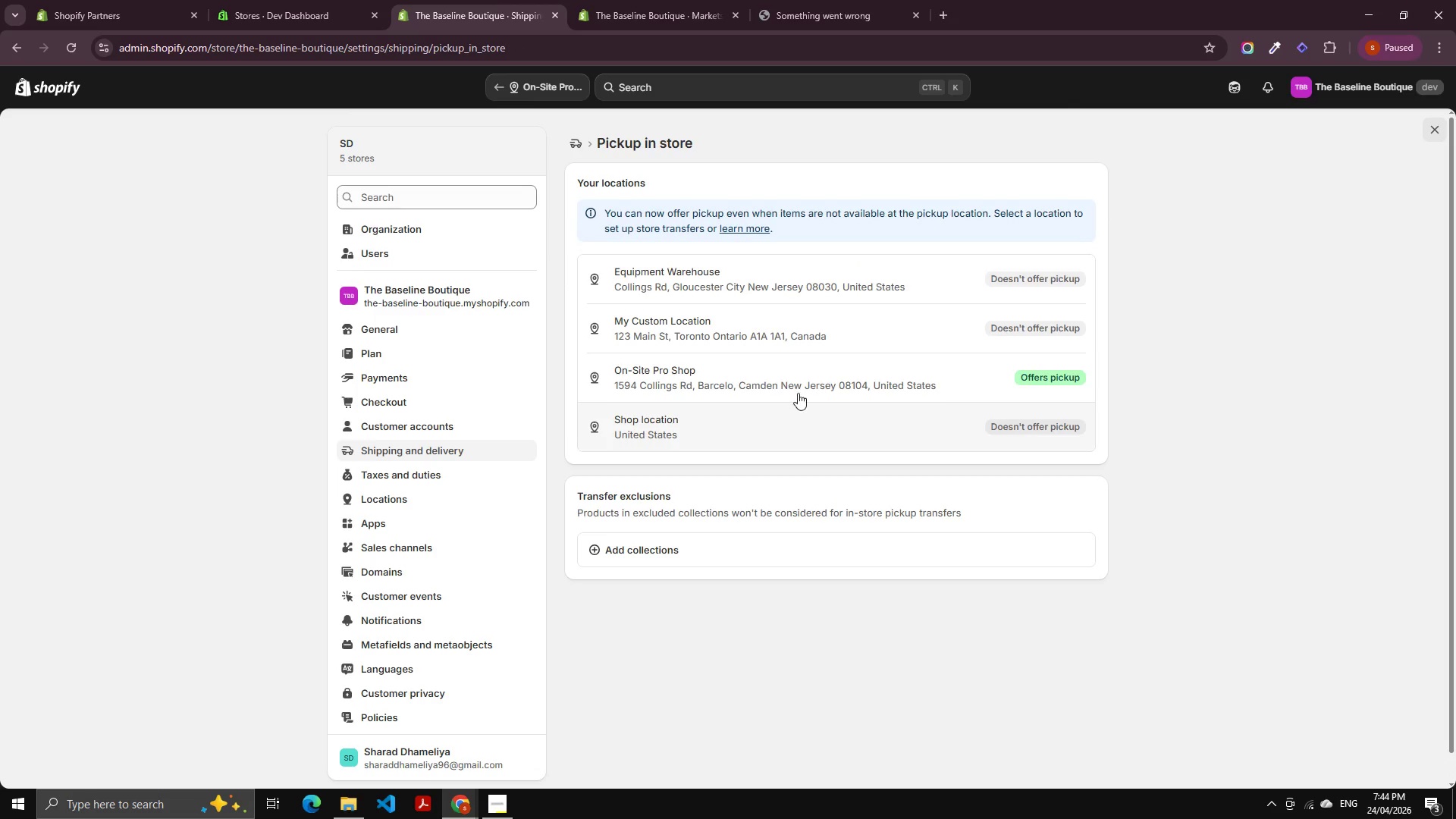 
scroll: coordinate [802, 497], scroll_direction: down, amount: 4.0
 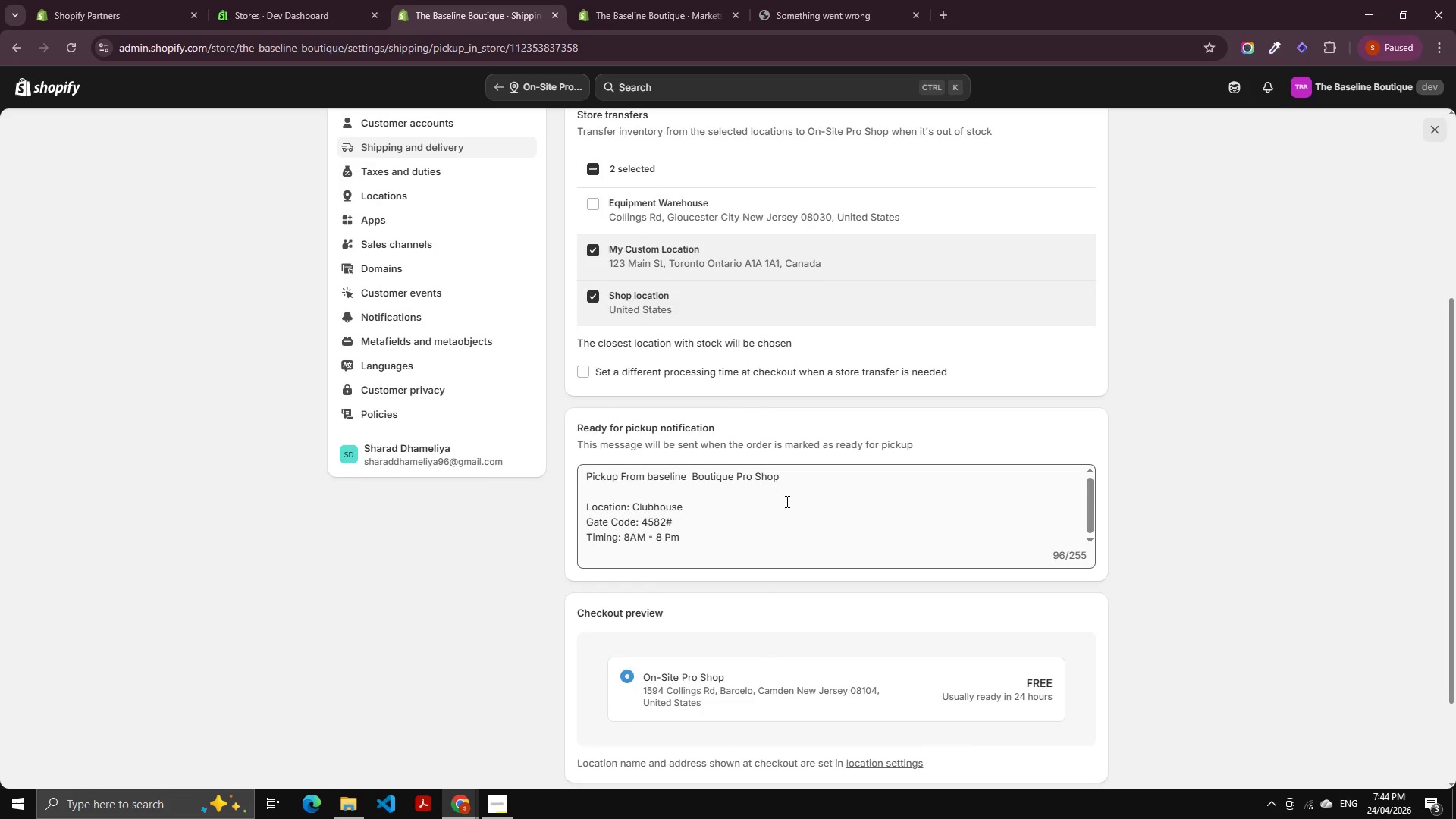 
scroll: coordinate [778, 494], scroll_direction: up, amount: 2.0
 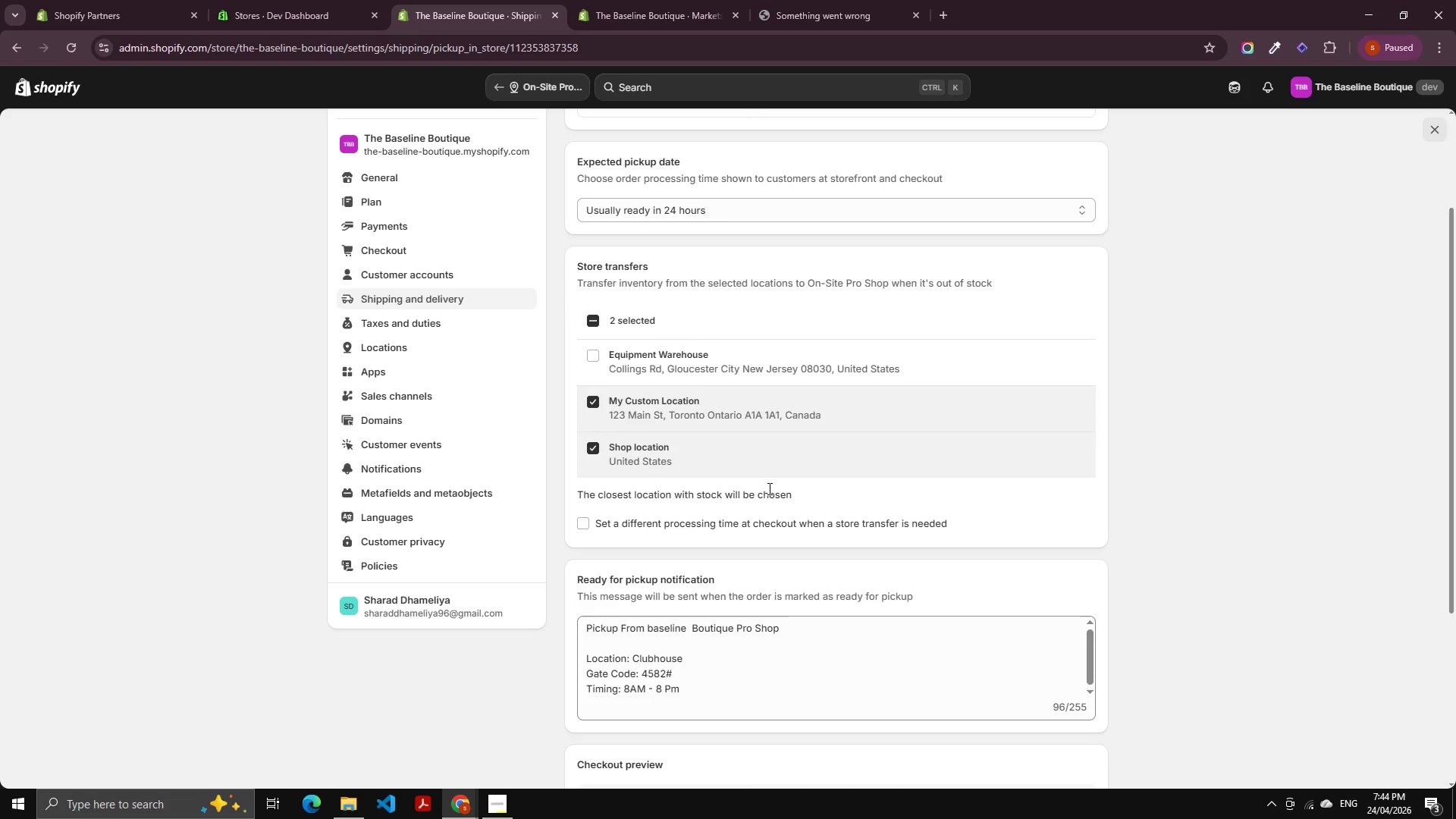 
left_click([621, 145])
 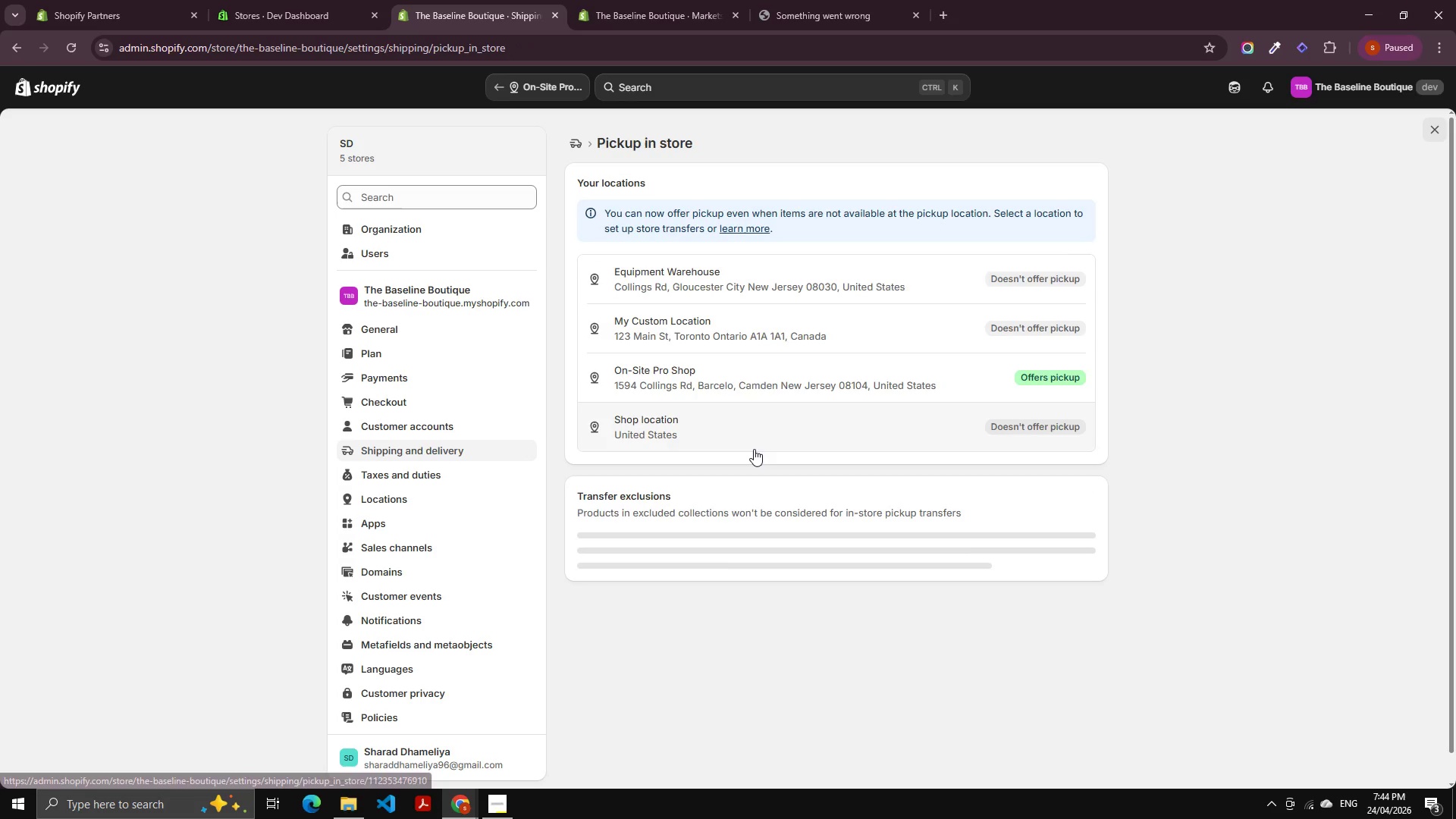 
scroll: coordinate [589, 291], scroll_direction: up, amount: 7.0
 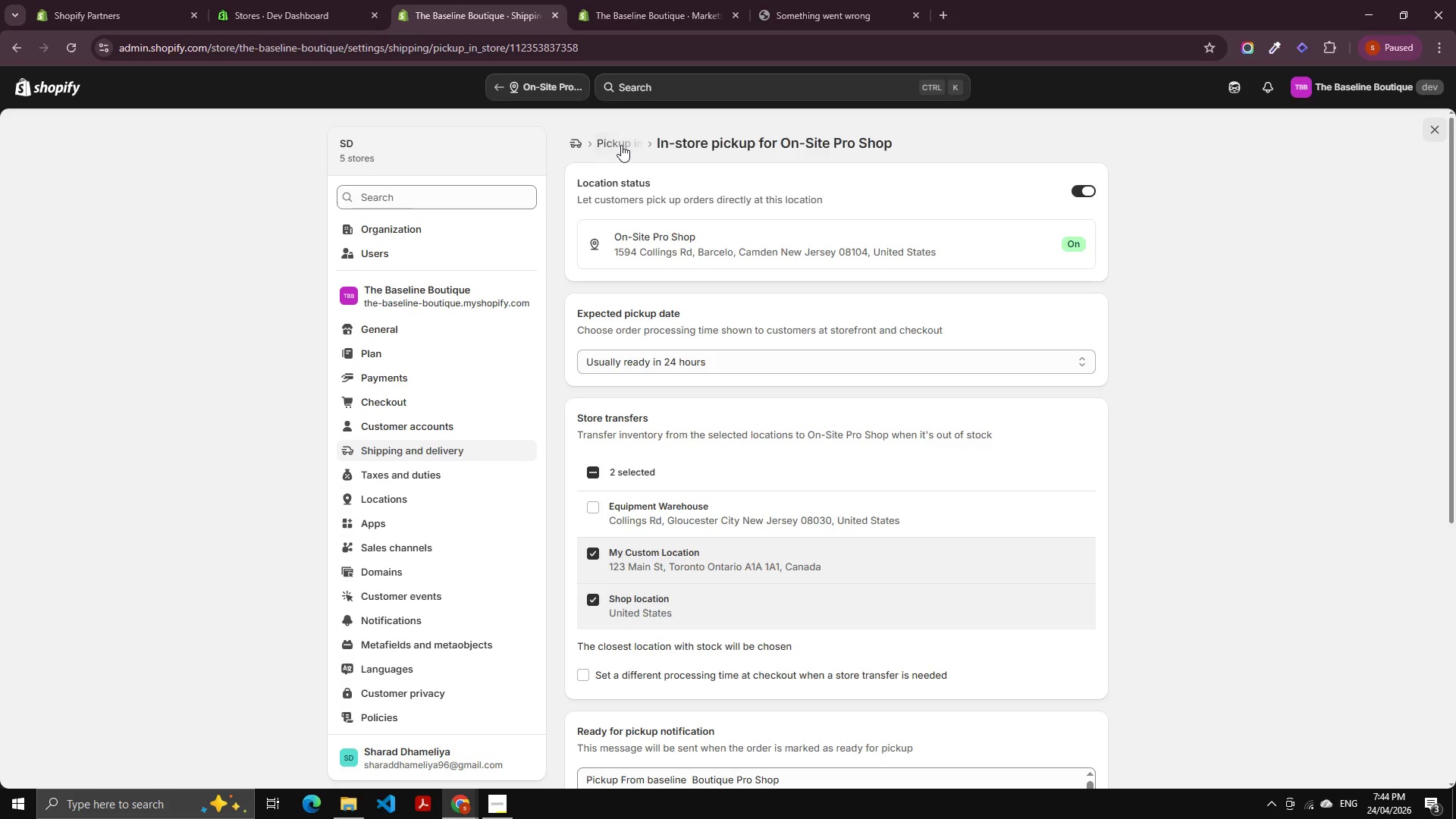 
scroll: coordinate [754, 449], scroll_direction: down, amount: 1.0
 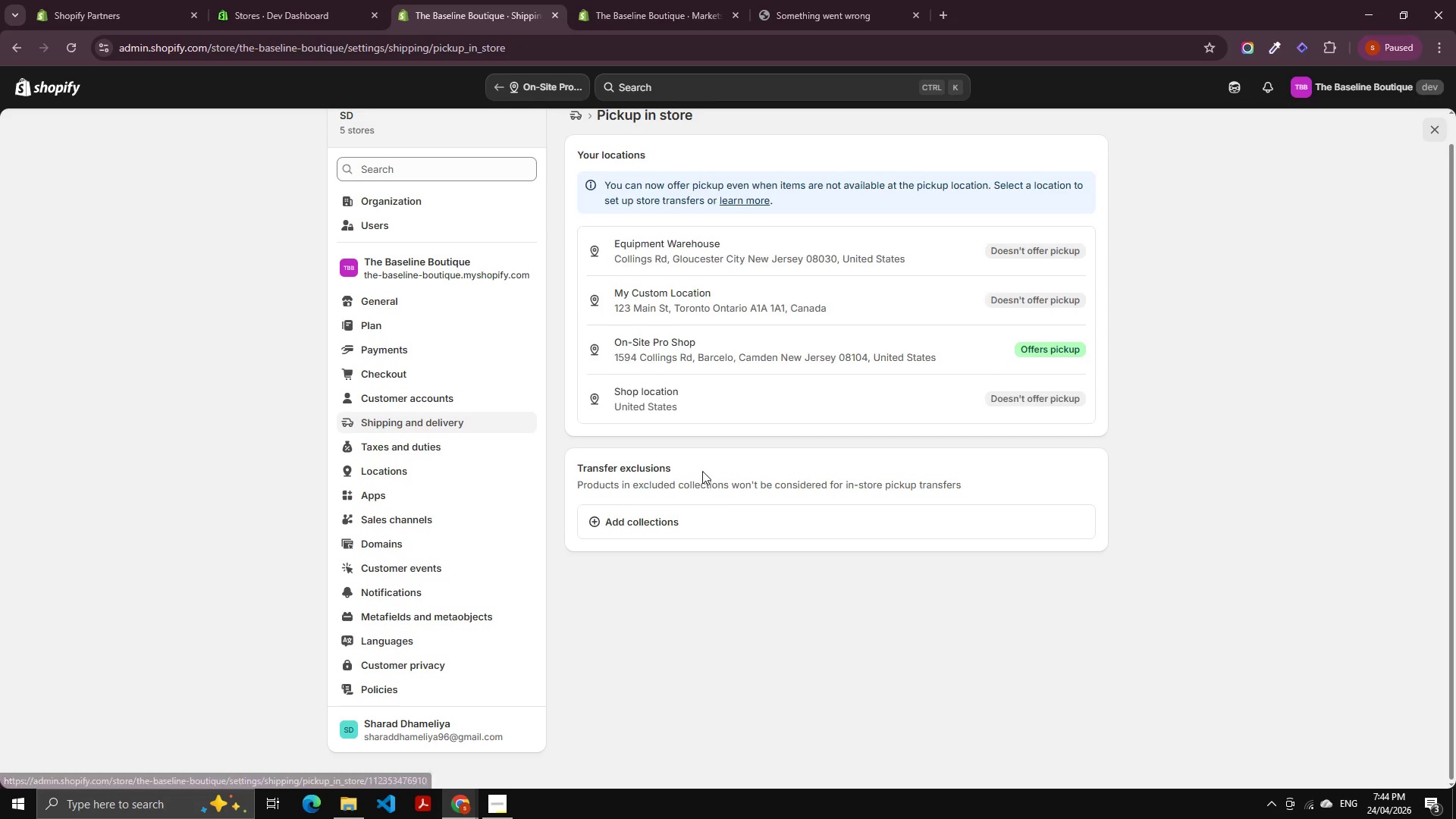 
left_click([447, 453])
 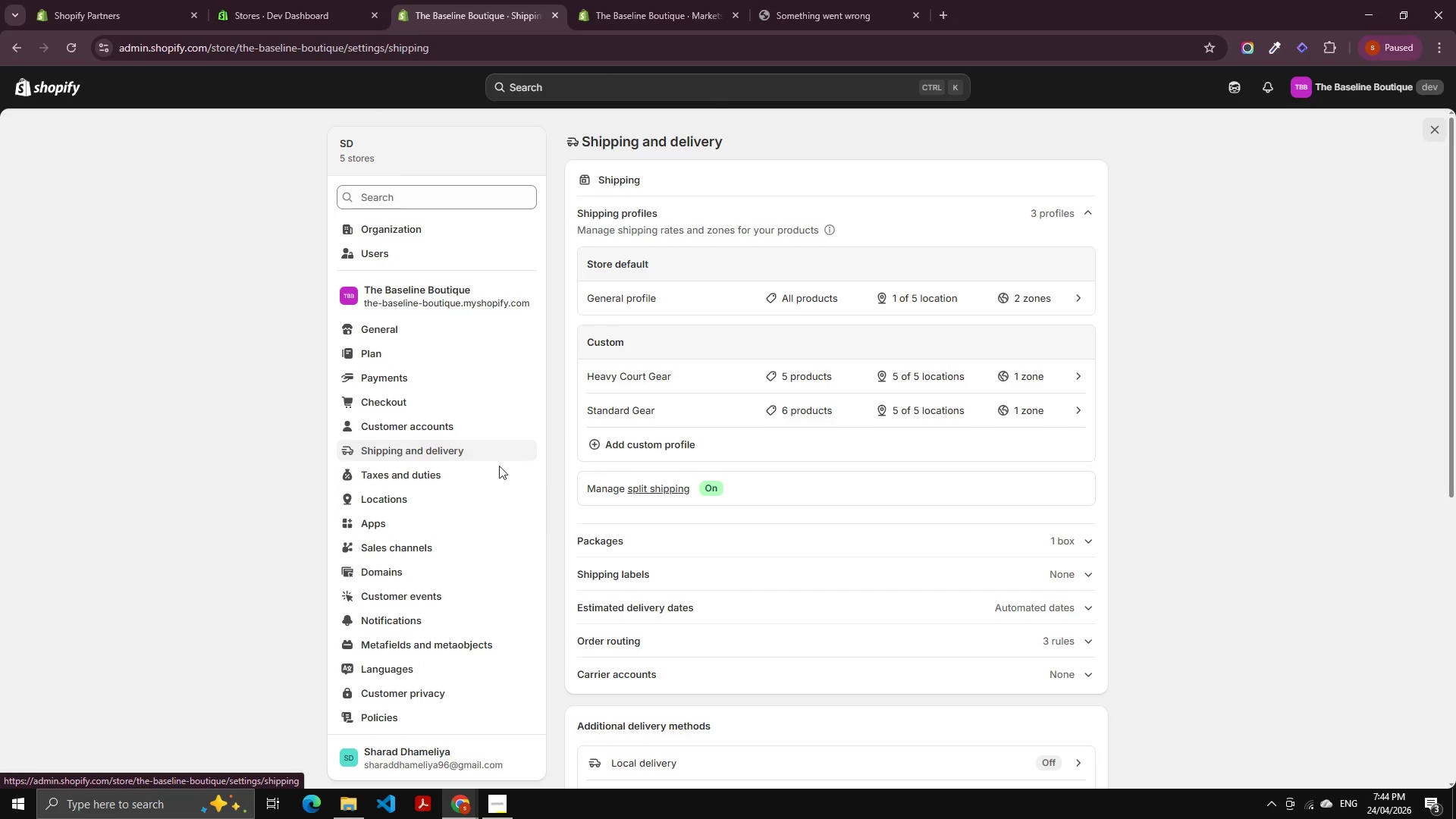 
scroll: coordinate [596, 392], scroll_direction: up, amount: 2.0
 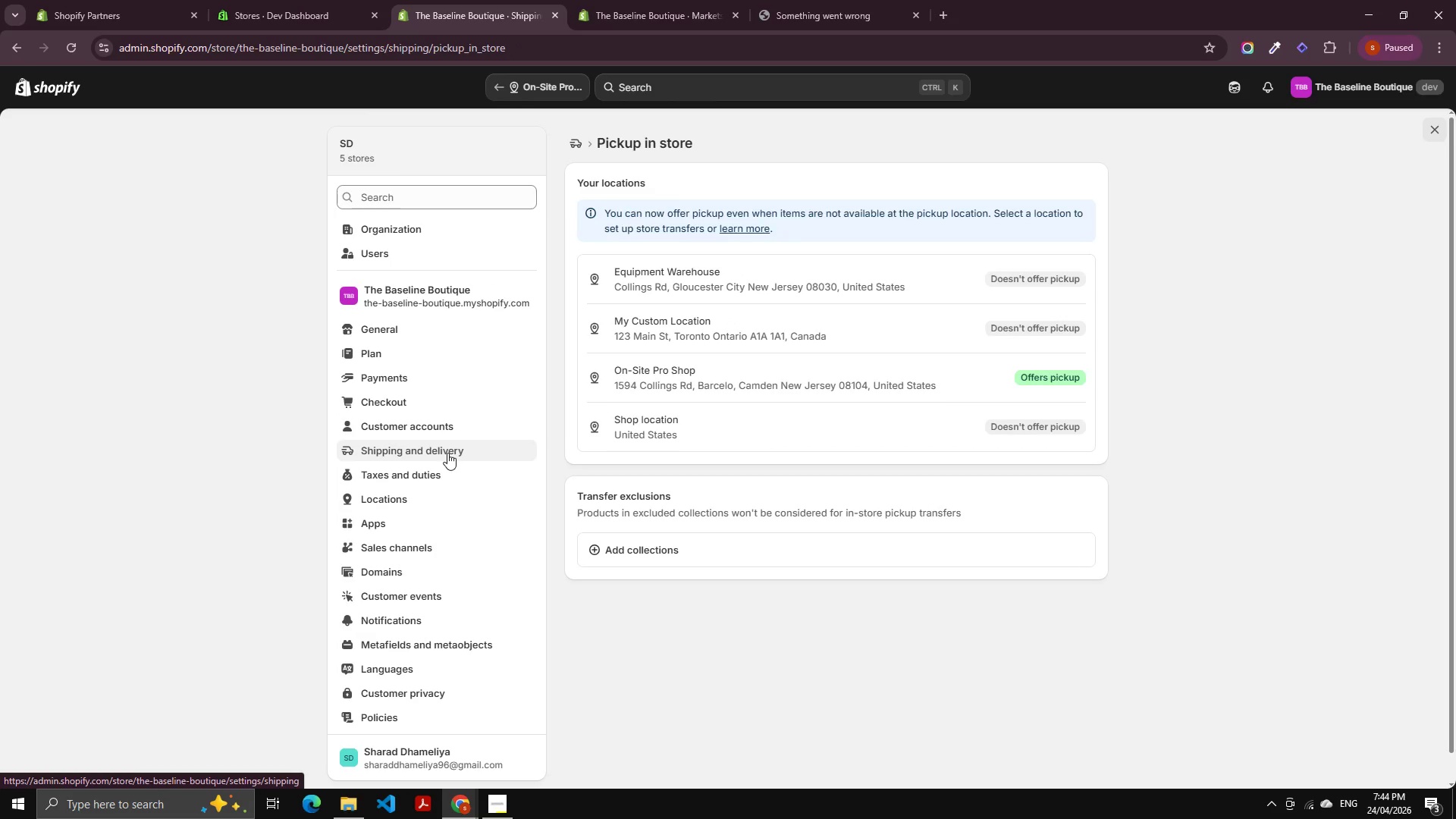 
scroll: coordinate [733, 480], scroll_direction: down, amount: 6.0
 